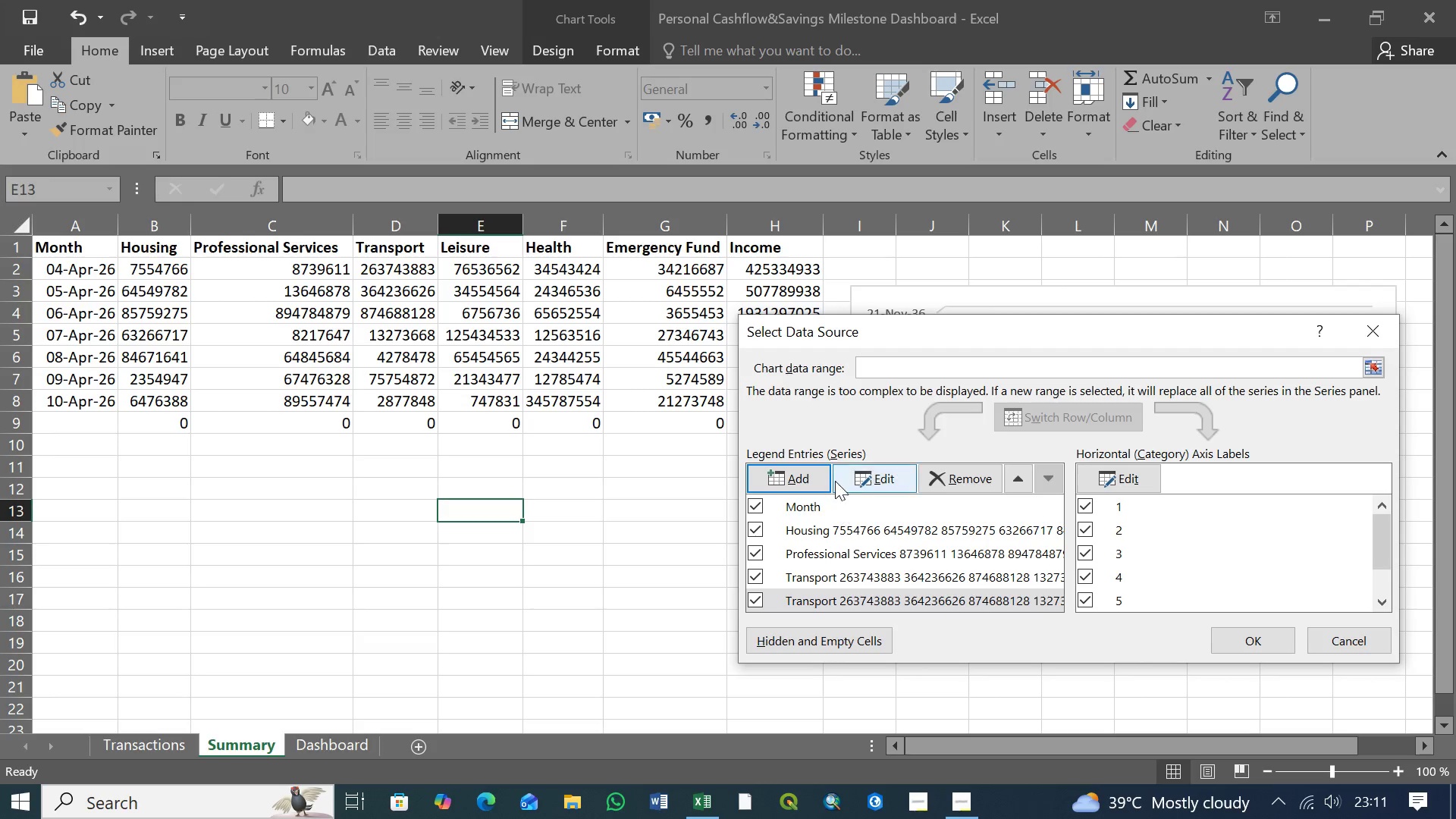 
left_click([814, 578])
 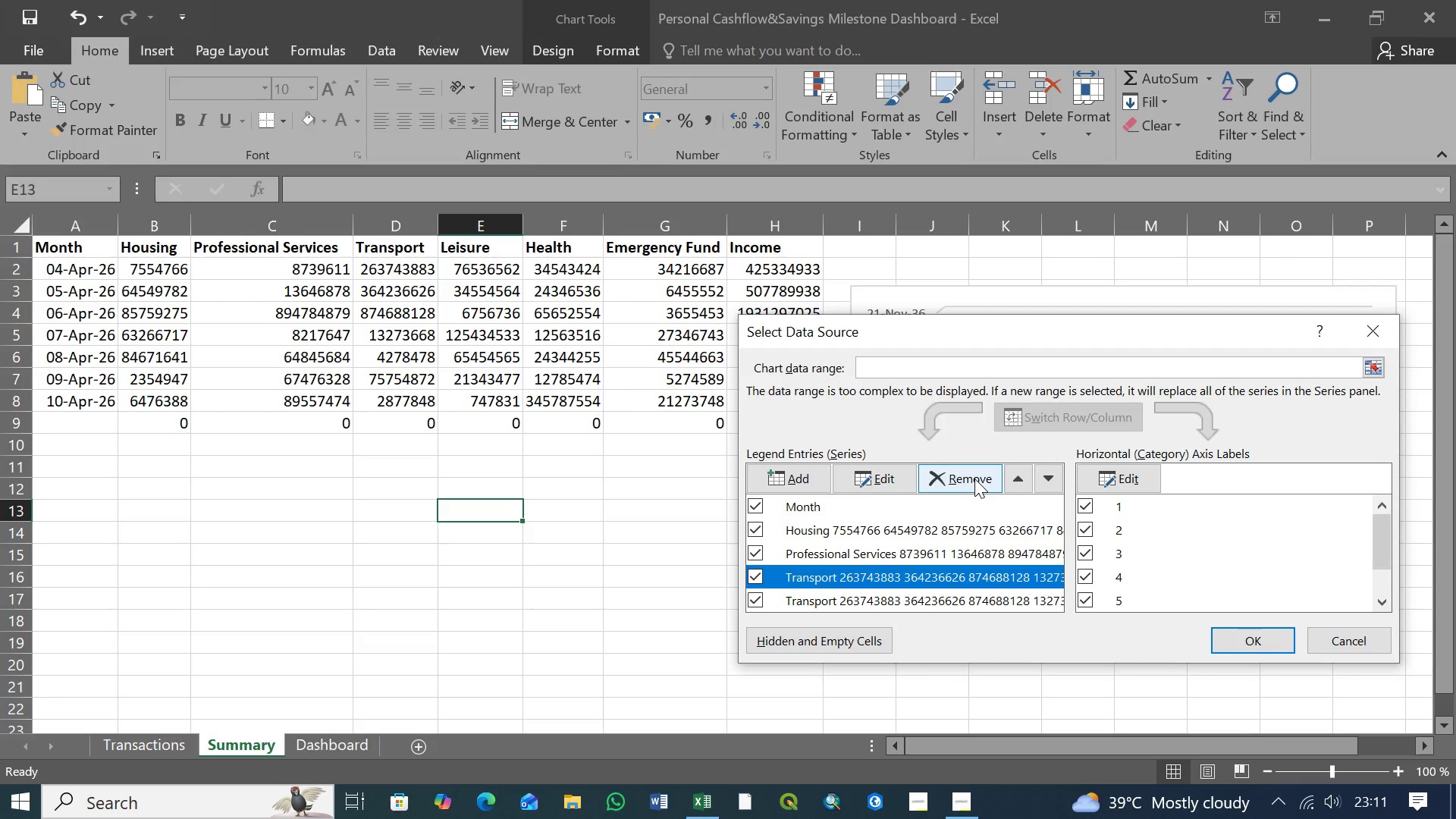 
left_click([974, 479])
 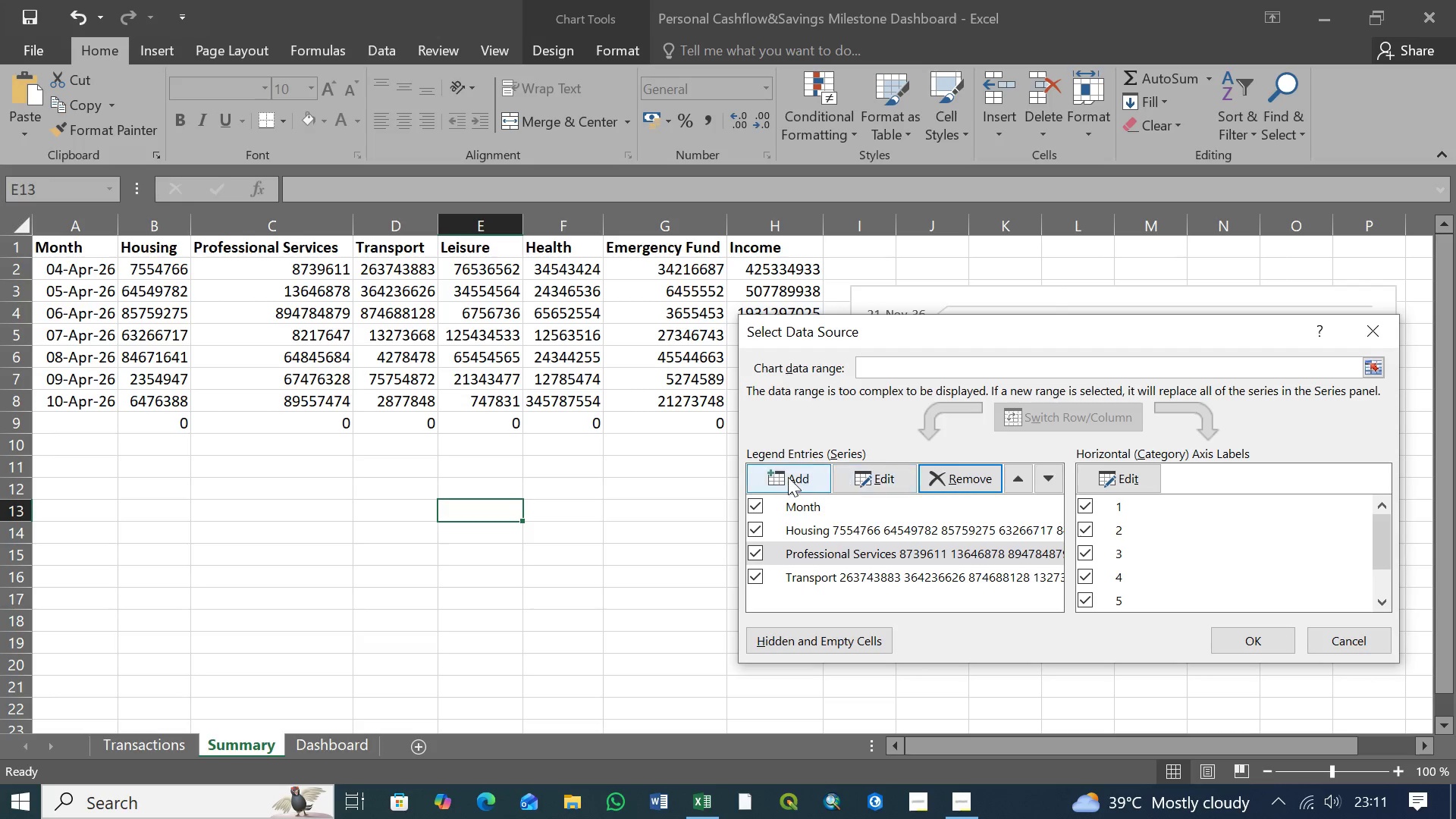 
left_click([787, 477])
 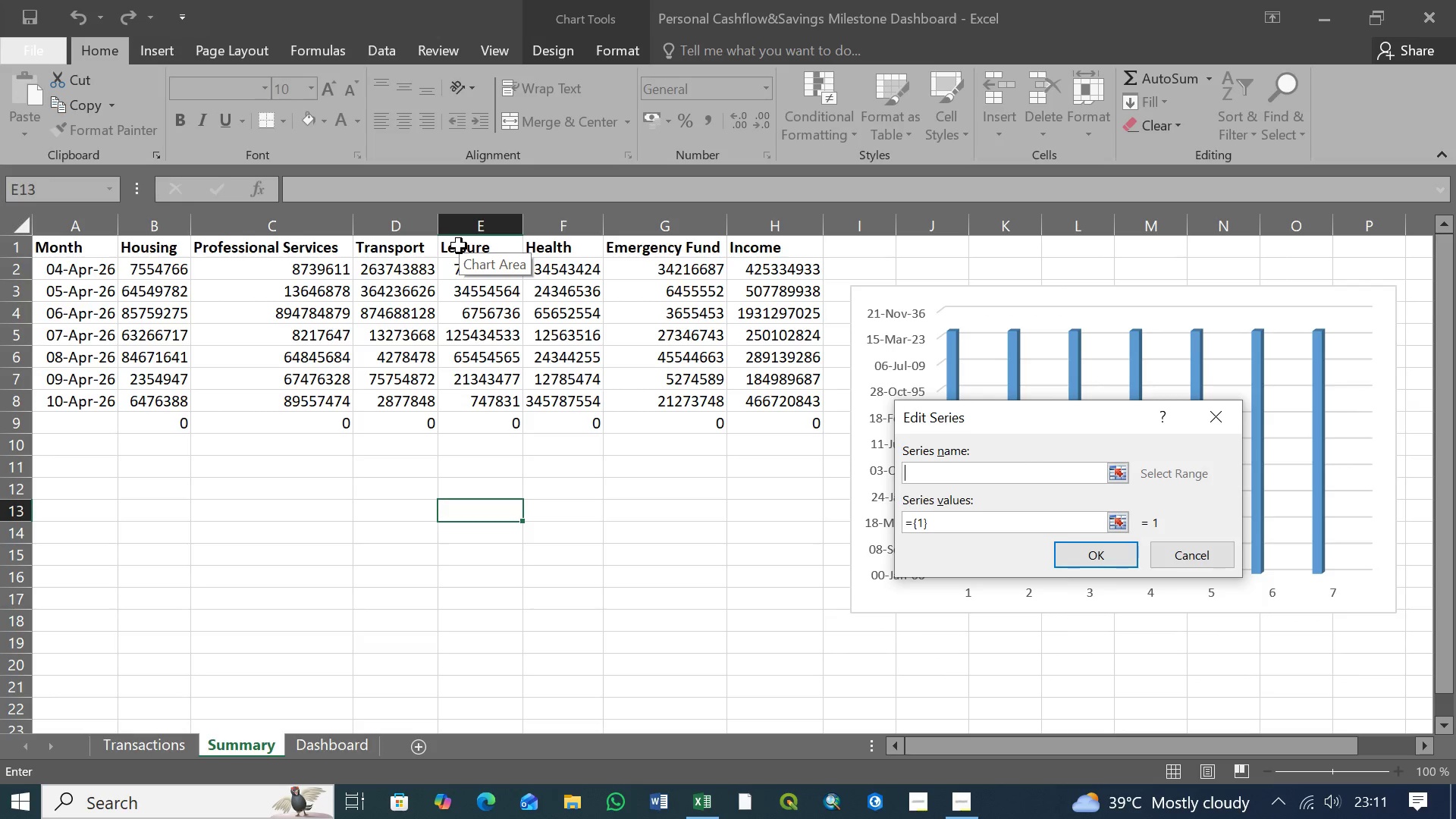 
left_click([459, 246])
 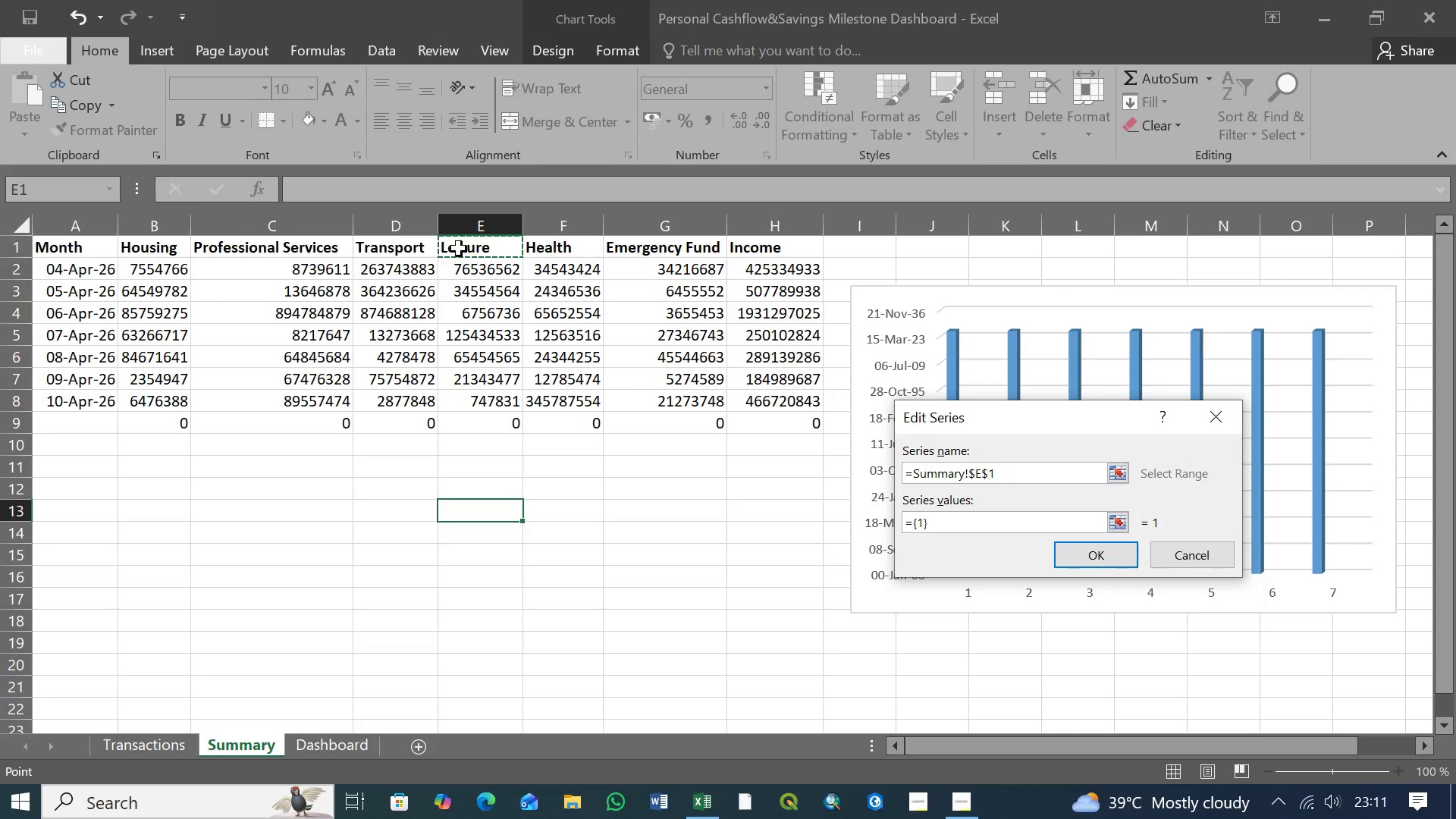 
hold_key(key=ShiftLeft, duration=0.91)
left_click([484, 406])
 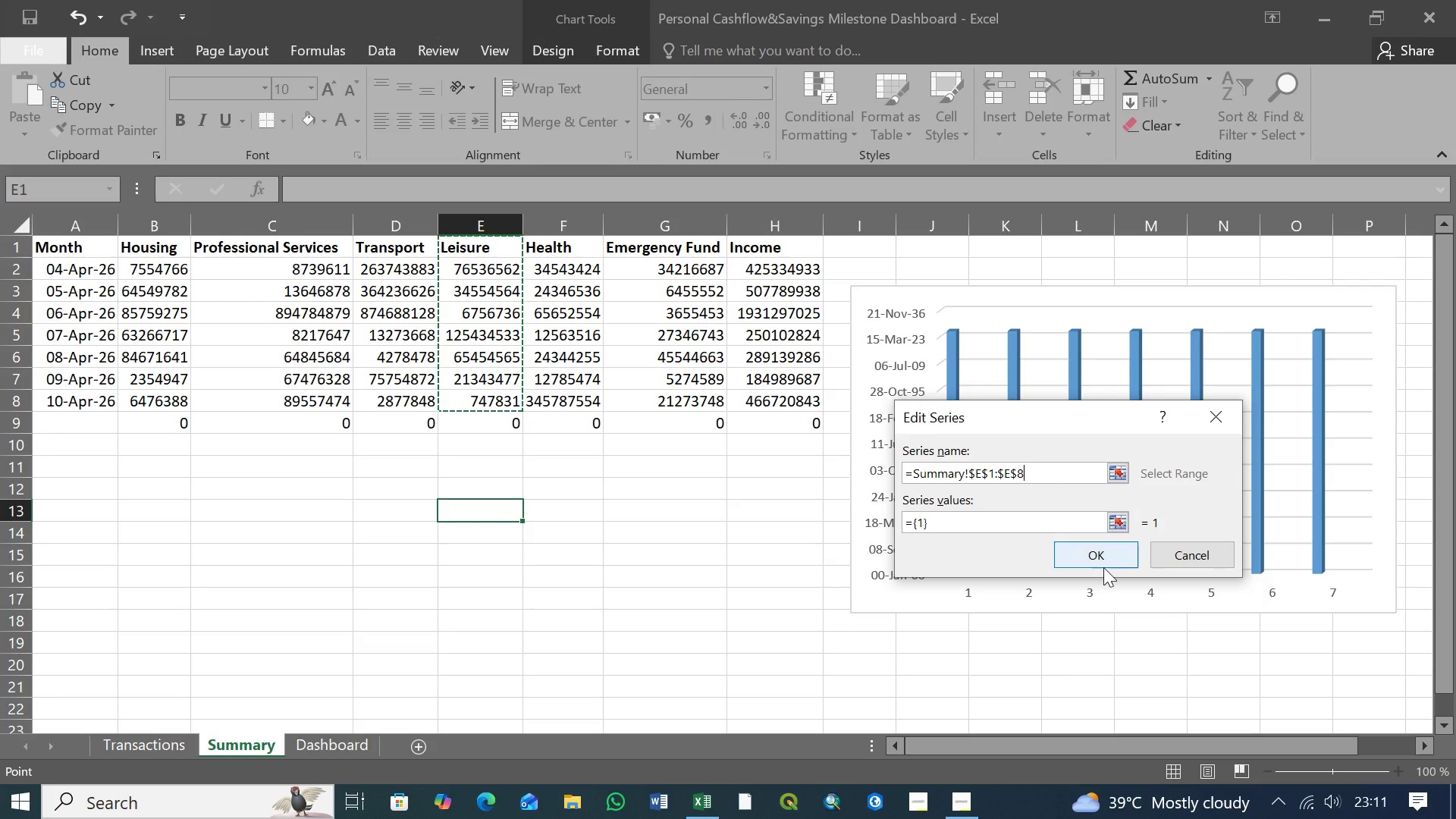 
left_click([1106, 552])
 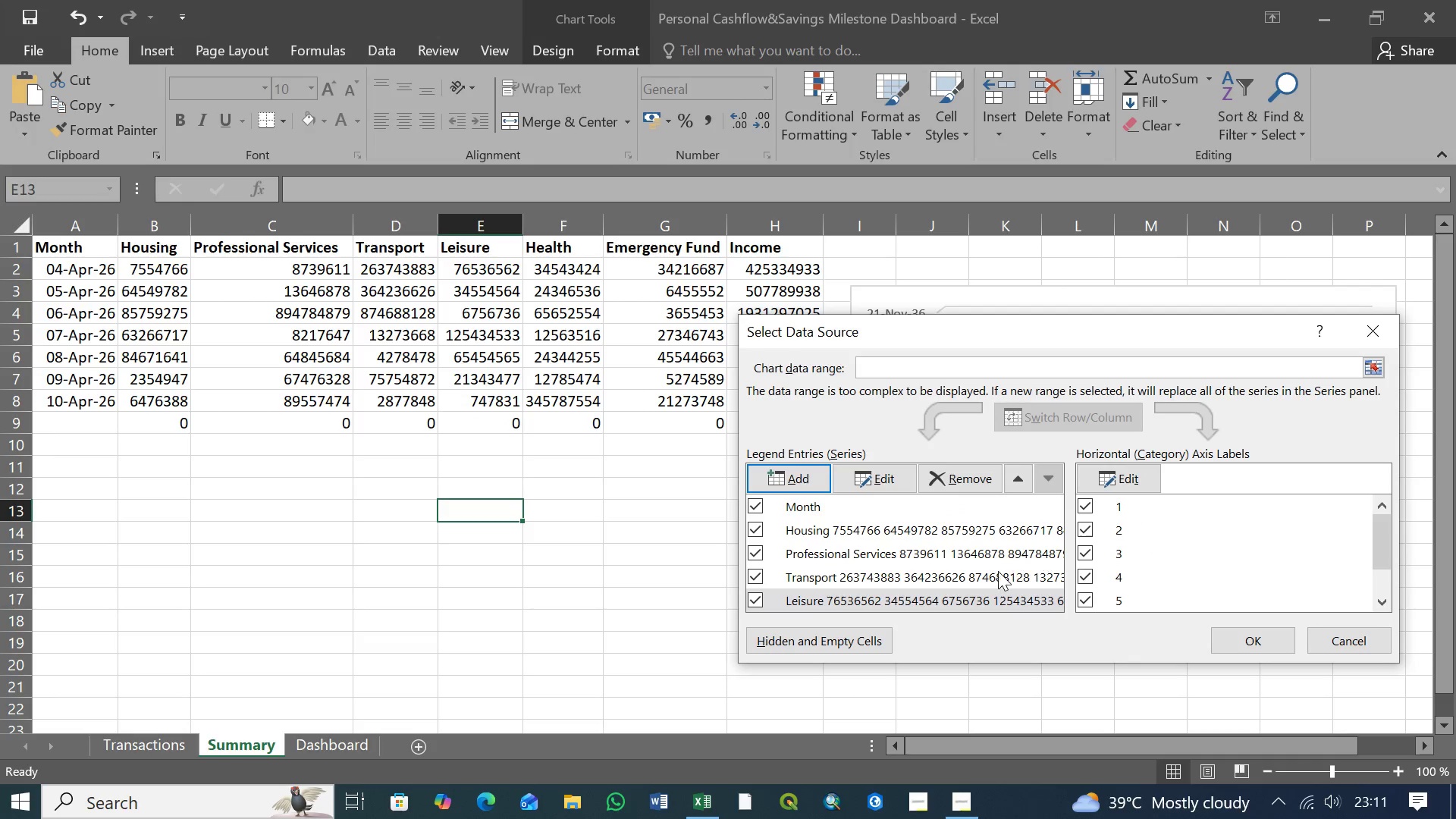 
scroll: coordinate [964, 557], scroll_direction: down, amount: 1.0
 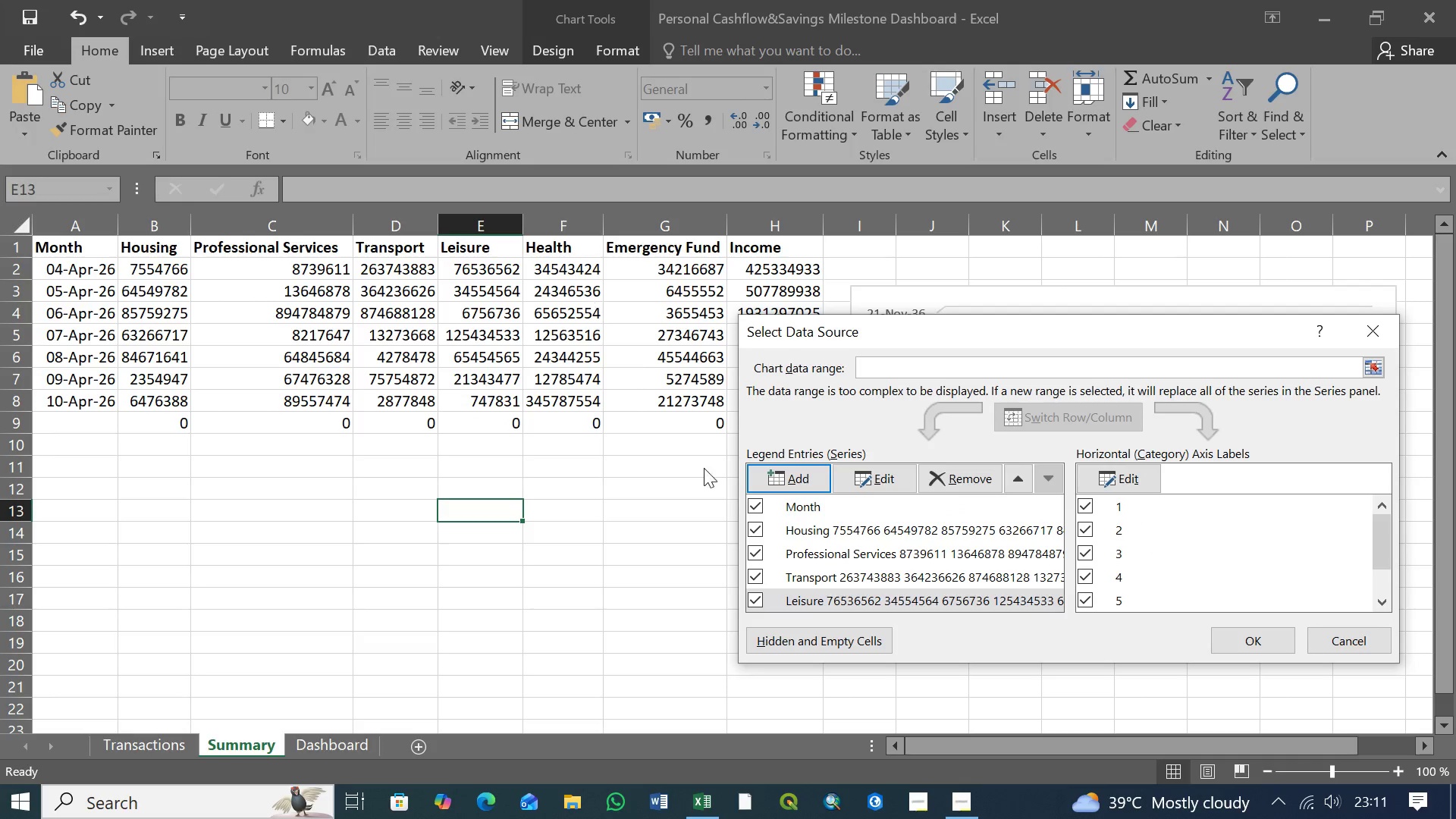 
wait(5.75)
 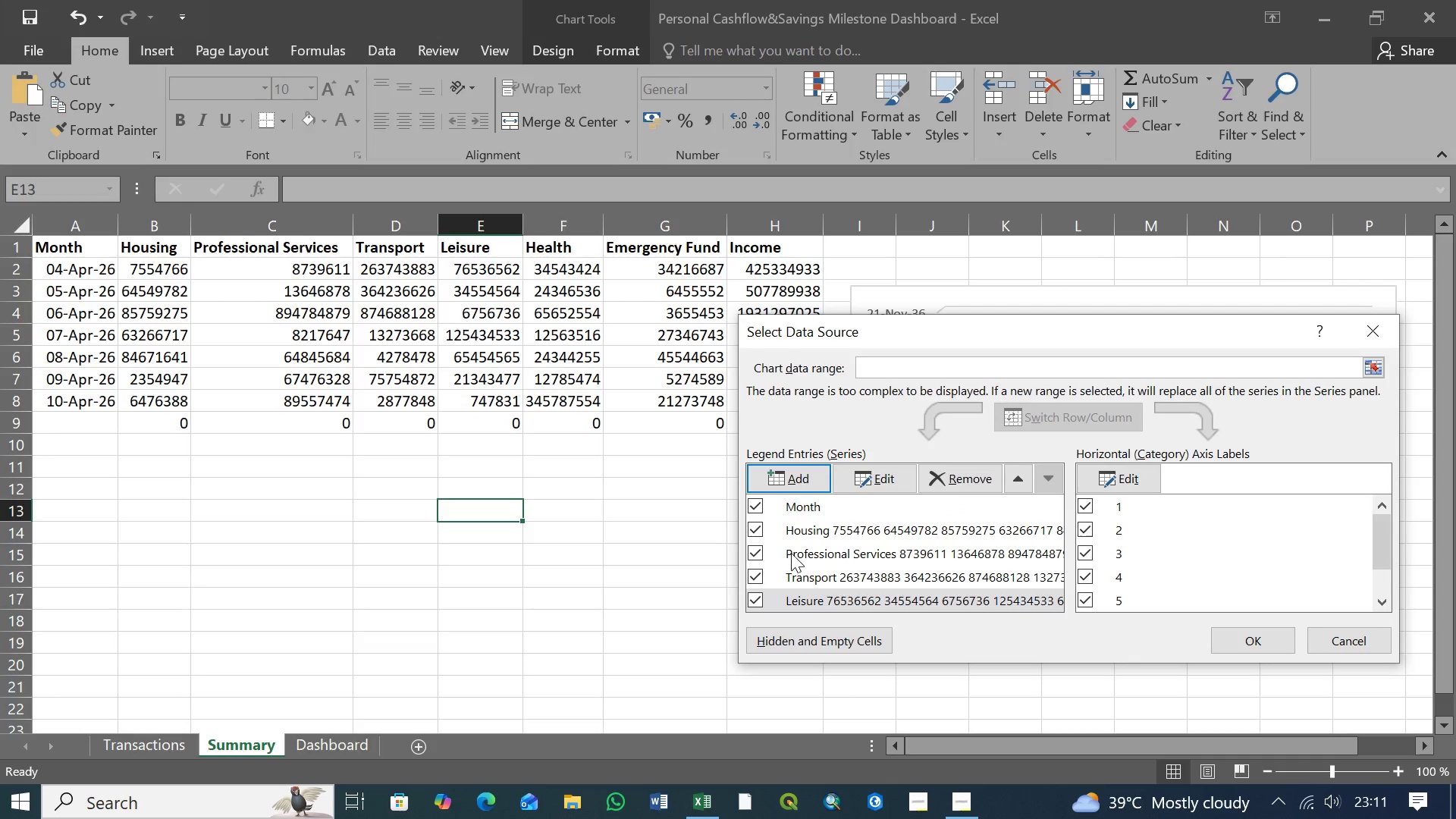 
left_click([795, 477])
 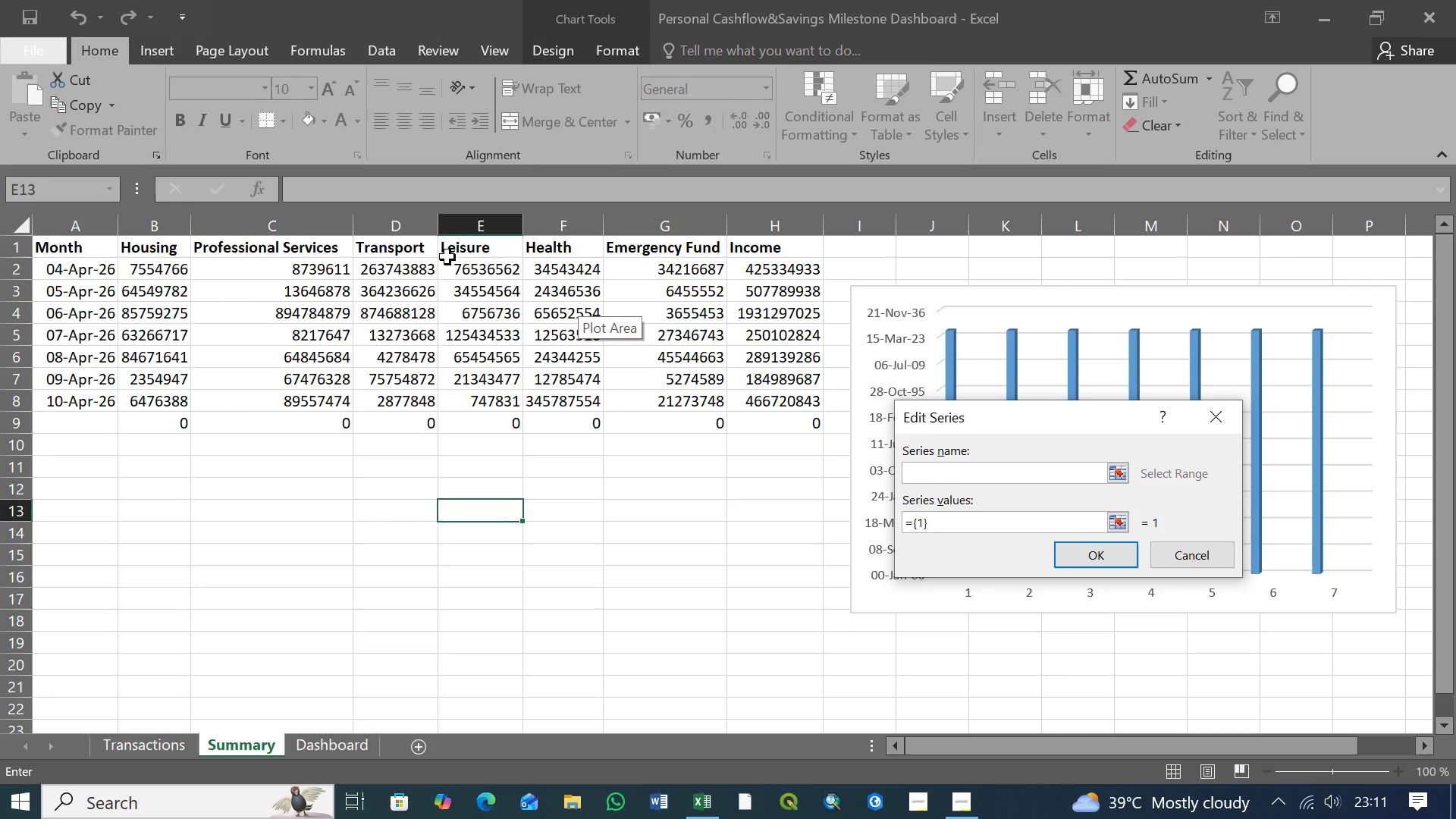 
hold_key(key=ShiftLeft, duration=0.62)
 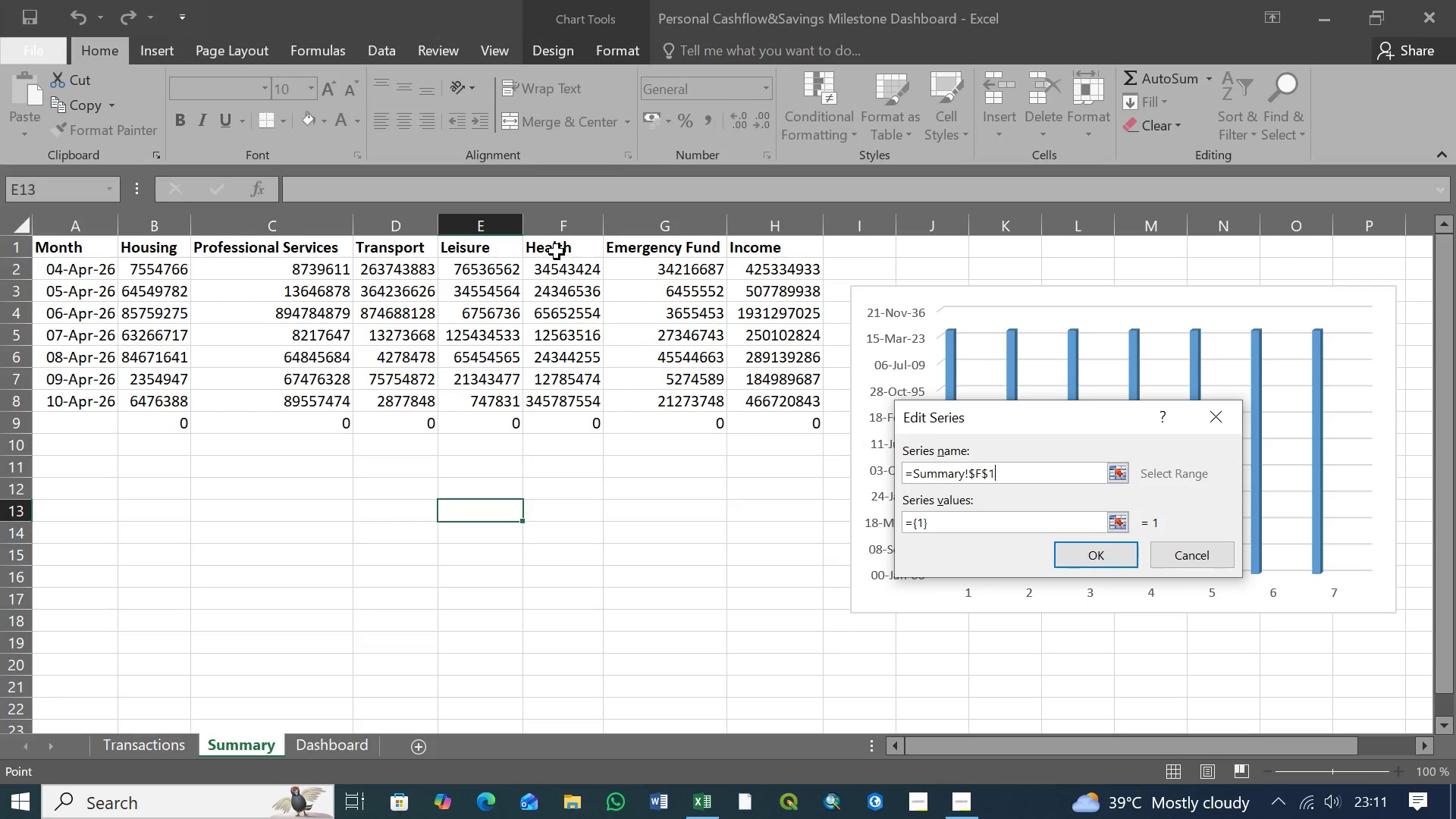 
left_click([557, 252])
 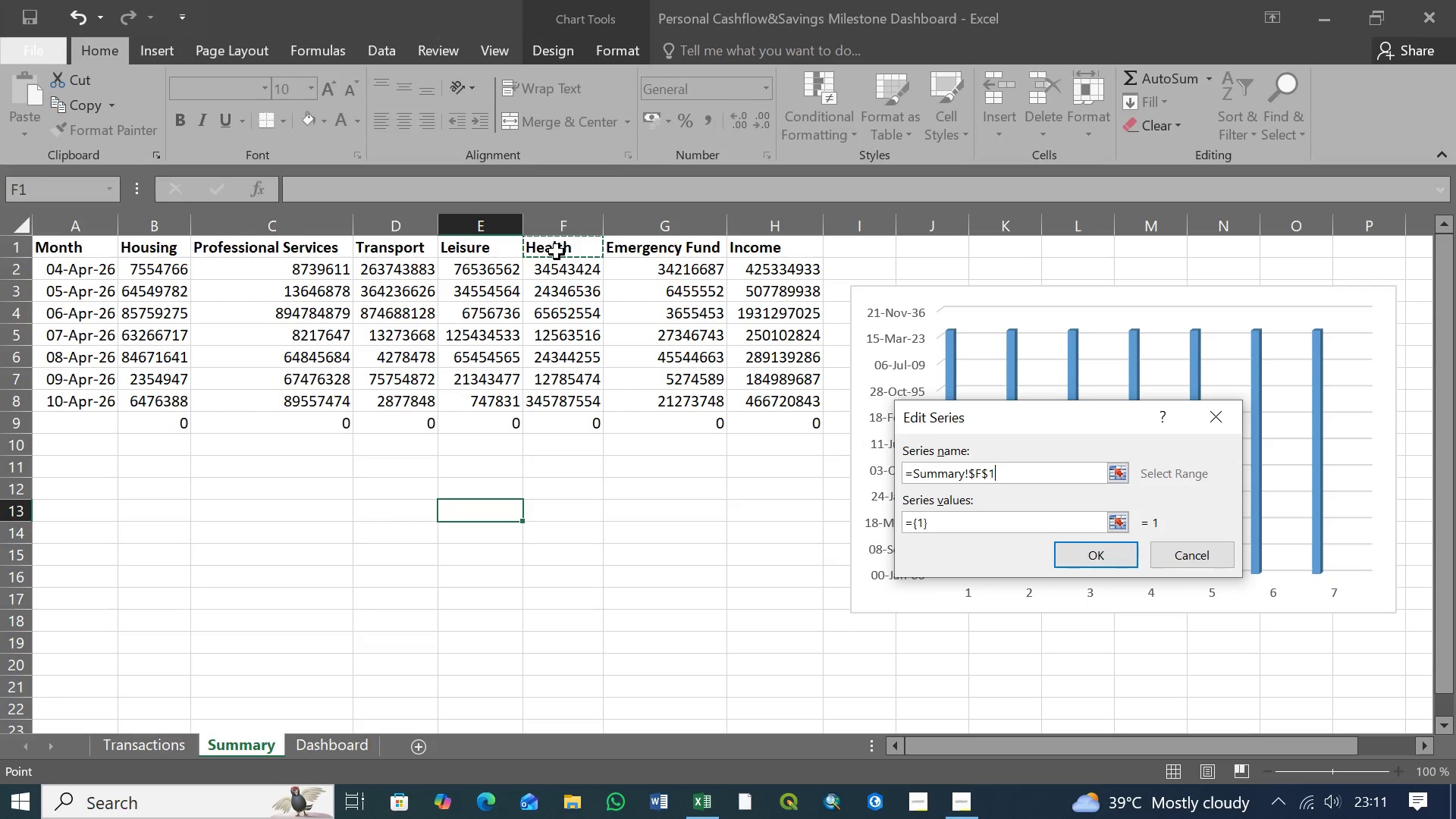 
hold_key(key=ShiftLeft, duration=0.81)
left_click([557, 404])
 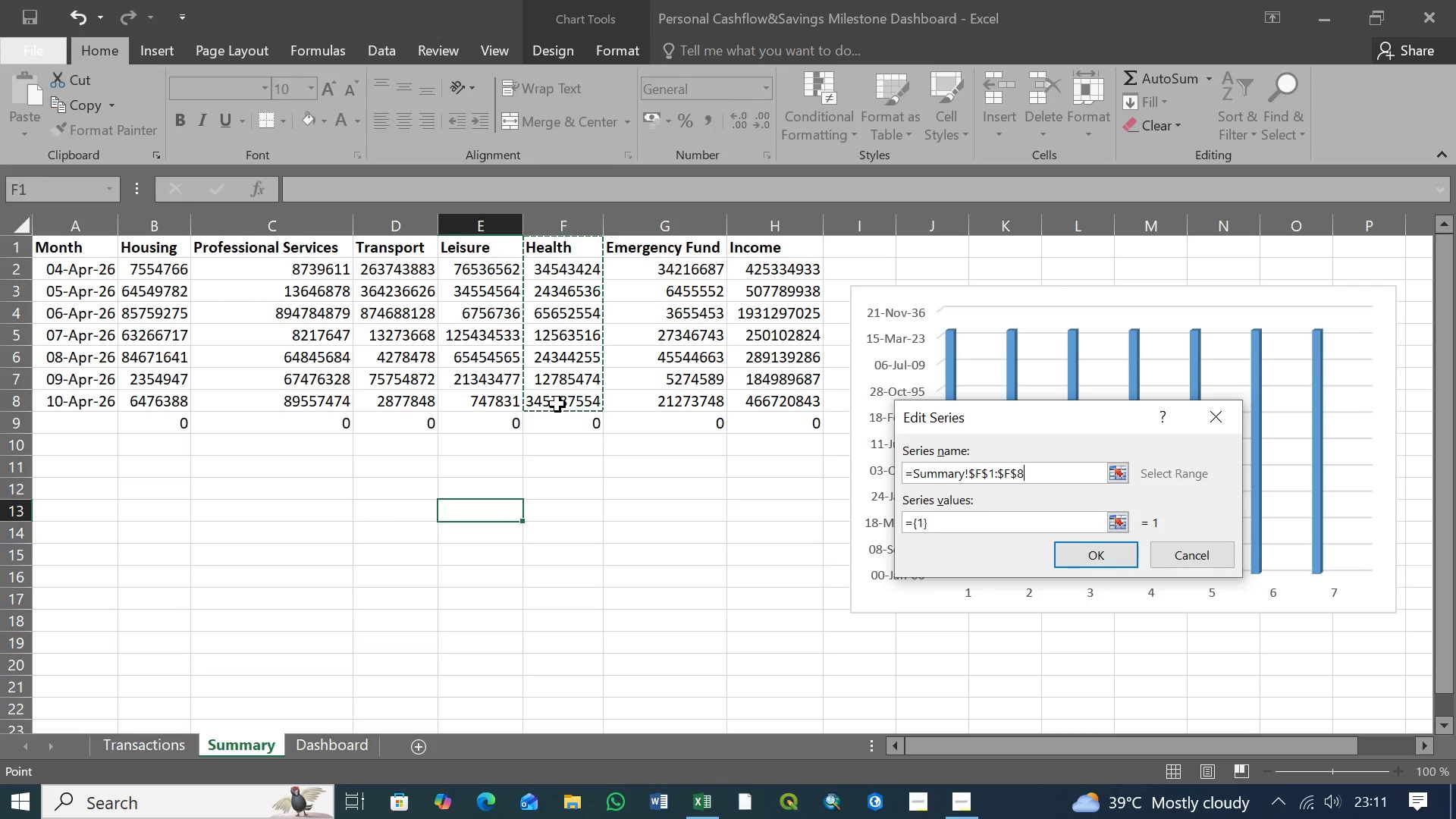 
hold_key(key=ShiftLeft, duration=10.22)
left_click([1094, 555])
 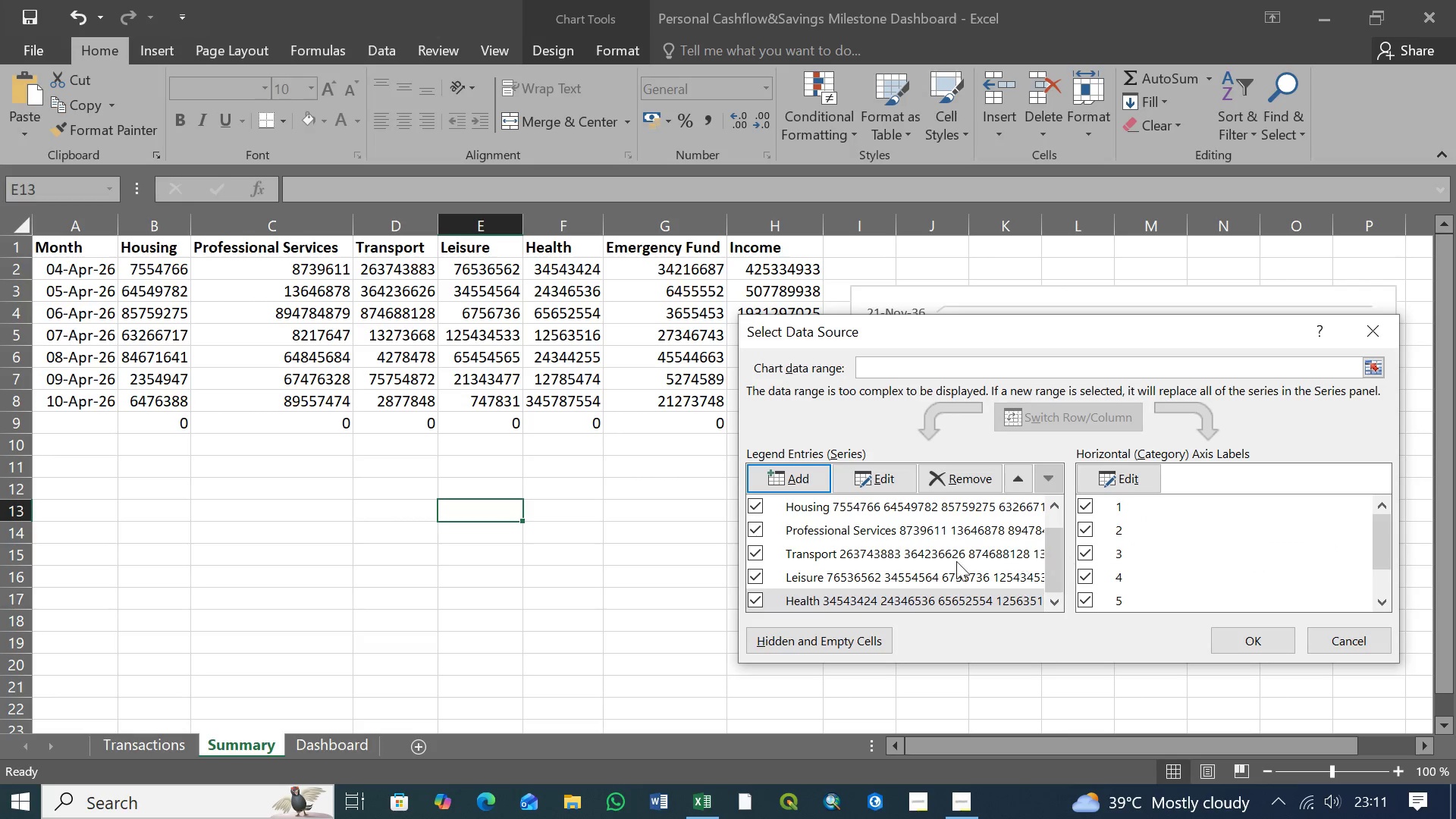 
scroll: coordinate [918, 561], scroll_direction: down, amount: 5.0
 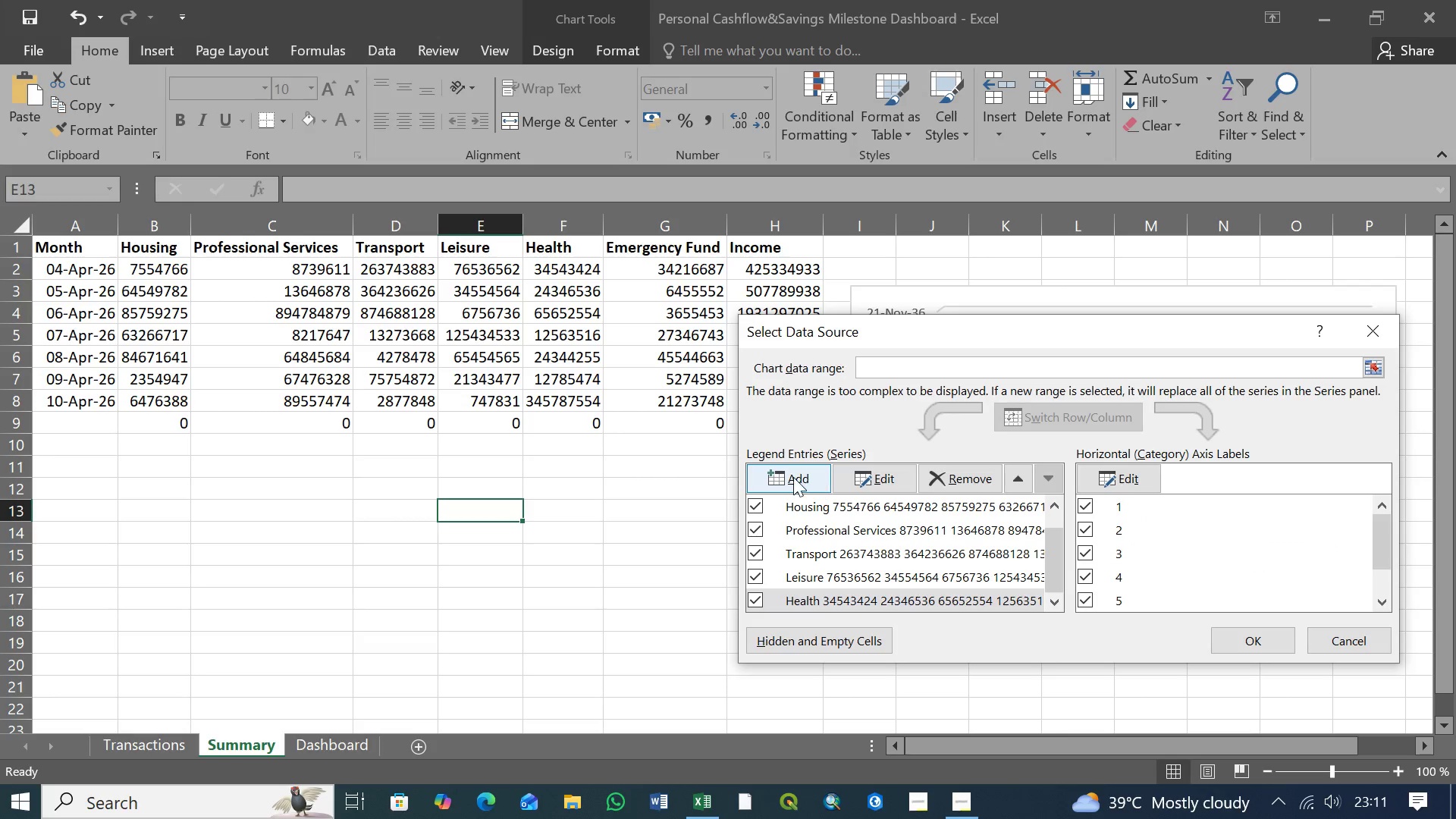 
left_click([793, 477])
 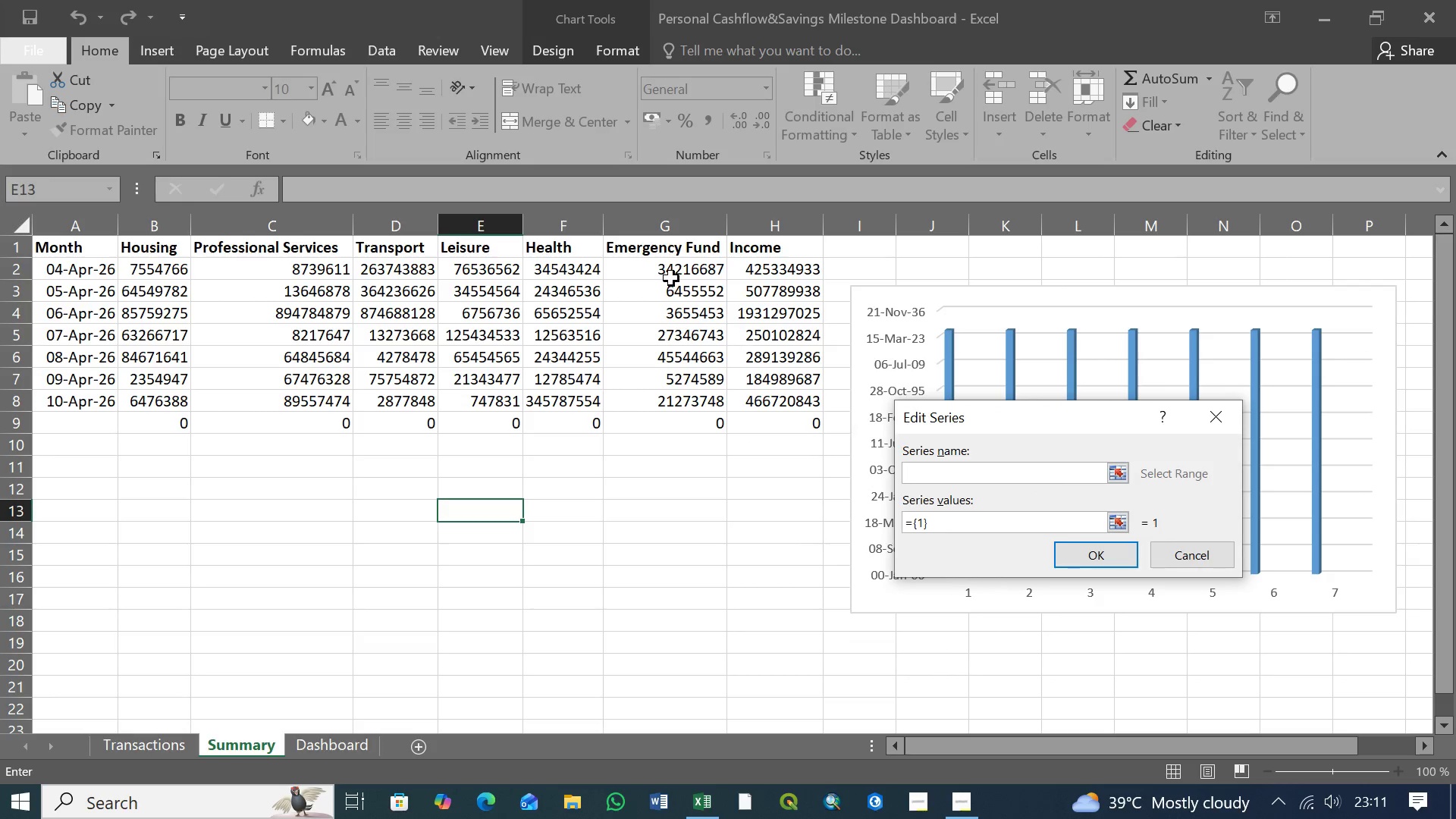 
hold_key(key=ShiftLeft, duration=0.92)
 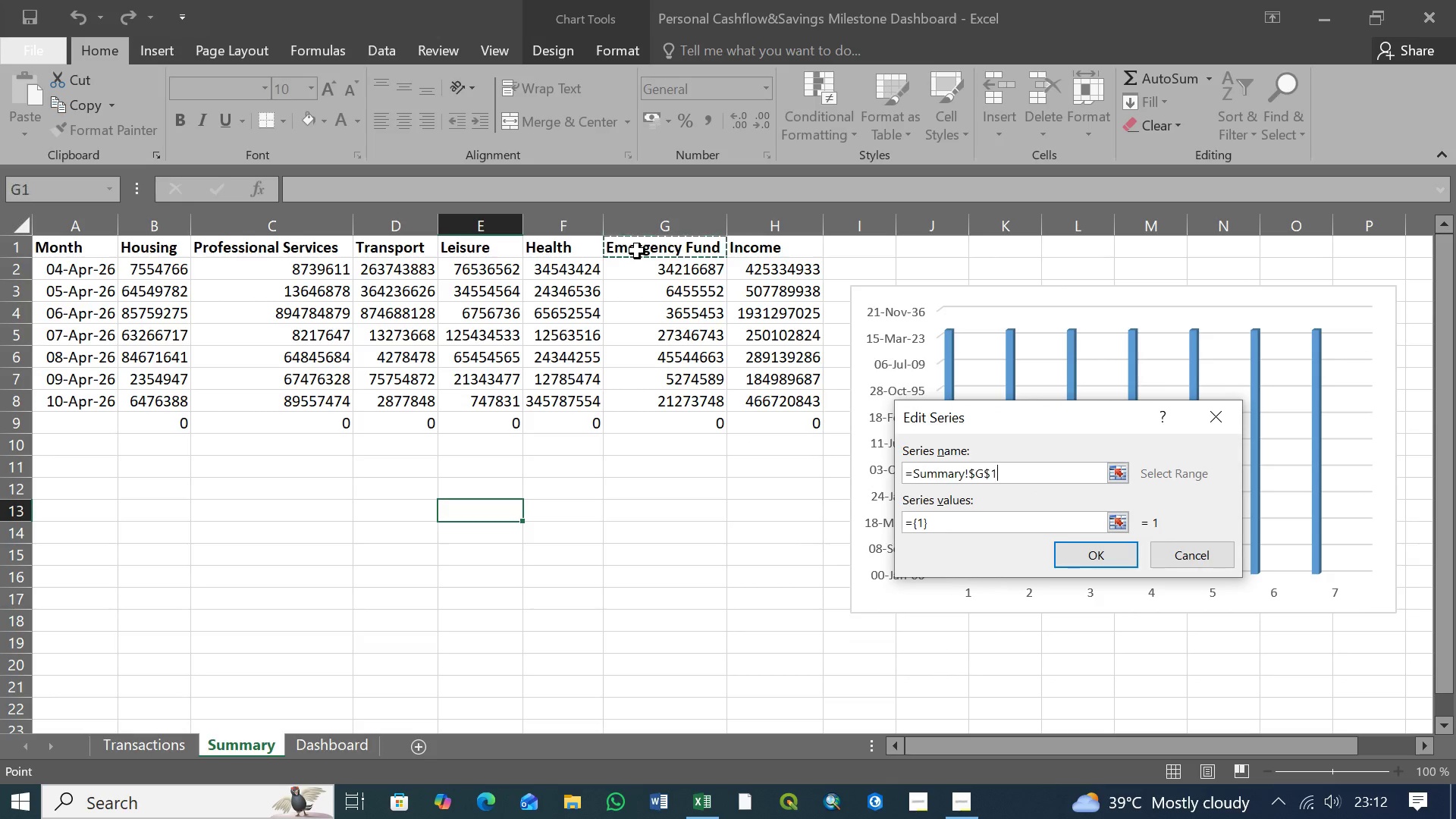 
left_click([637, 251])
 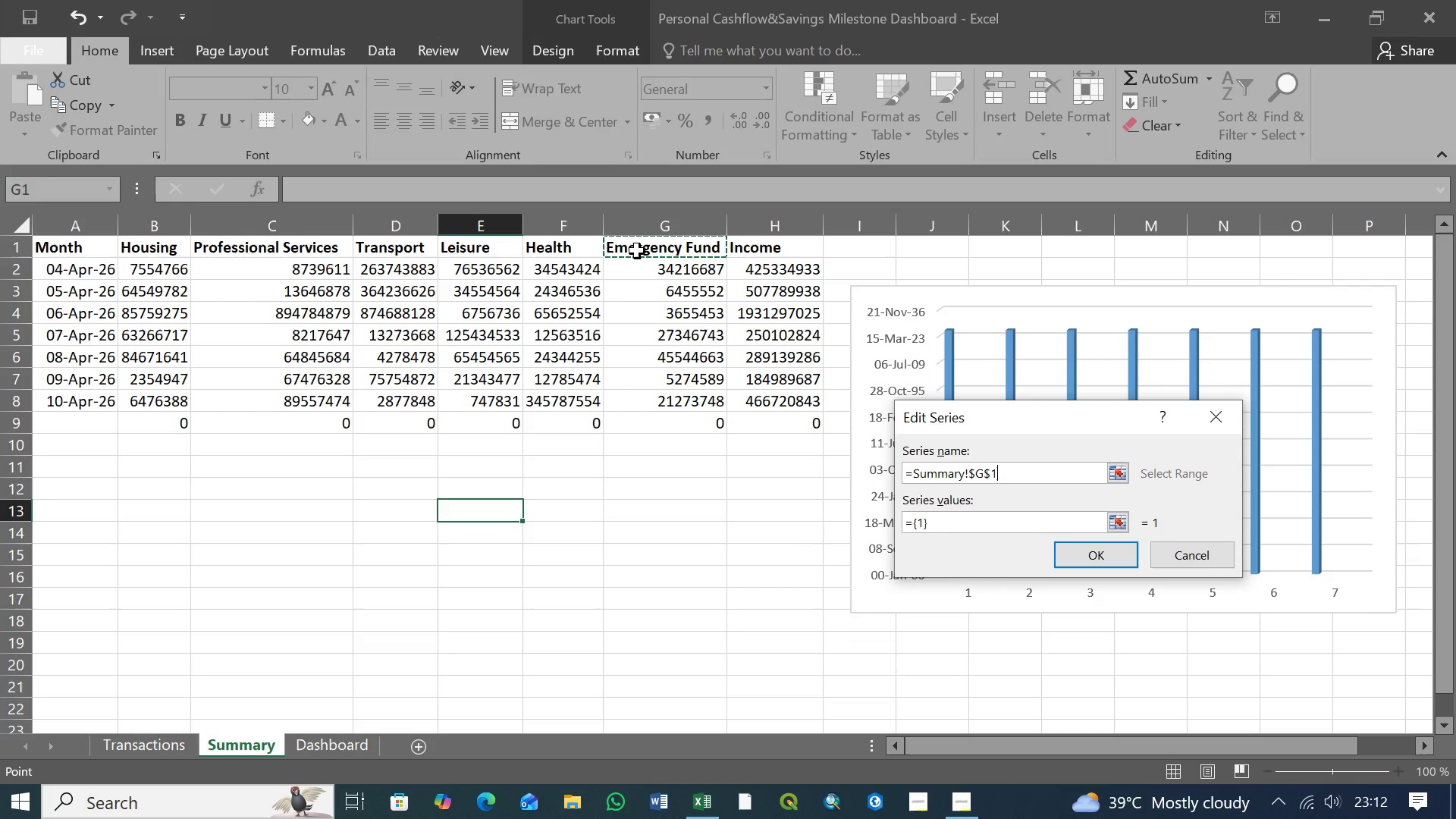 
hold_key(key=ShiftLeft, duration=1.08)
left_click([682, 406])
 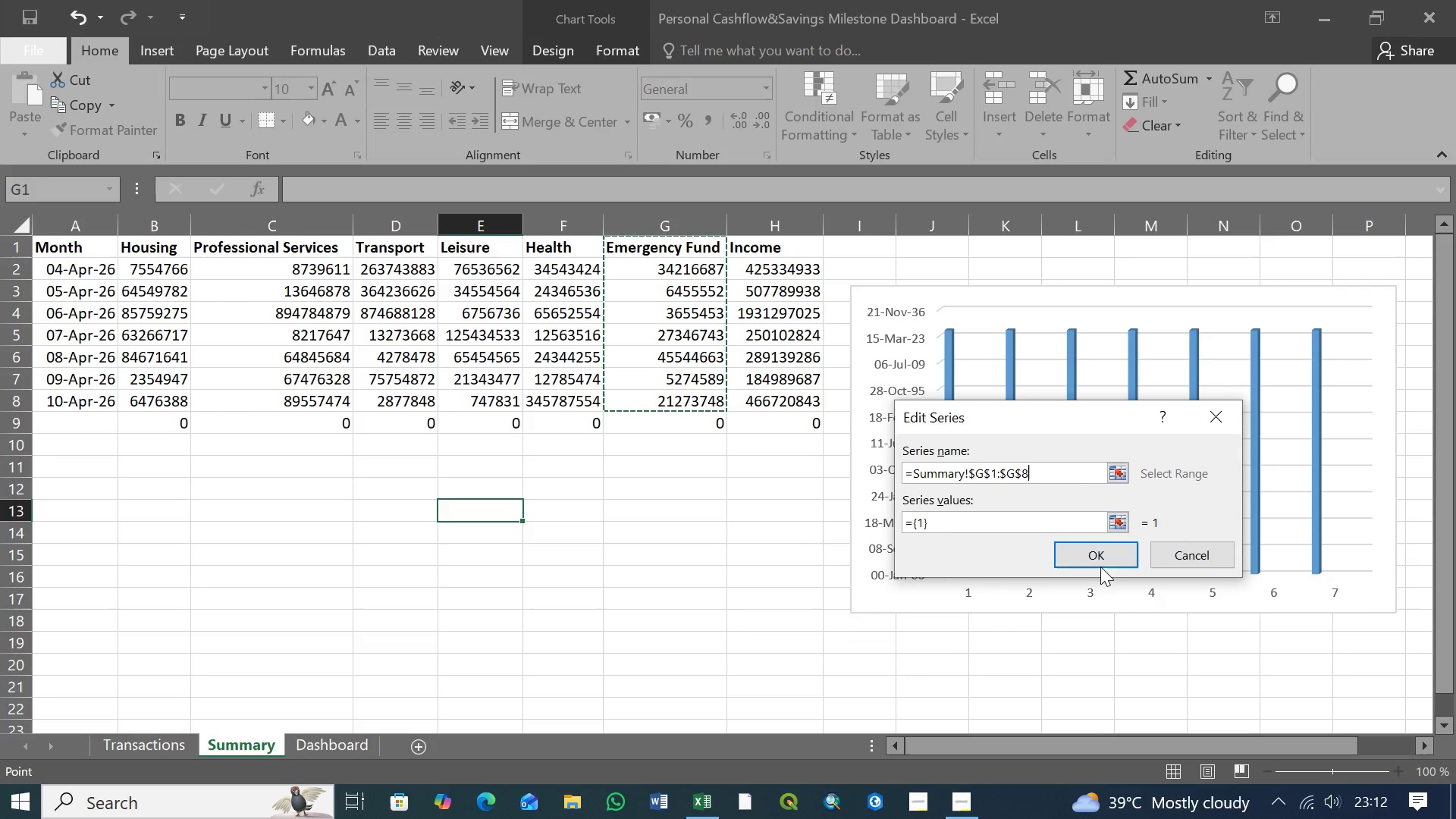 
left_click([1101, 555])
 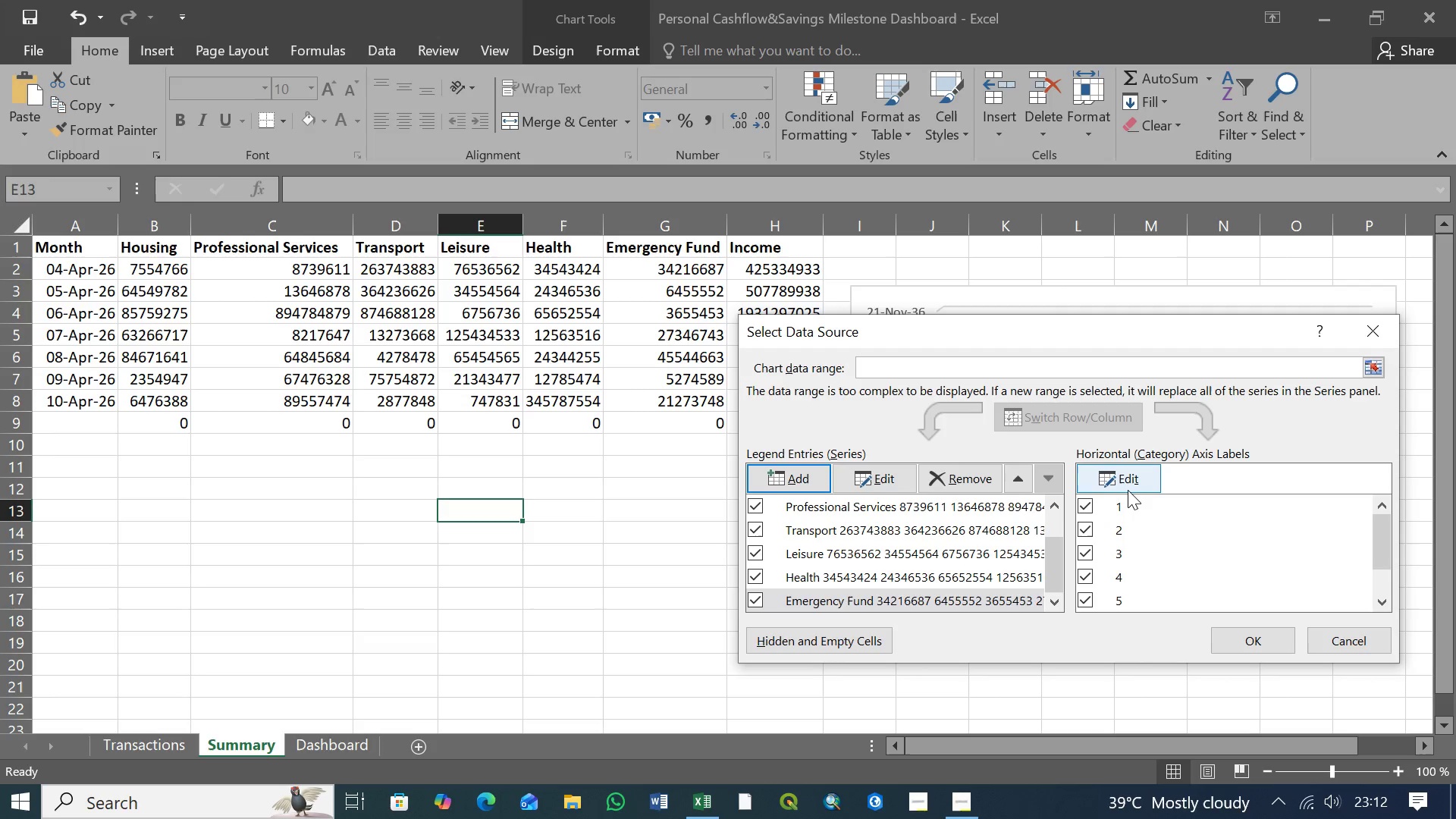 
wait(6.7)
 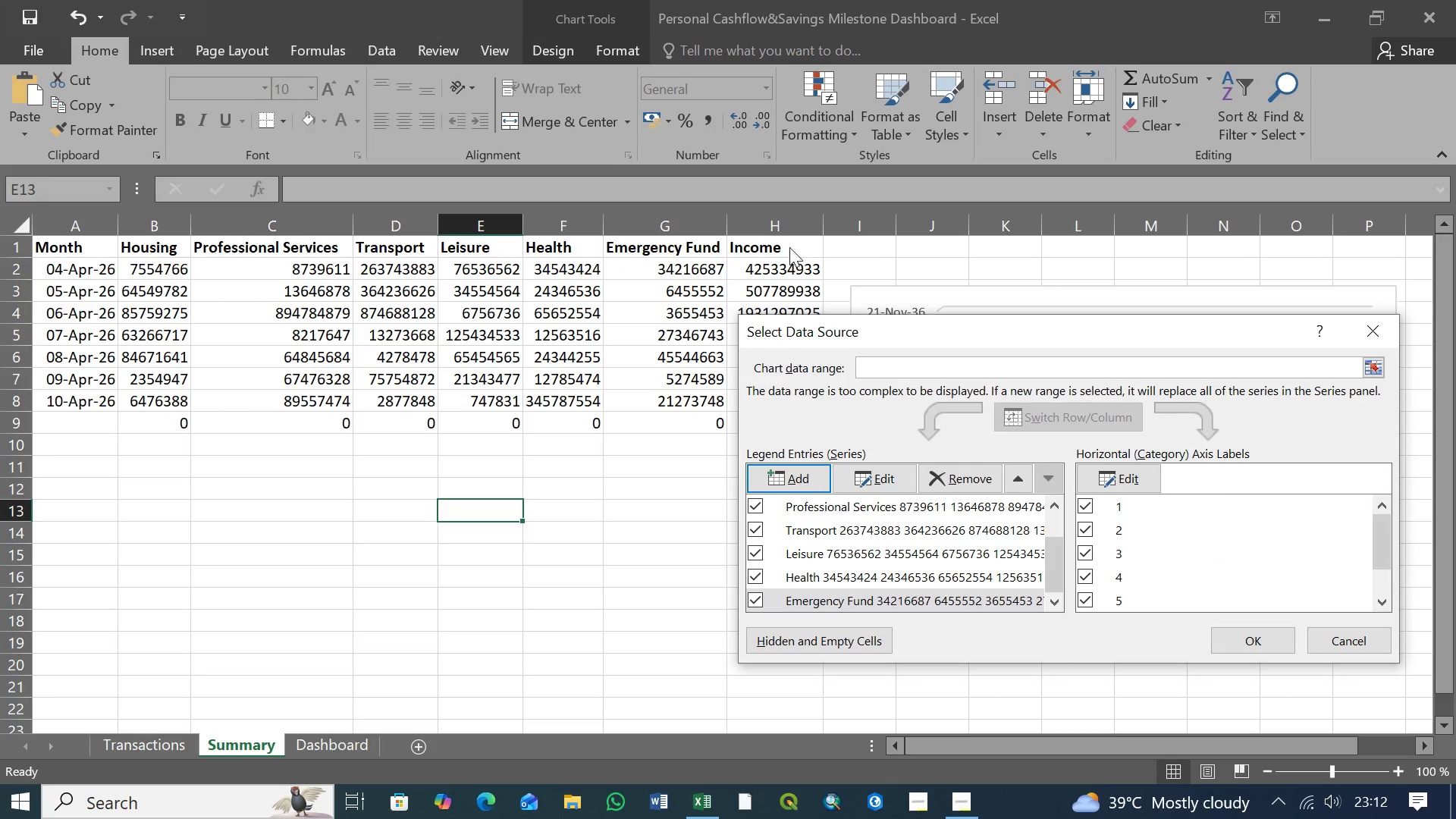 
left_click([799, 475])
 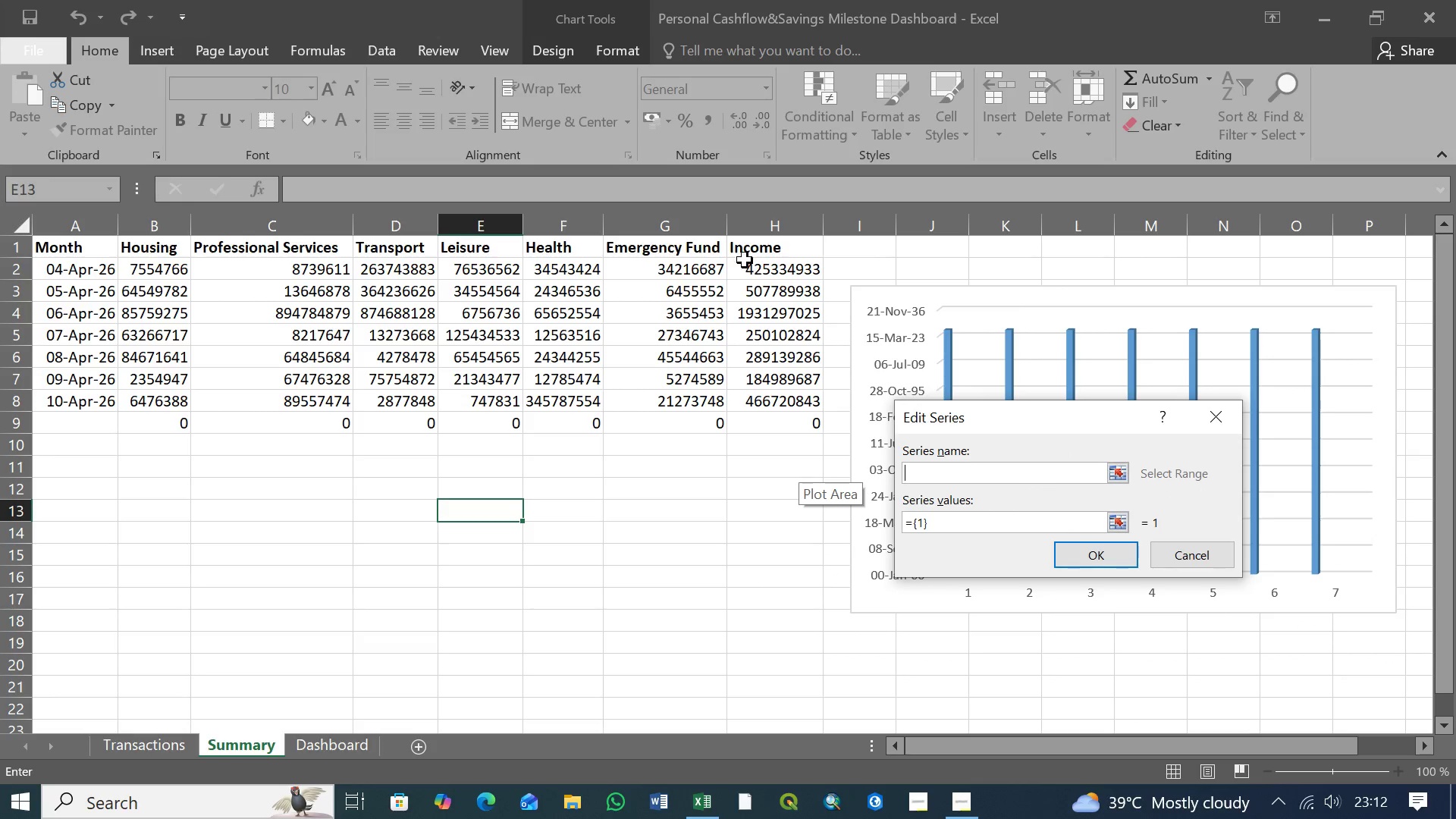 
left_click([749, 247])
 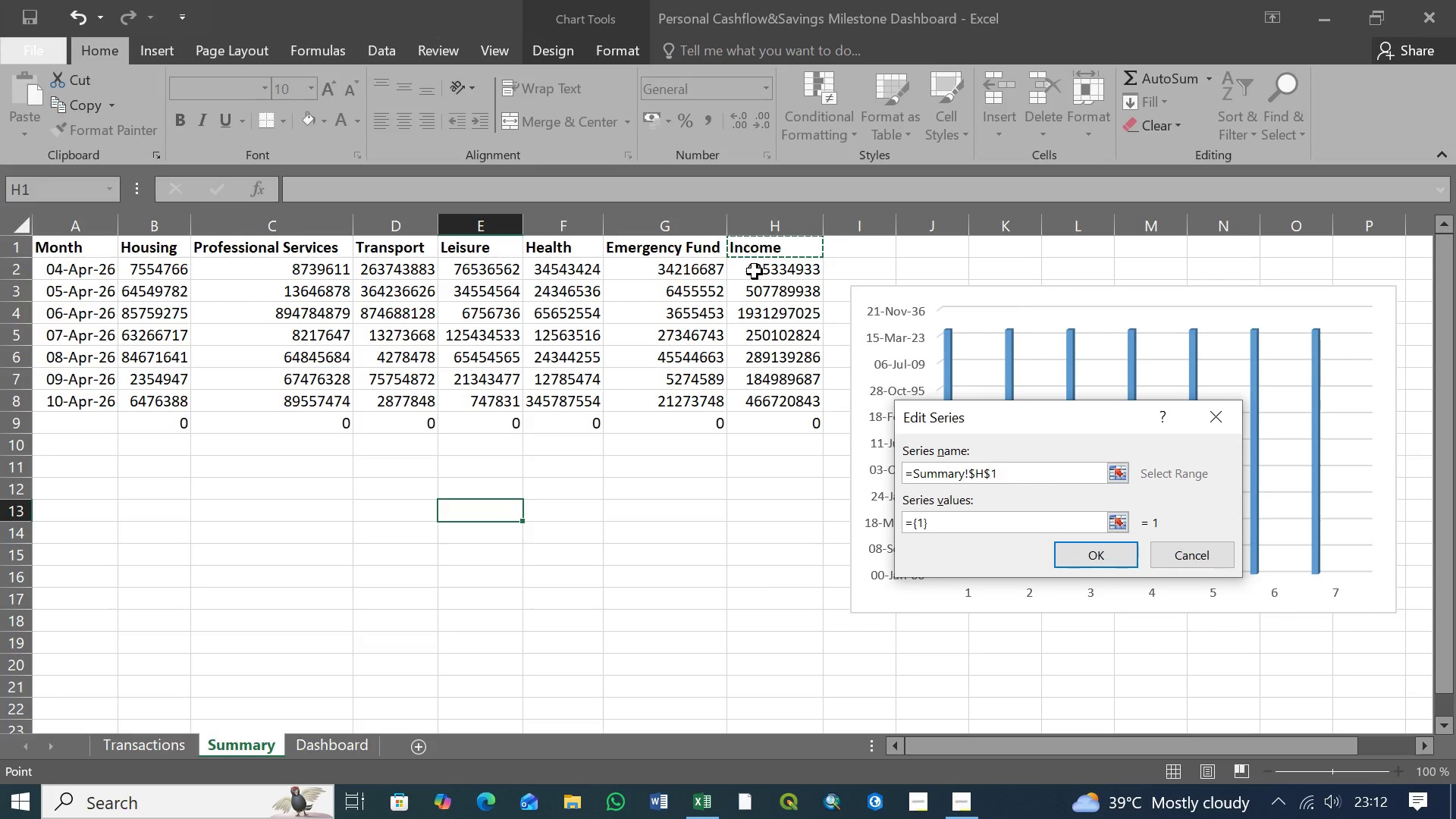 
hold_key(key=ShiftLeft, duration=1.05)
left_click([771, 404])
 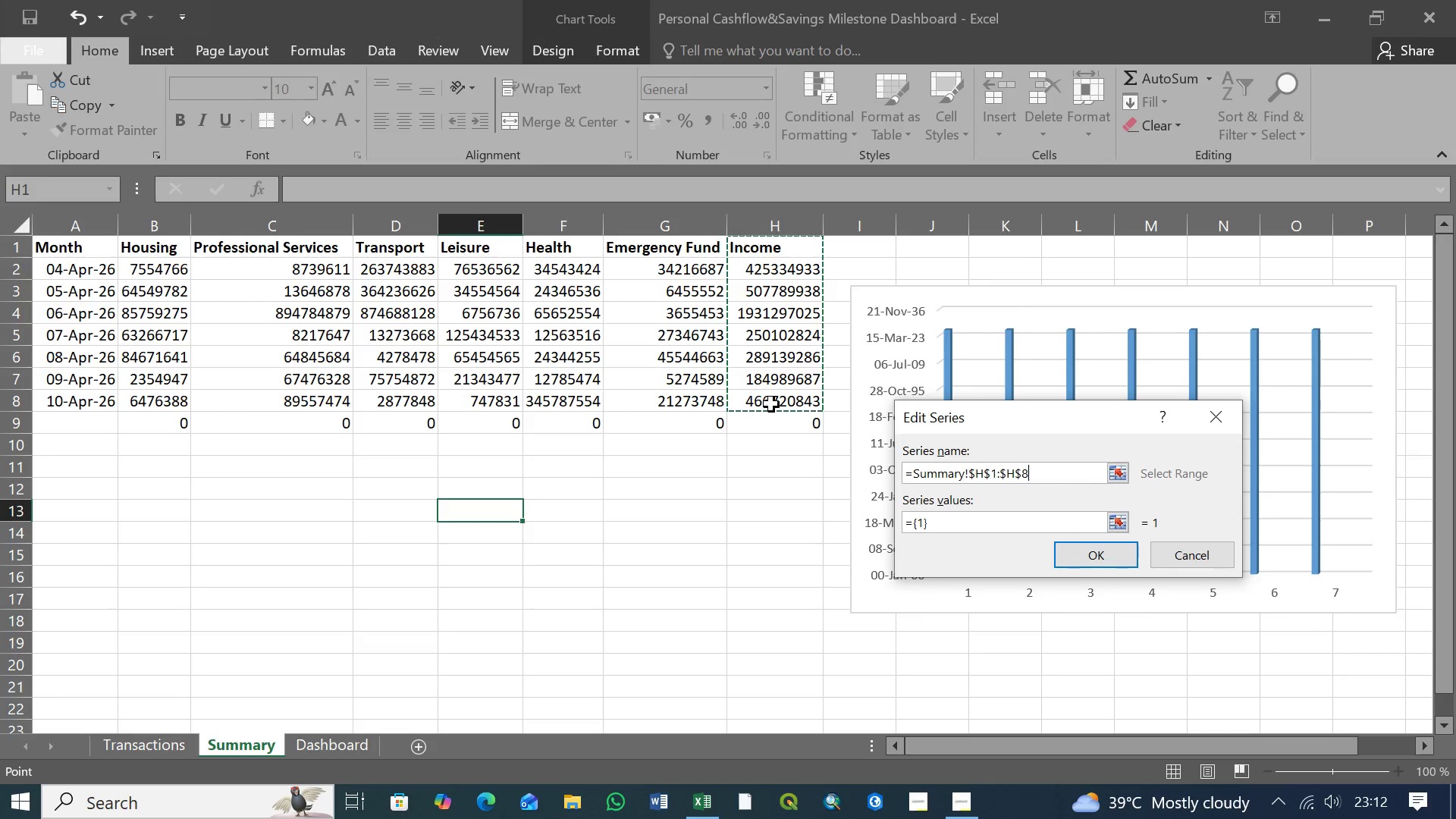 
left_click([1078, 554])
 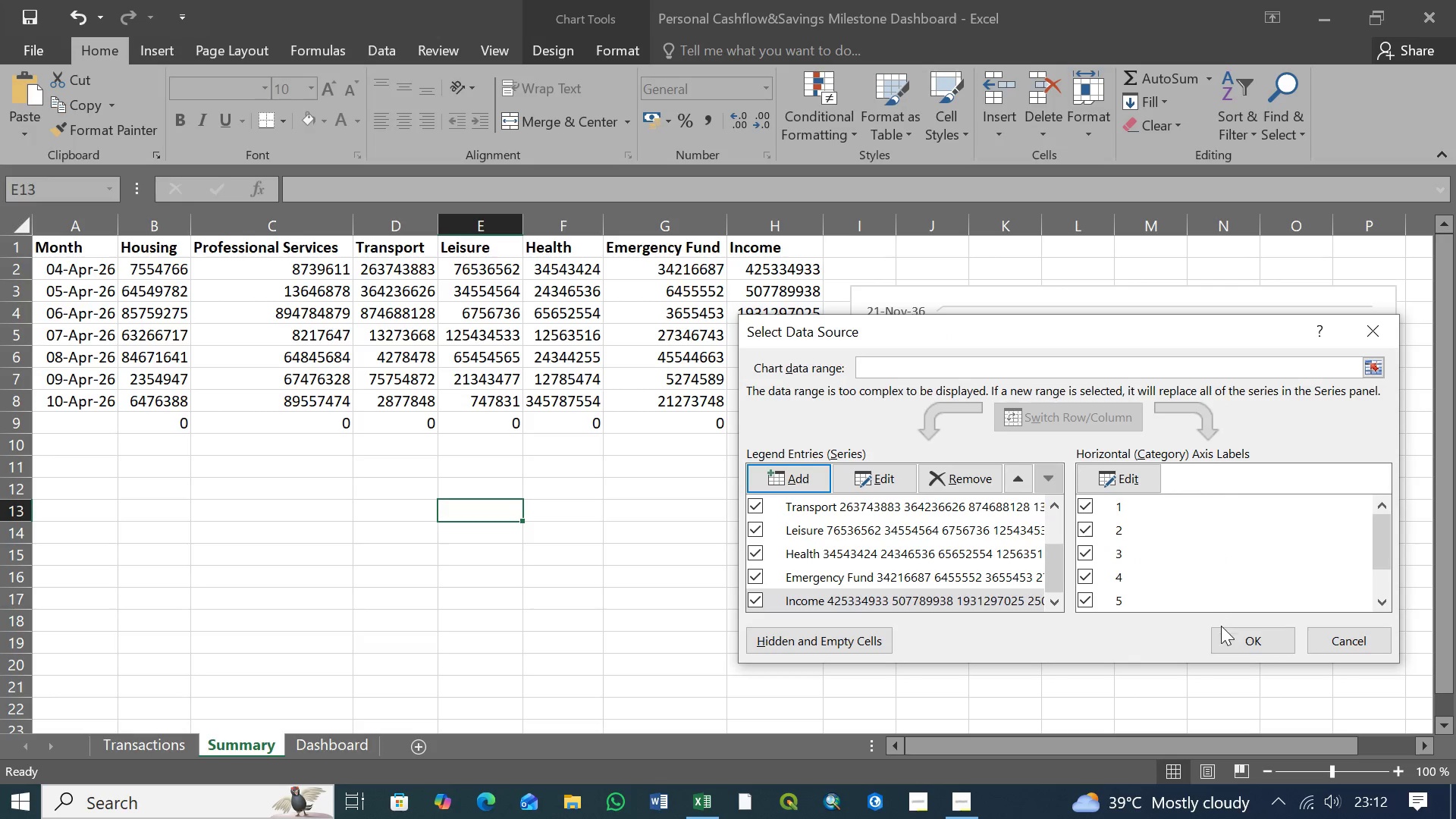 
left_click([1252, 642])
 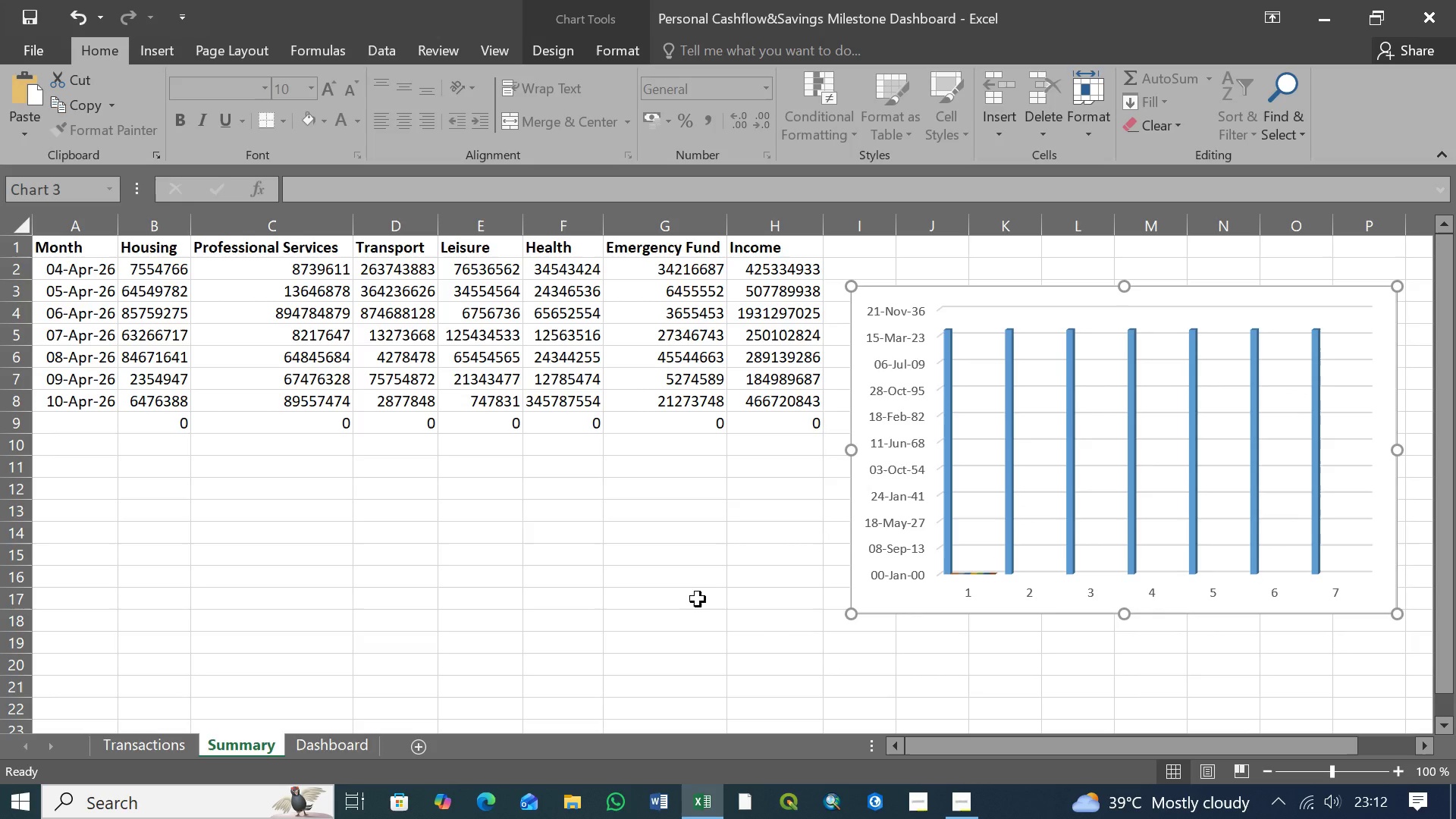 
wait(8.2)
 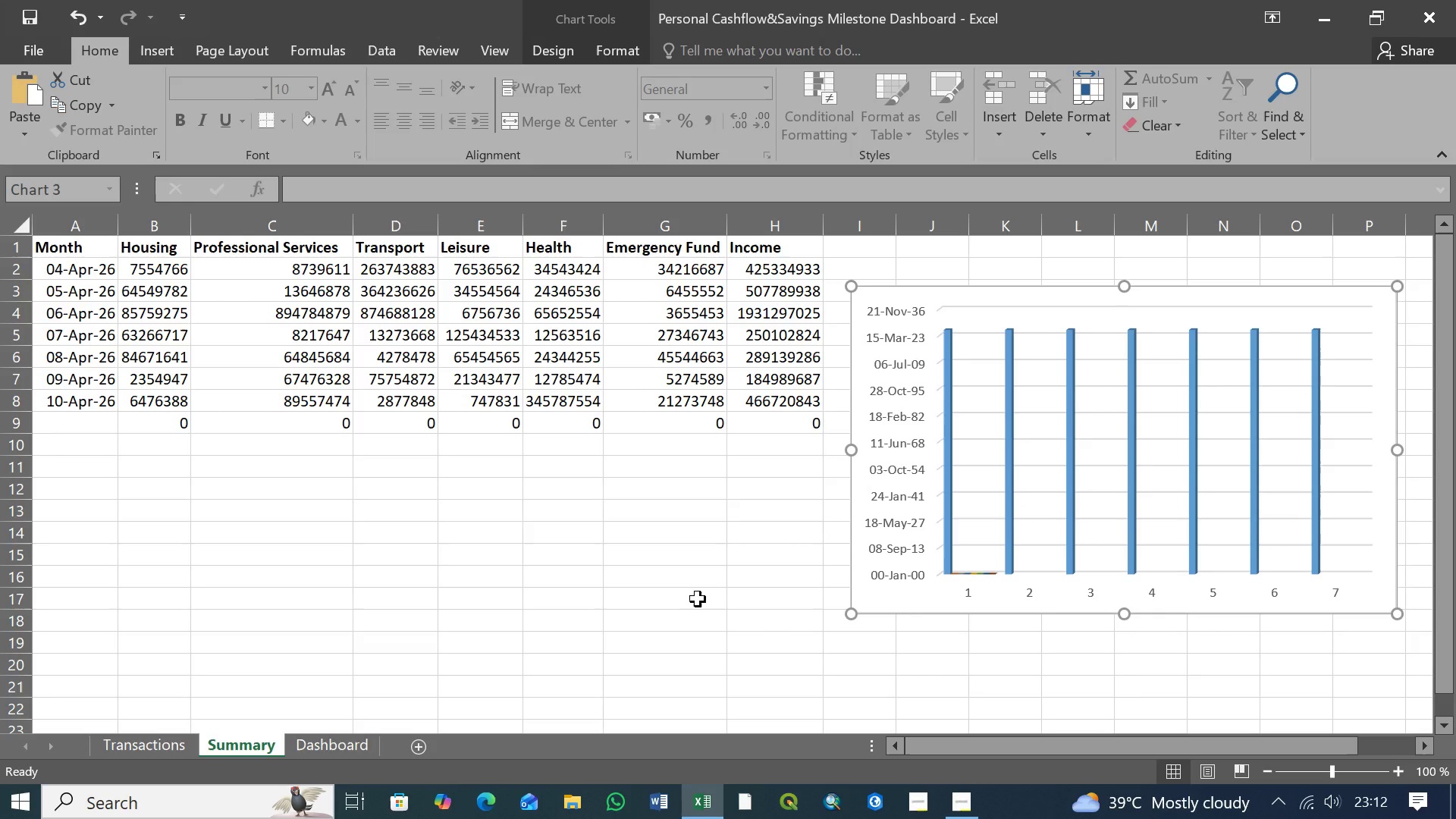 
right_click([984, 592])
 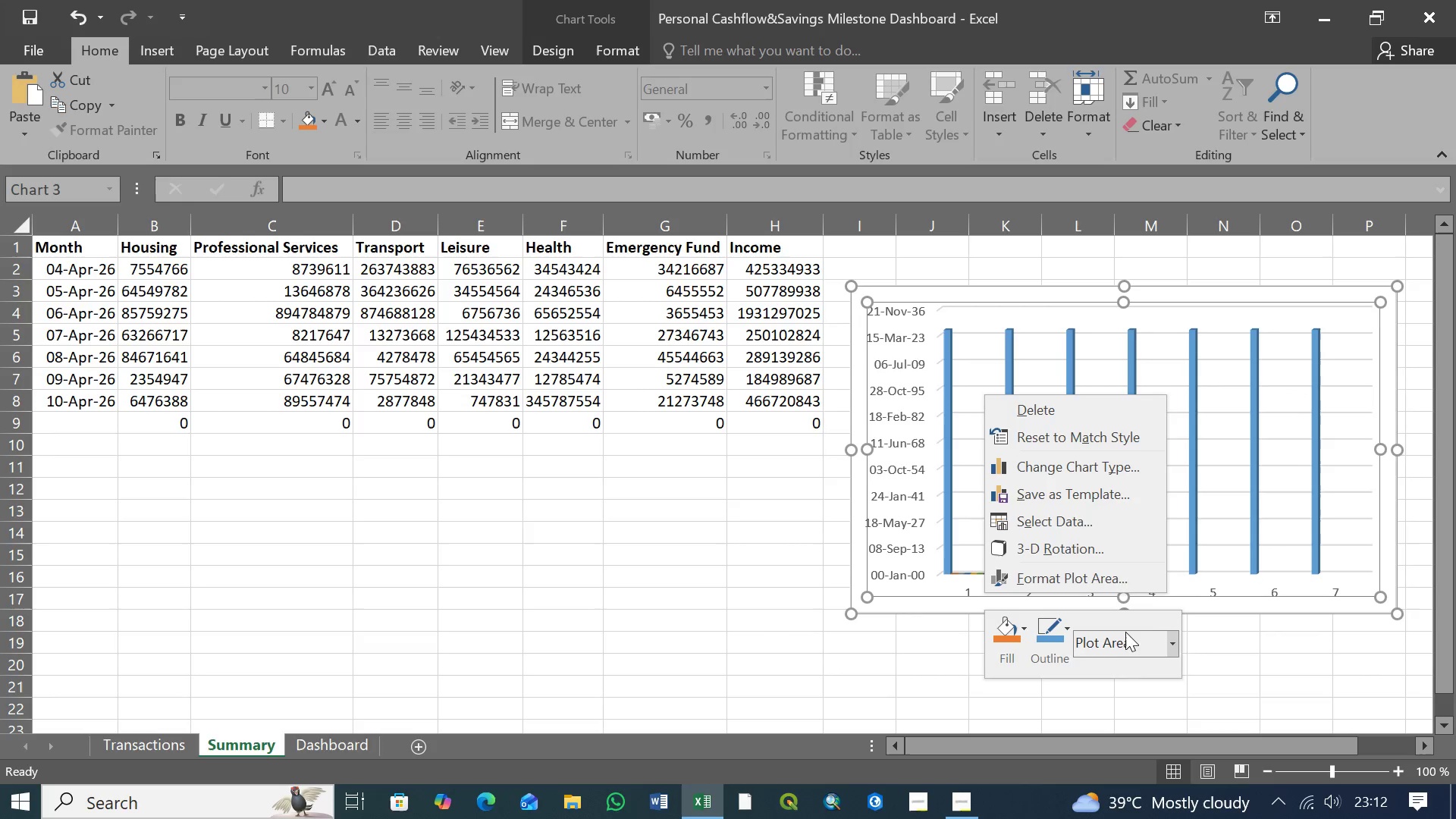 
left_click([1172, 650])
 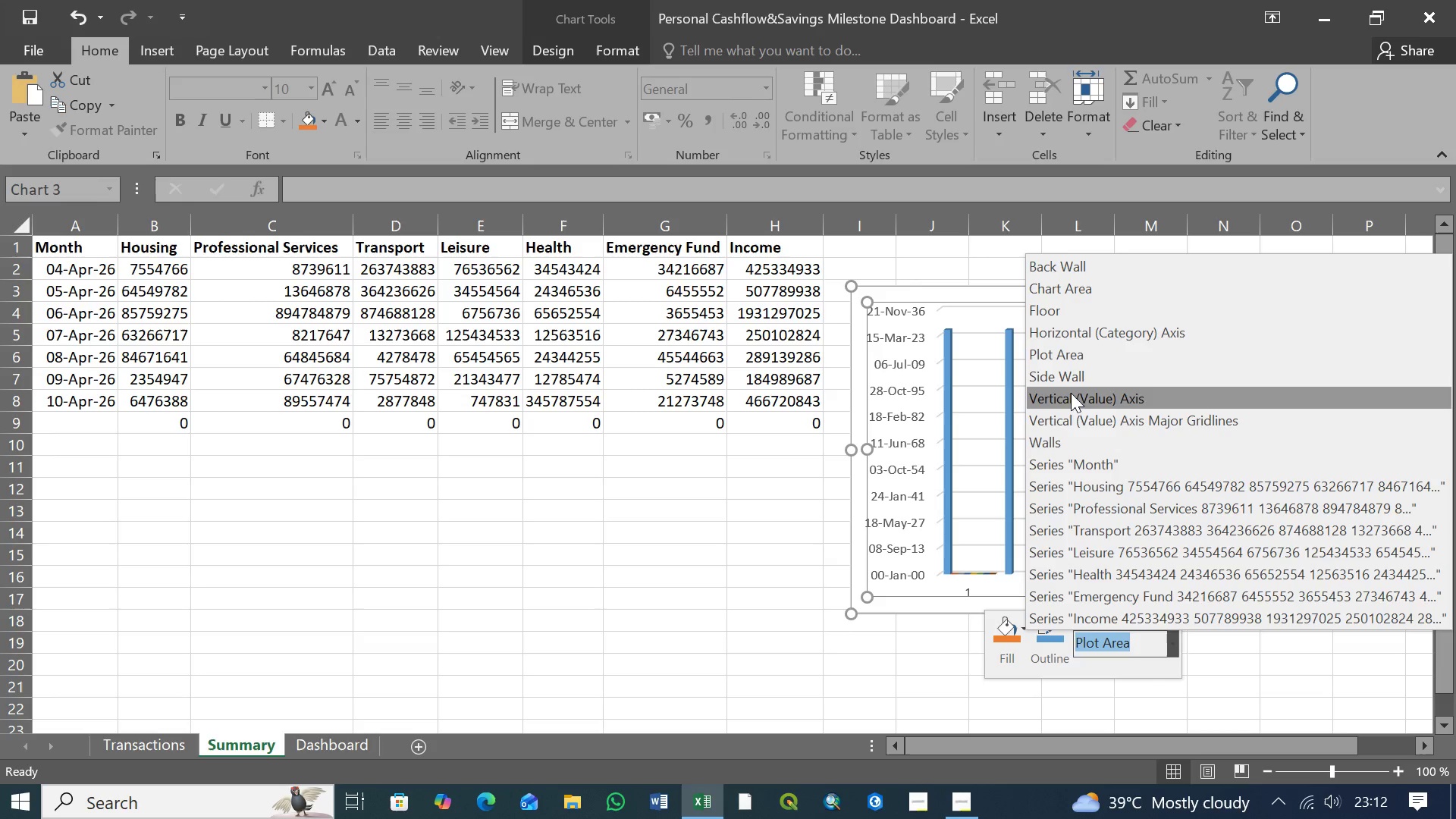 
wait(7.05)
 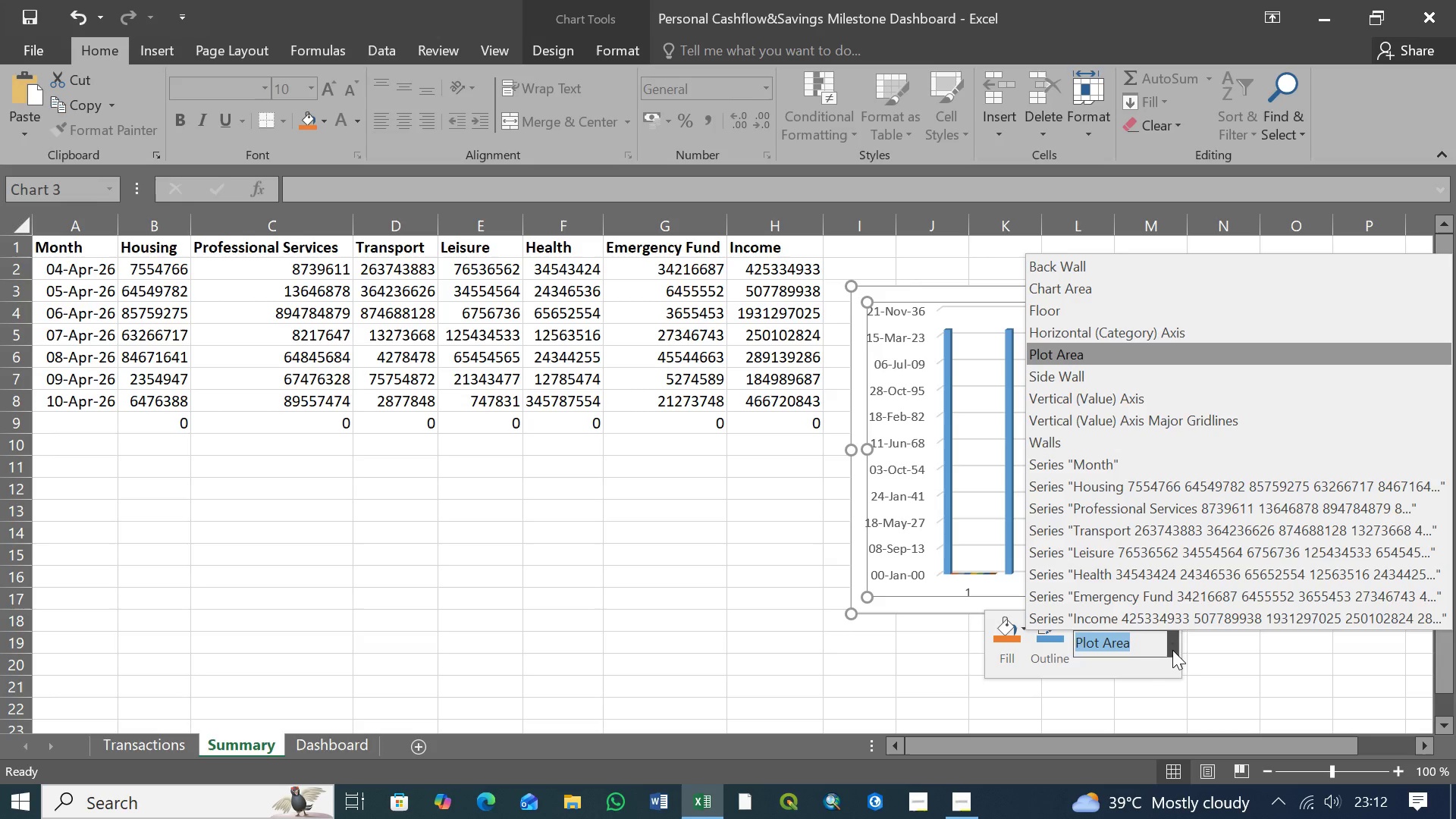 
left_click([1085, 396])
 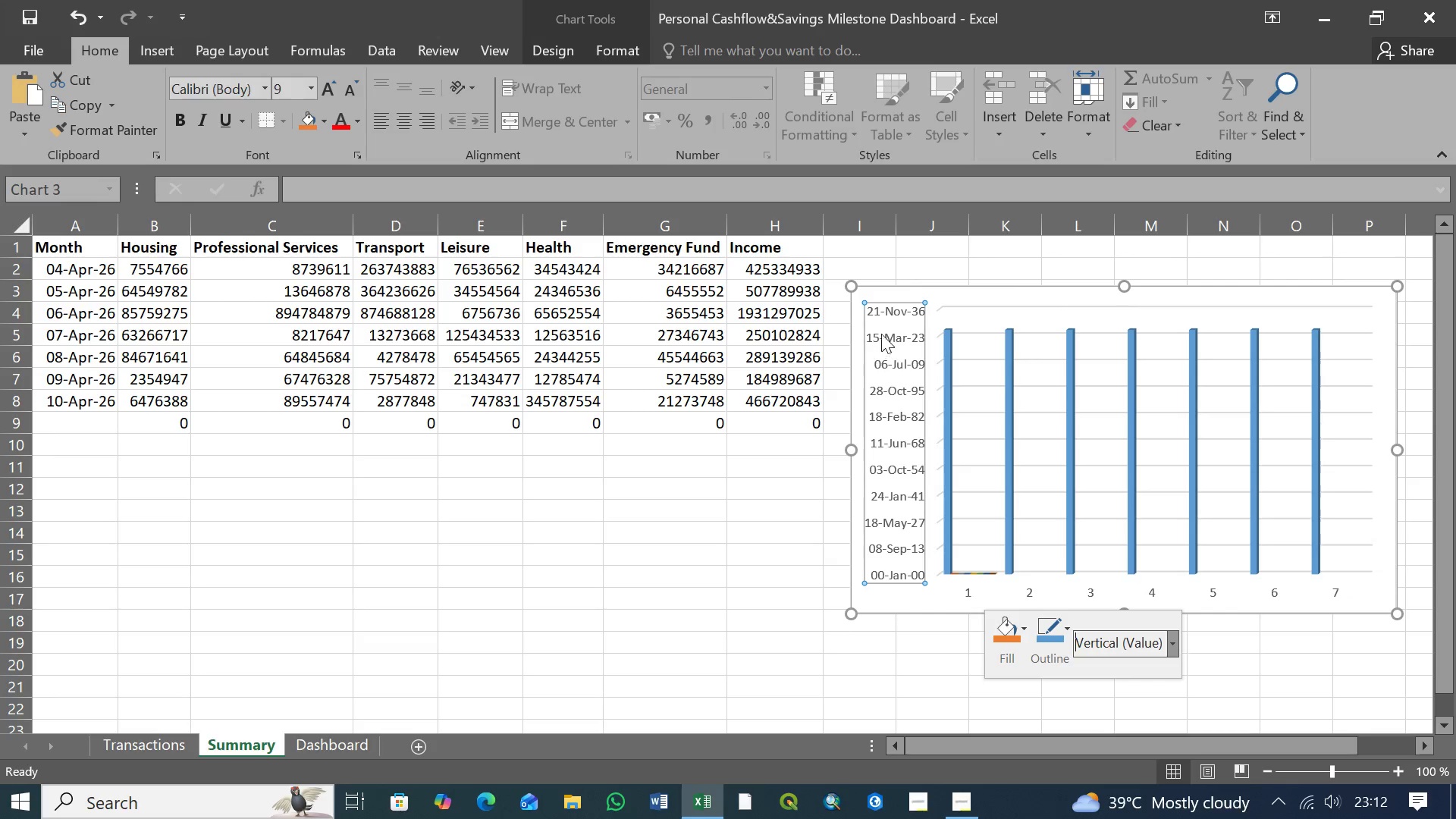 
wait(9.52)
 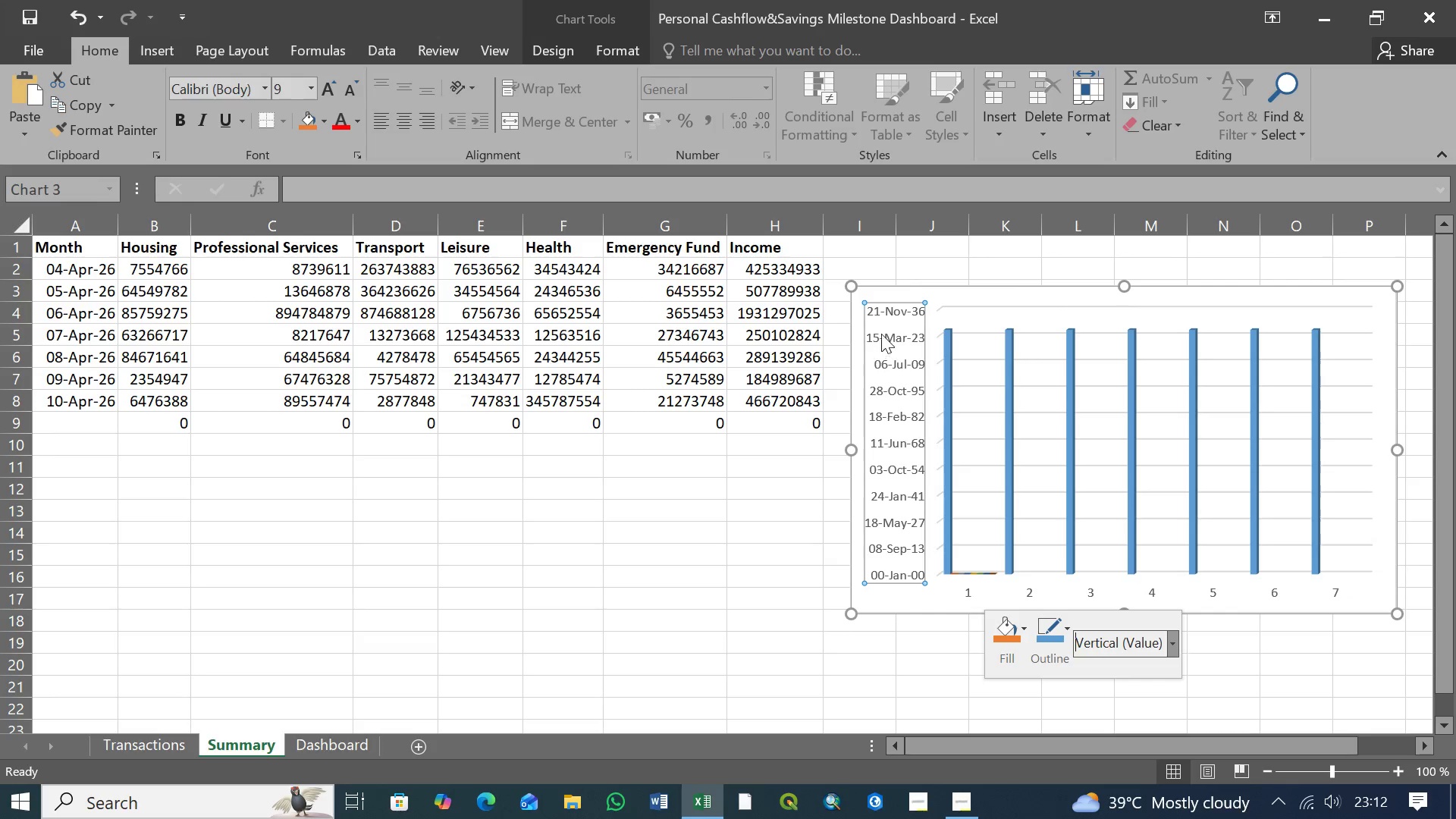 
left_click([1174, 647])
 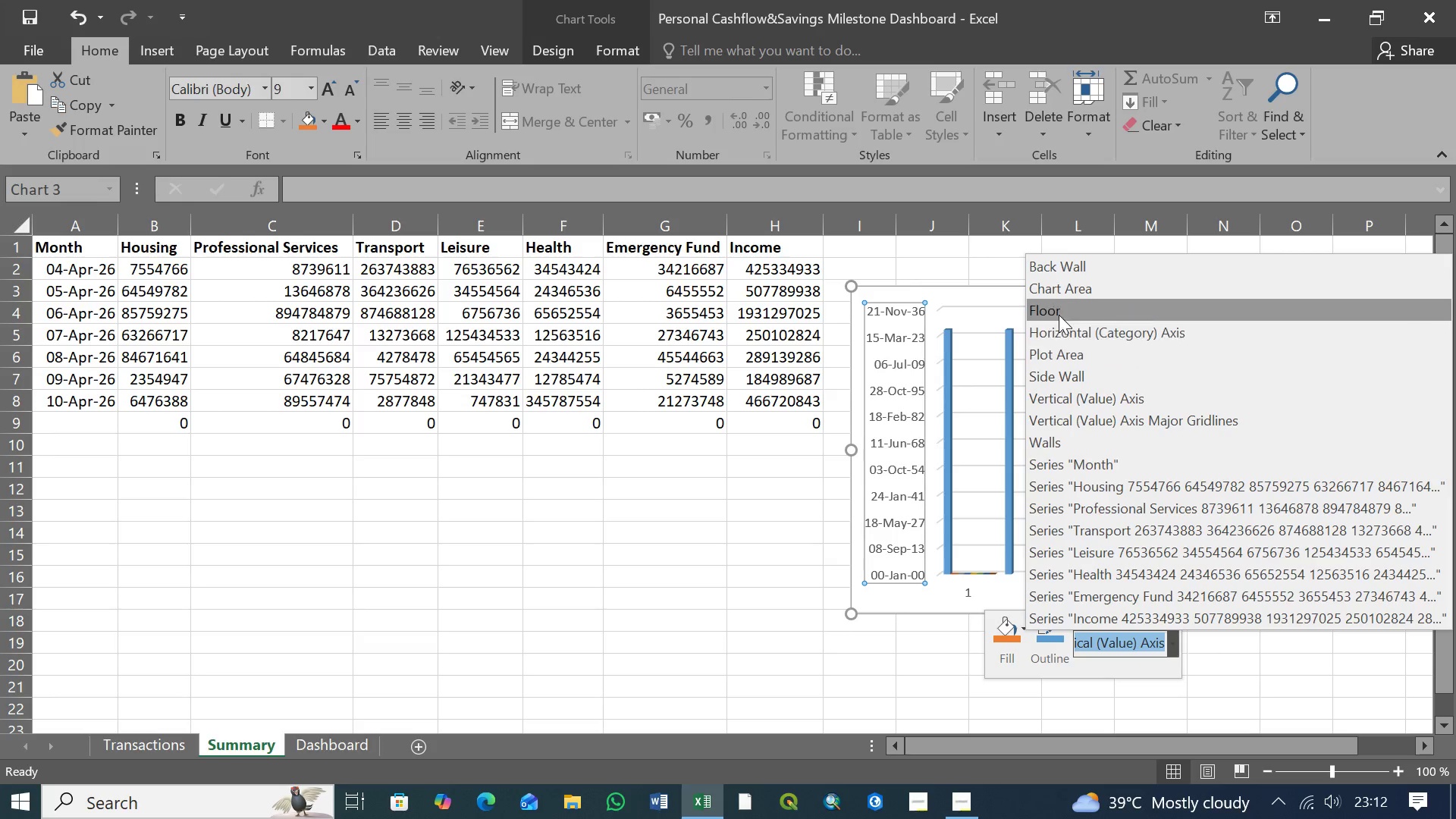 
left_click([1066, 288])
 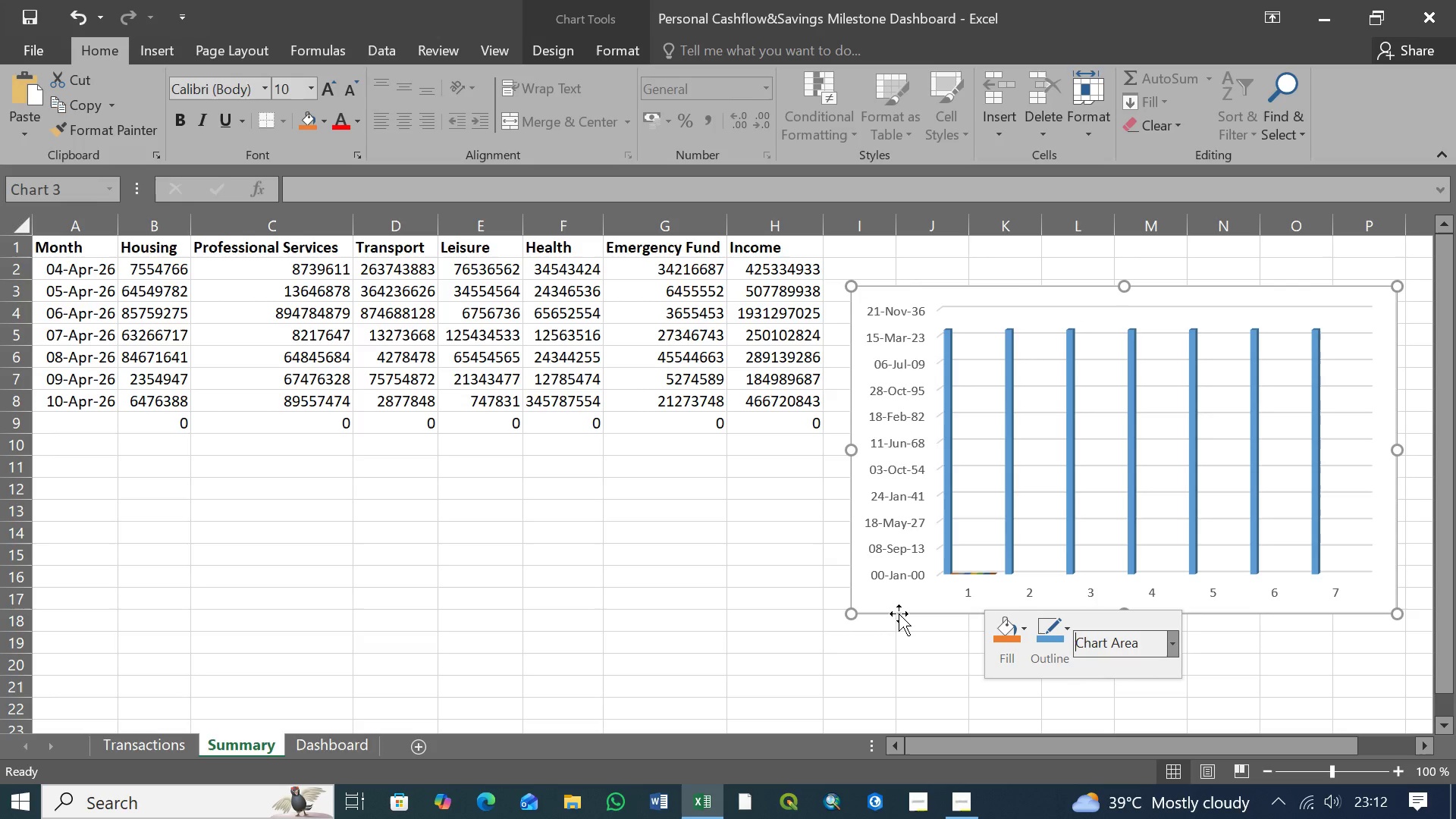 
left_click([905, 601])
 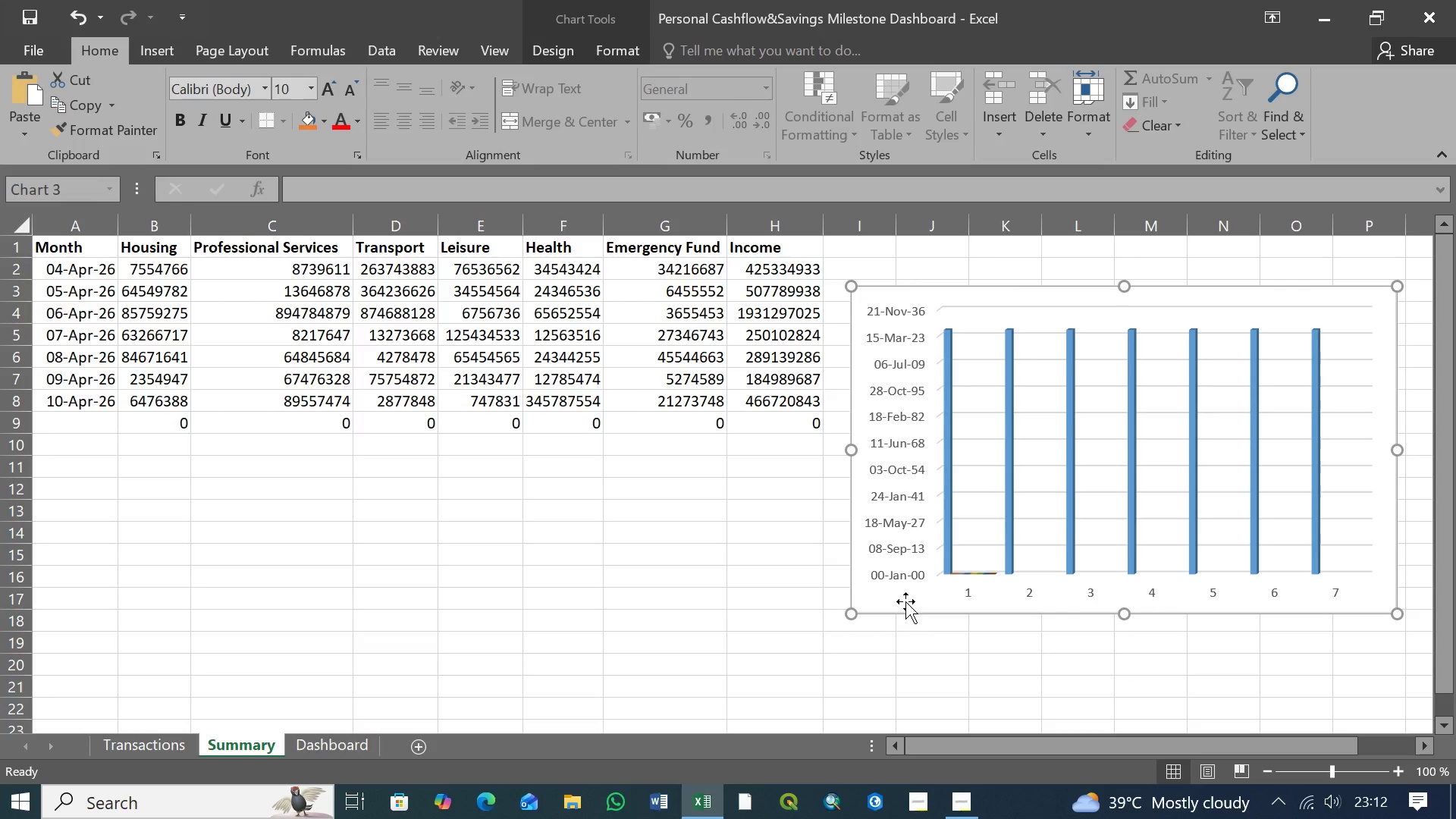 
right_click([905, 601])
 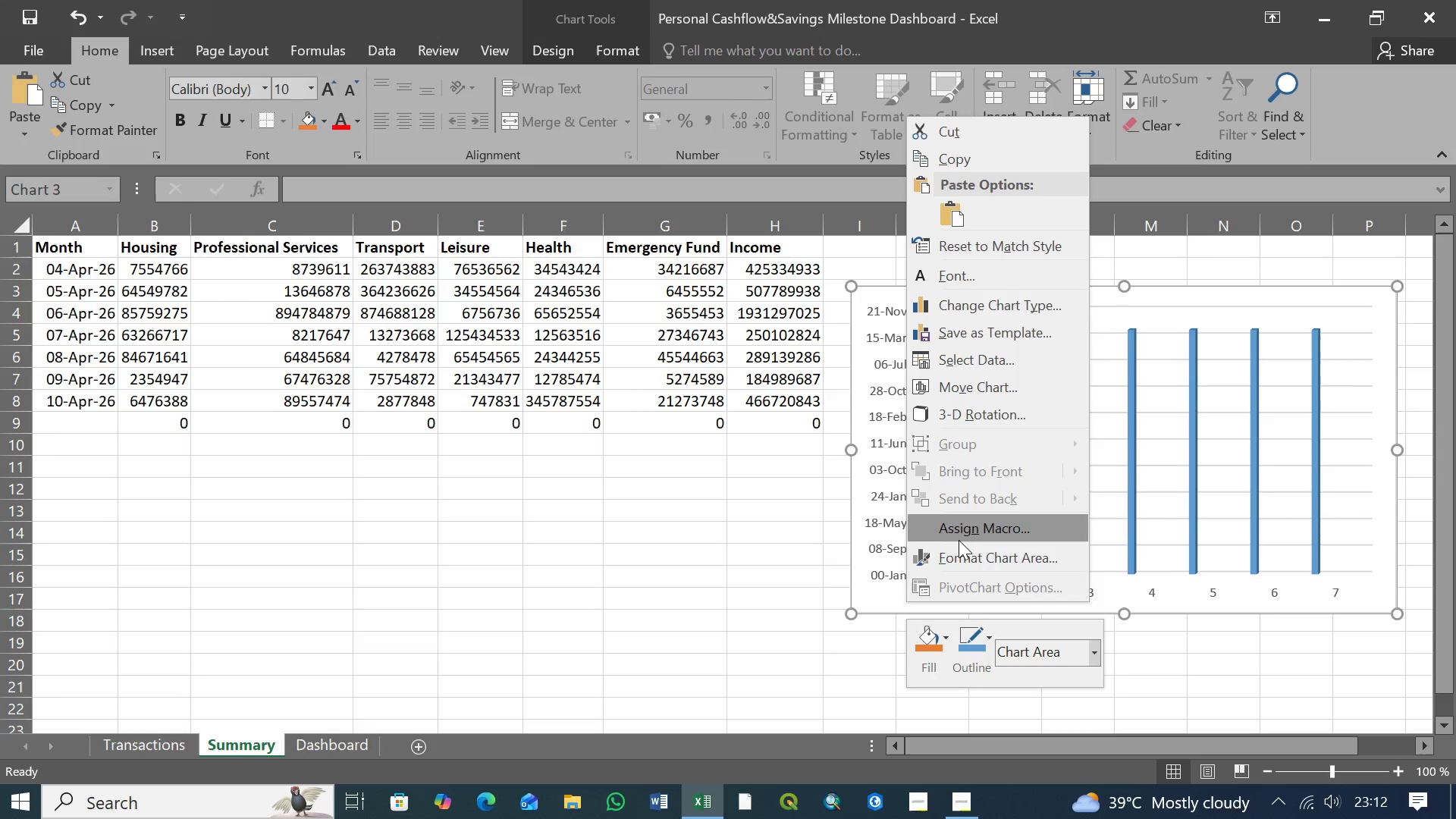 
wait(6.17)
 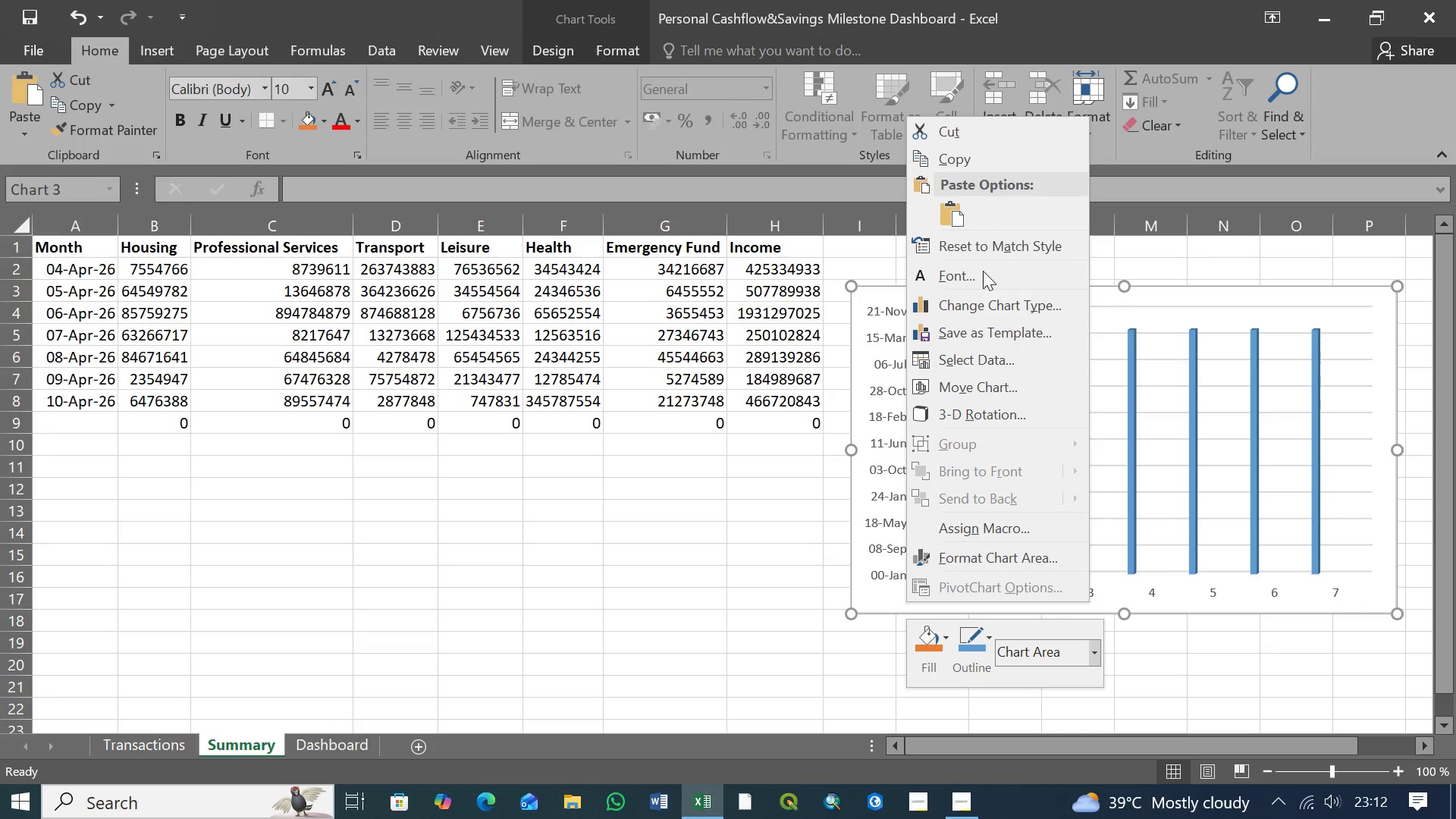 
left_click([827, 688])
 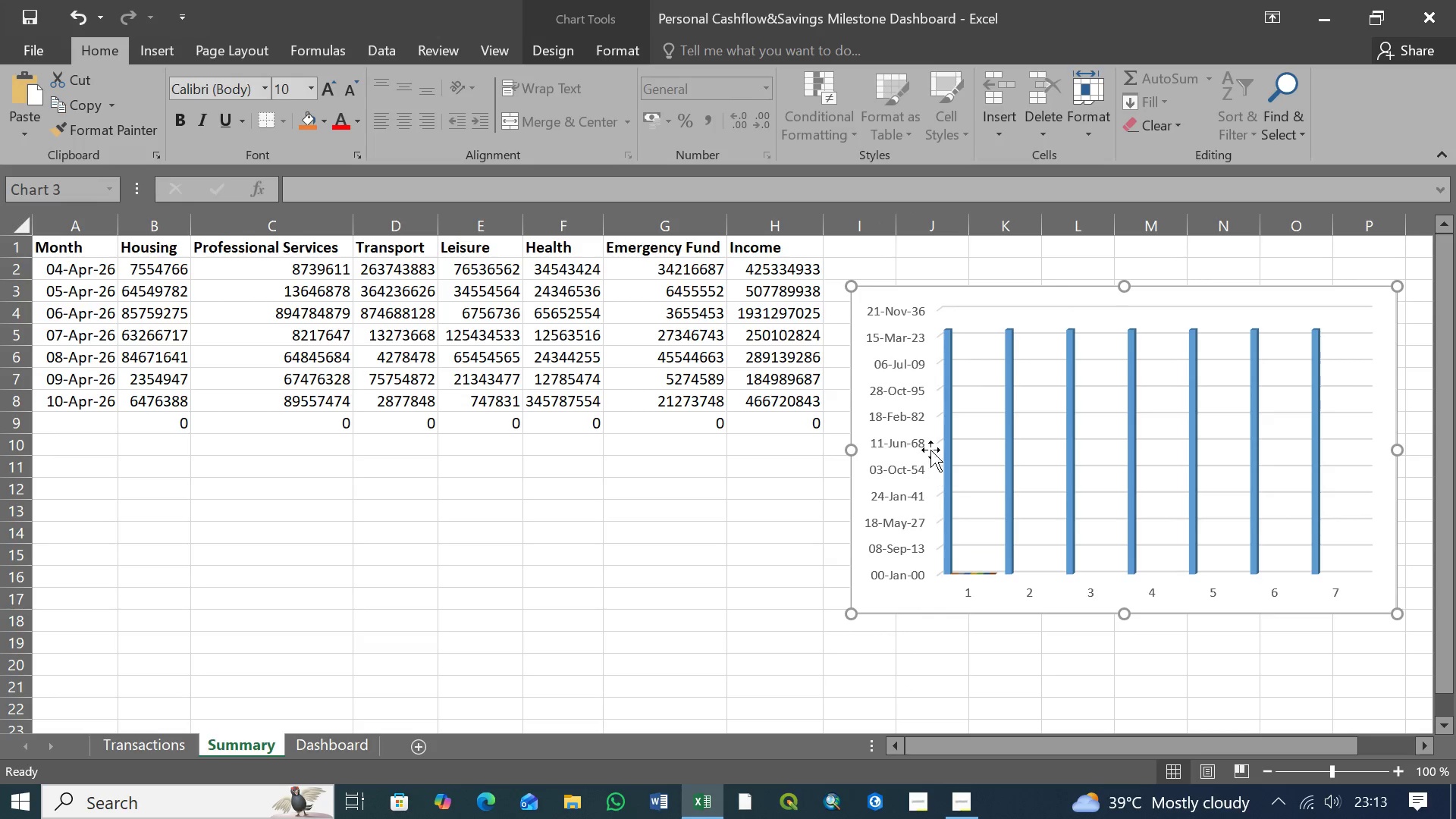 
right_click([931, 387])
 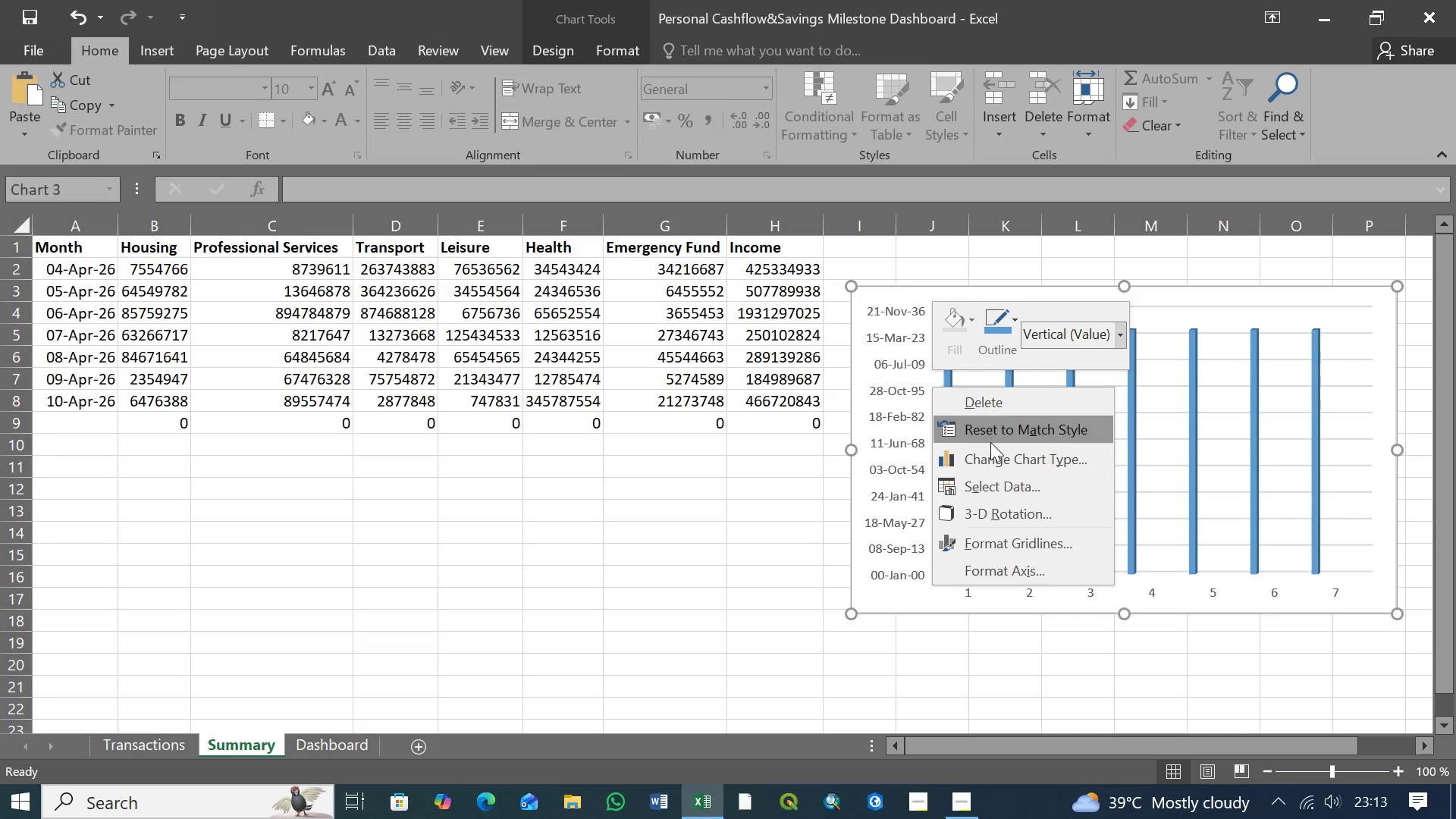 
wait(5.8)
 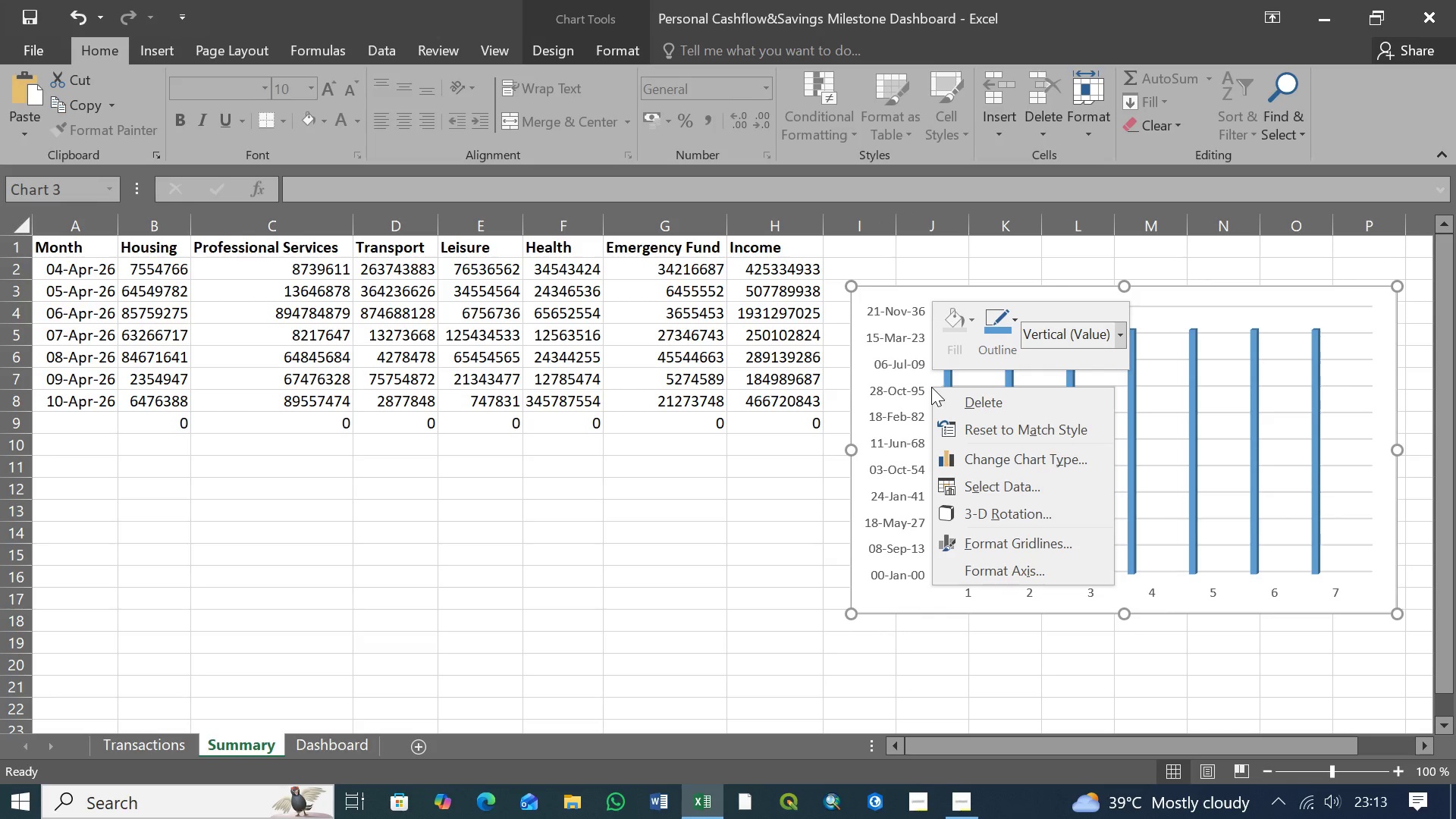 
left_click([1022, 461])
 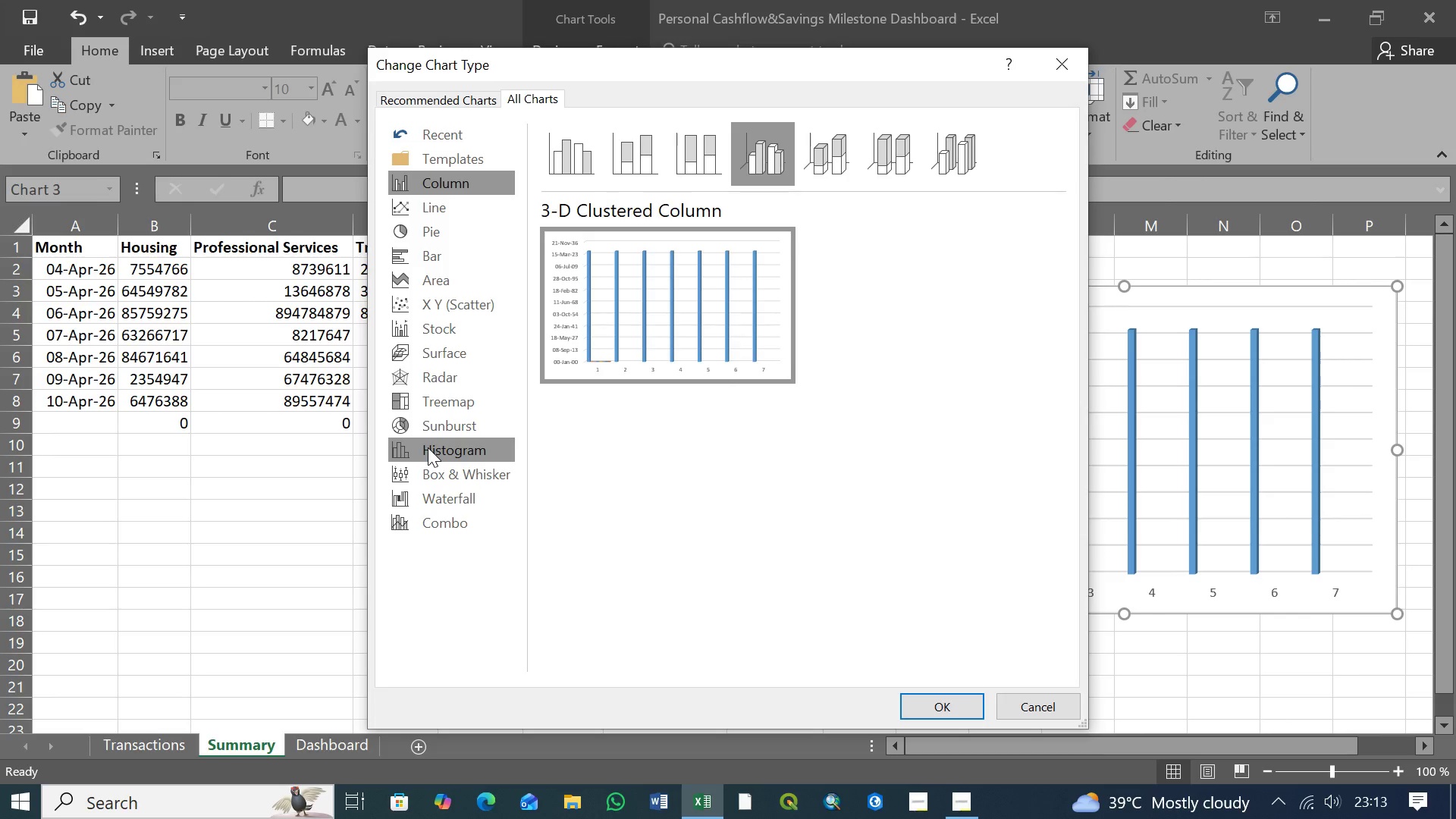 
wait(14.03)
 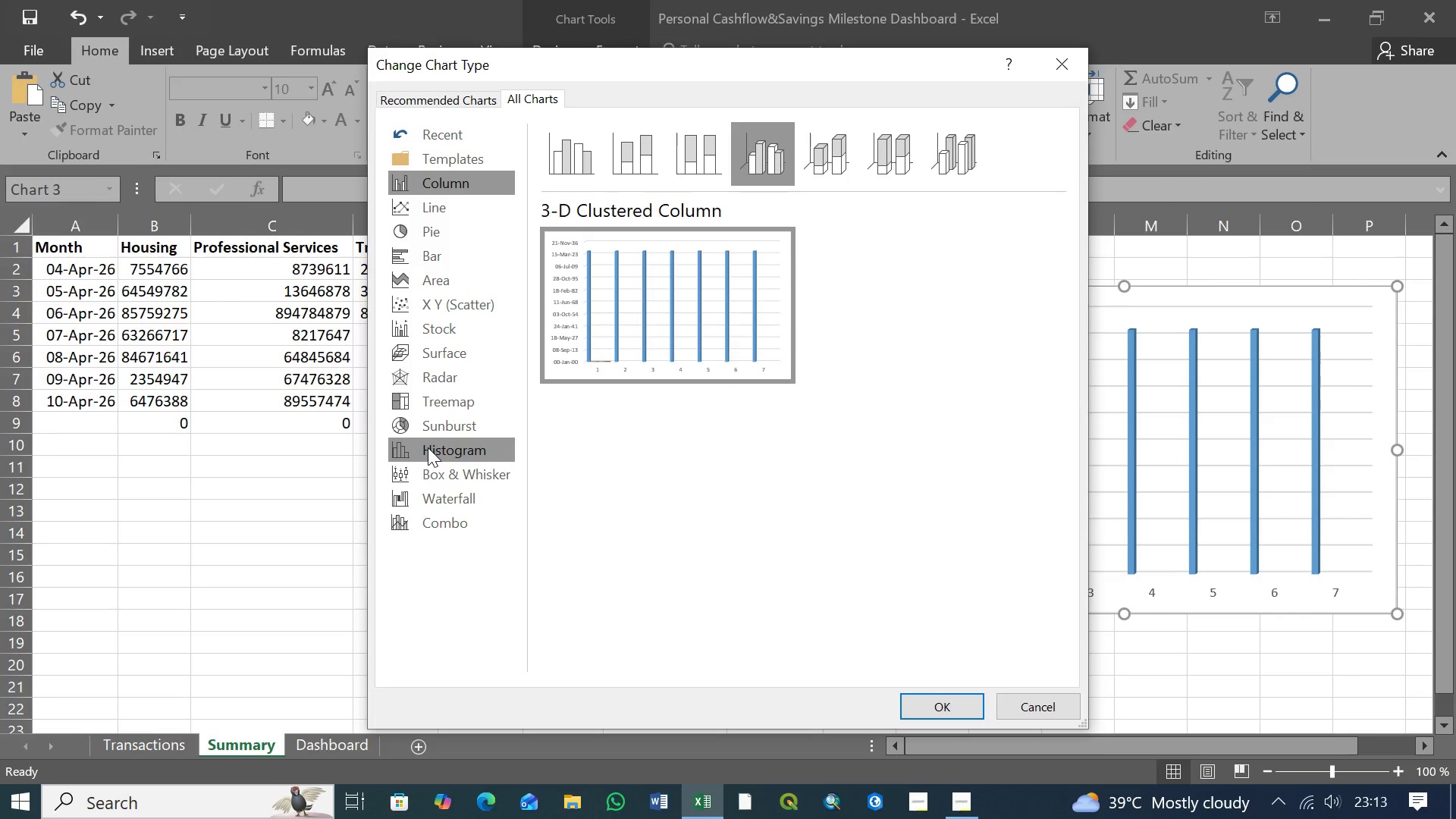 
left_click([437, 256])
 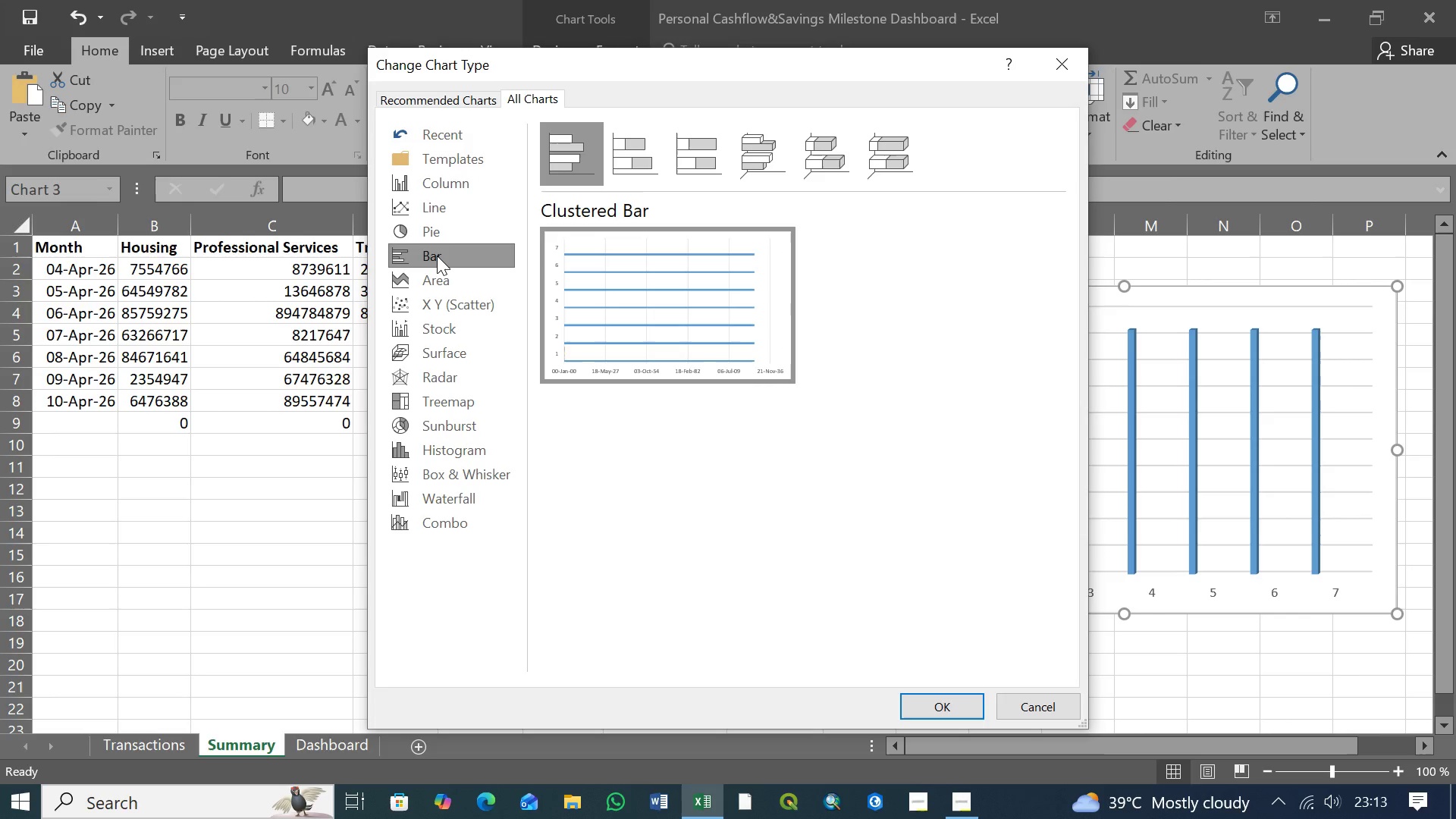 
wait(8.25)
 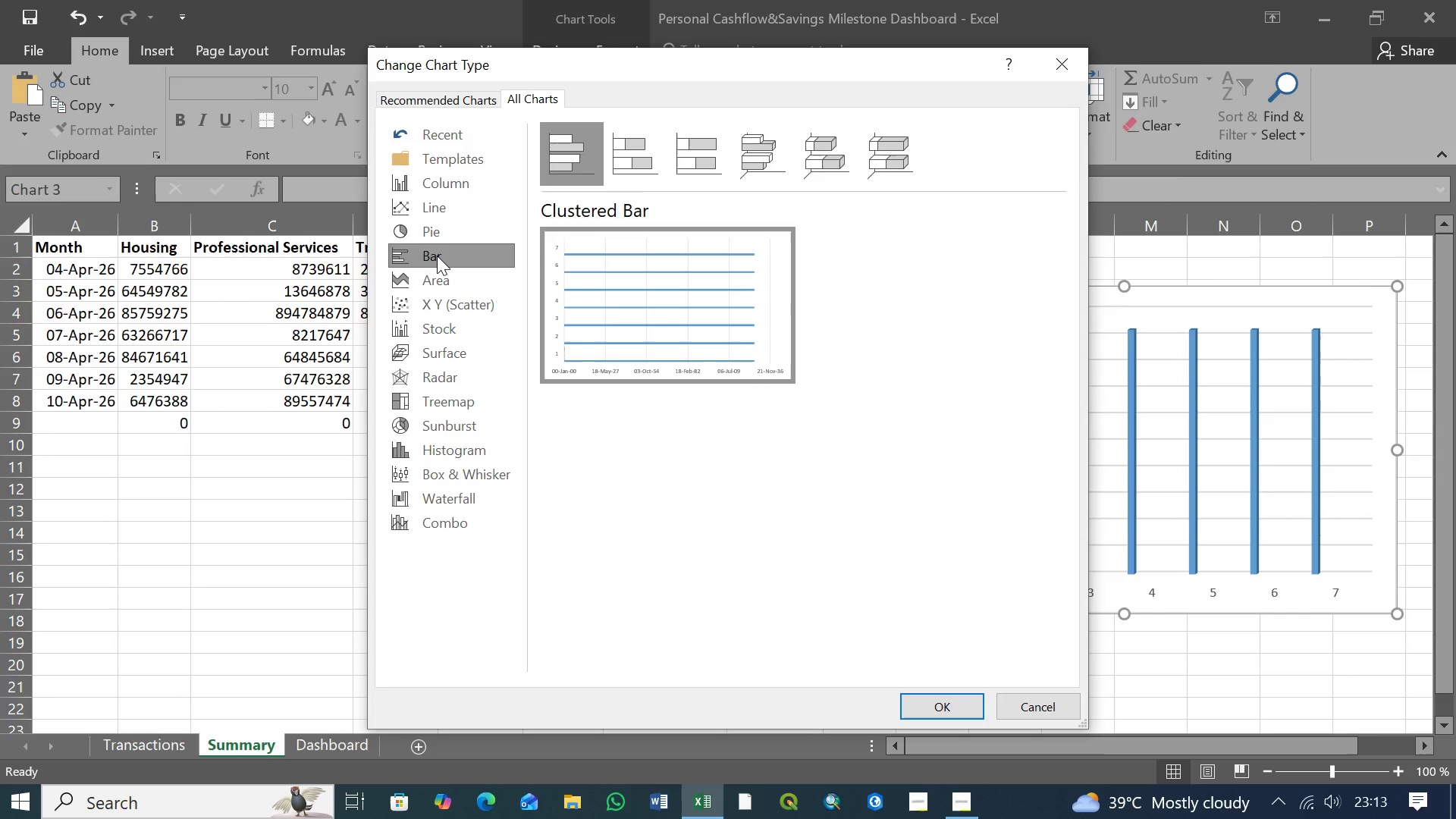 
left_click([631, 162])
 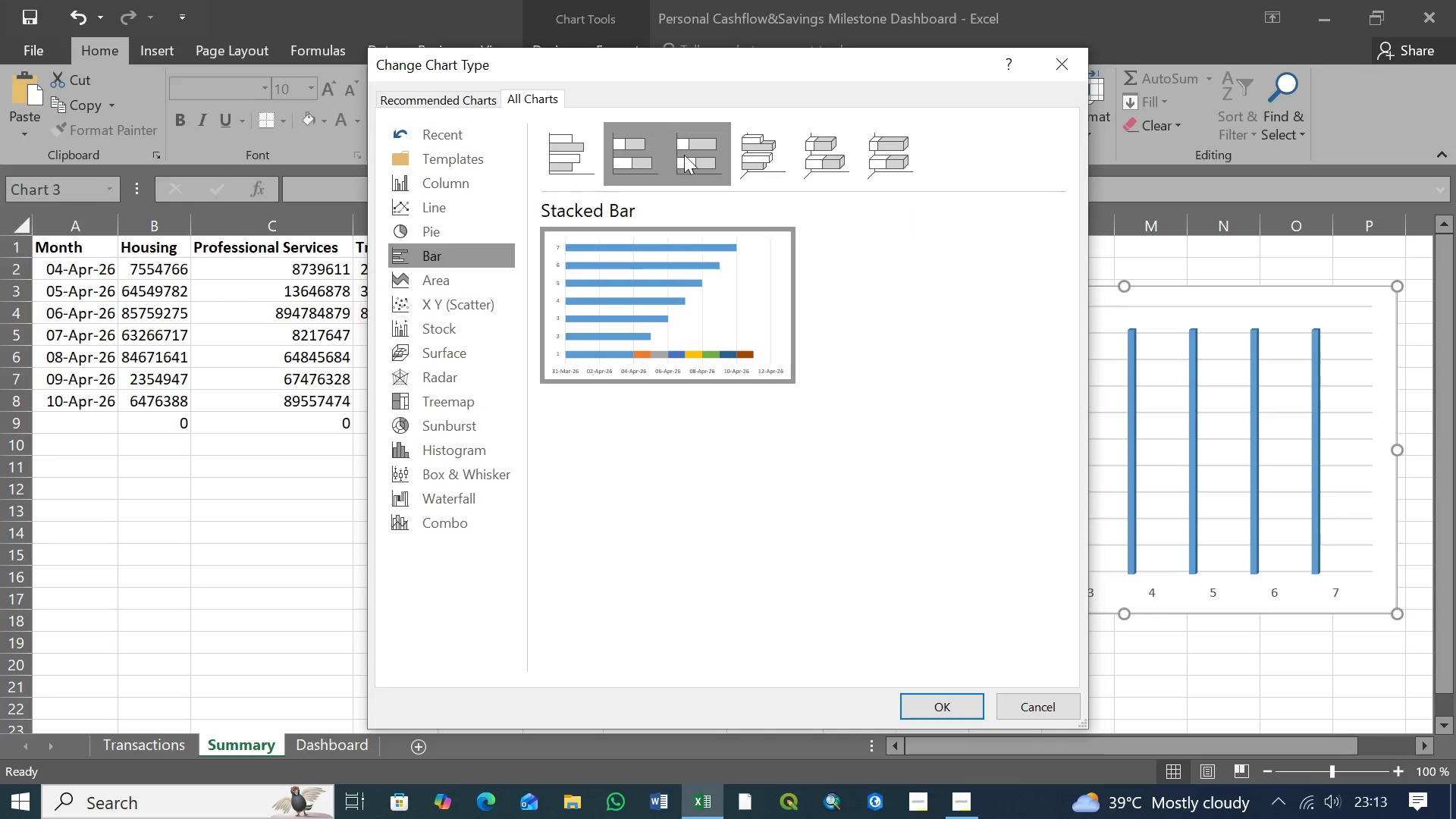 
left_click([688, 153])
 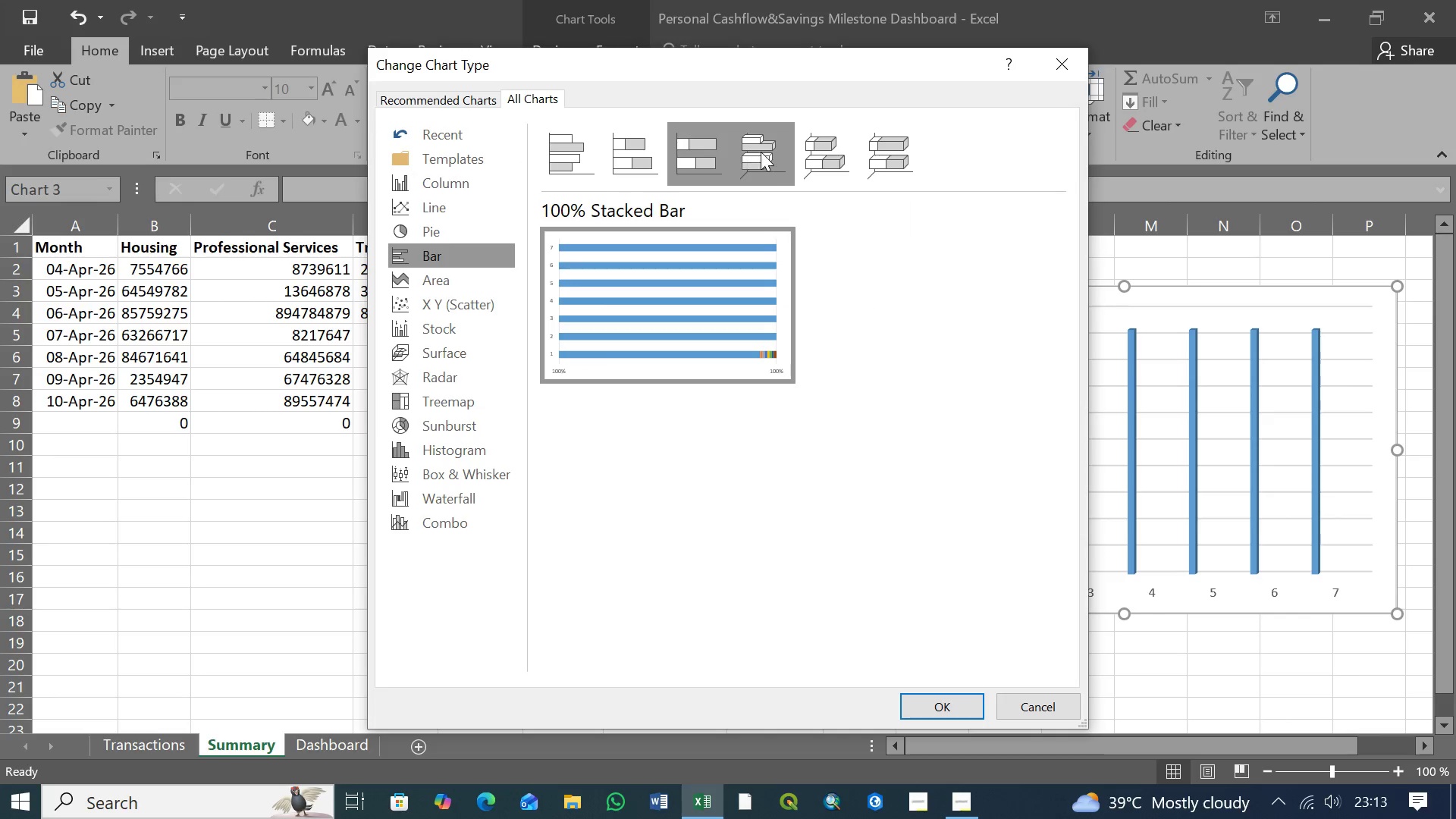 
left_click([778, 152])
 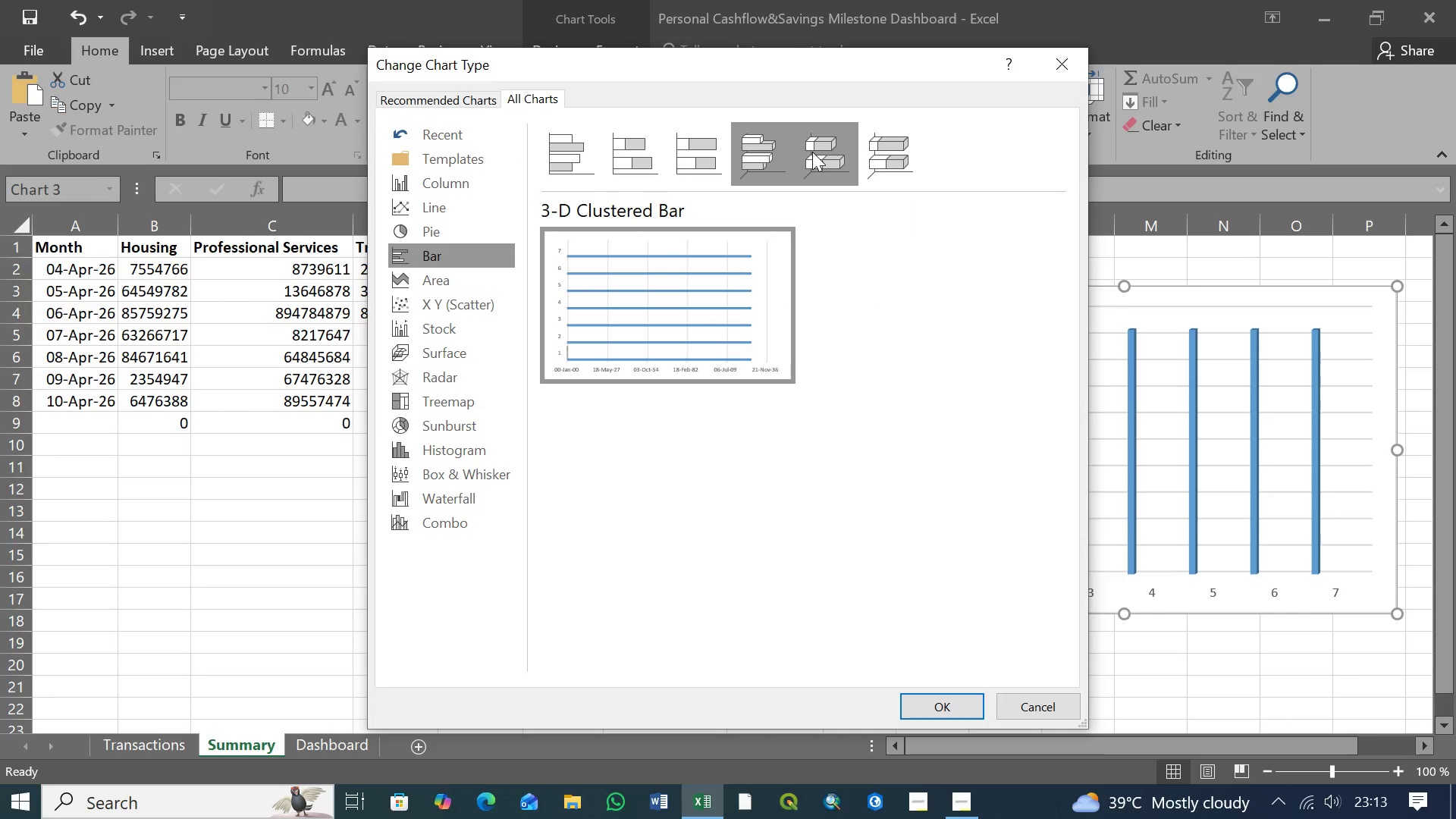 
left_click([815, 151])
 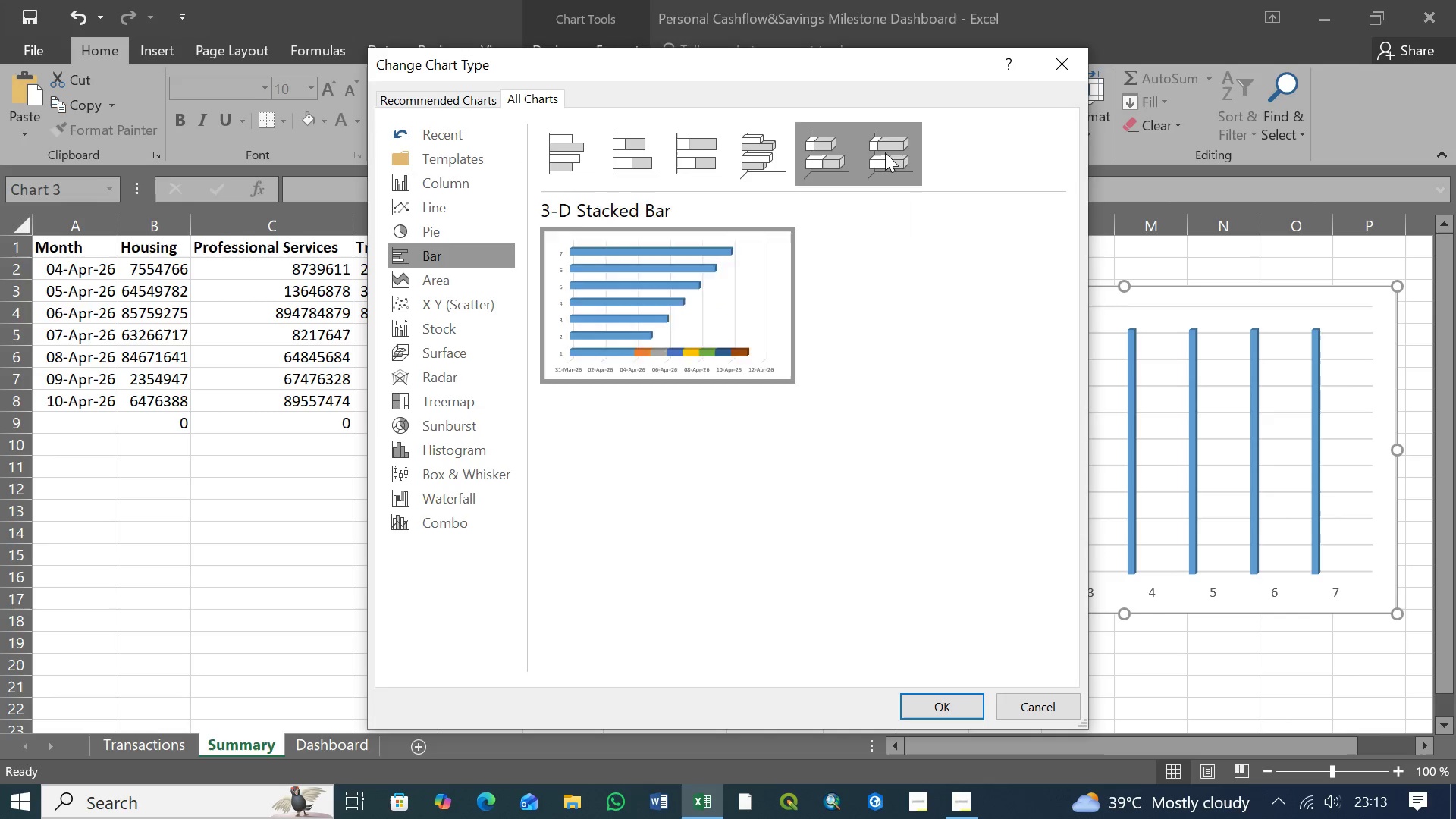 
left_click([885, 152])
 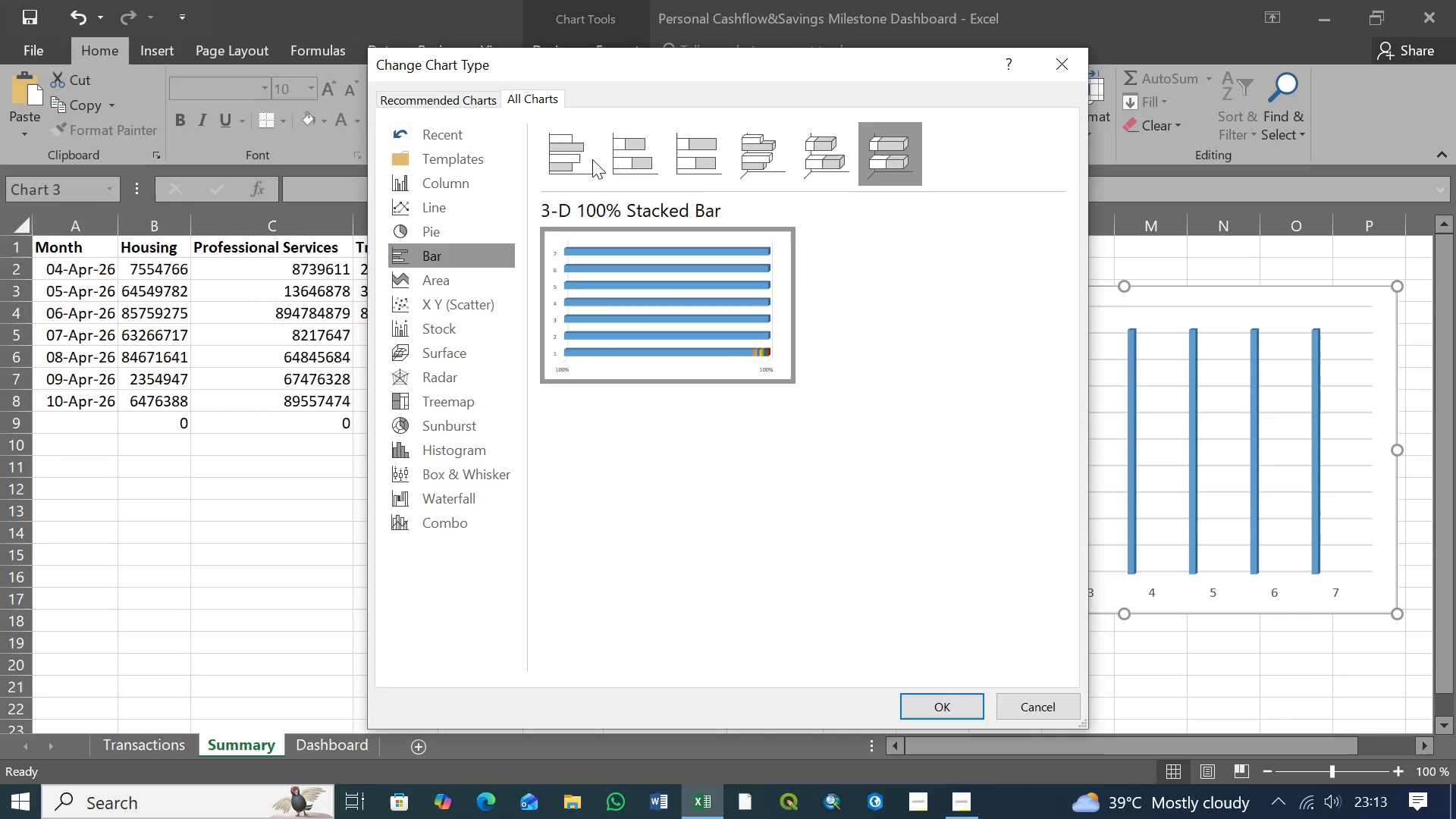 
left_click([584, 158])
 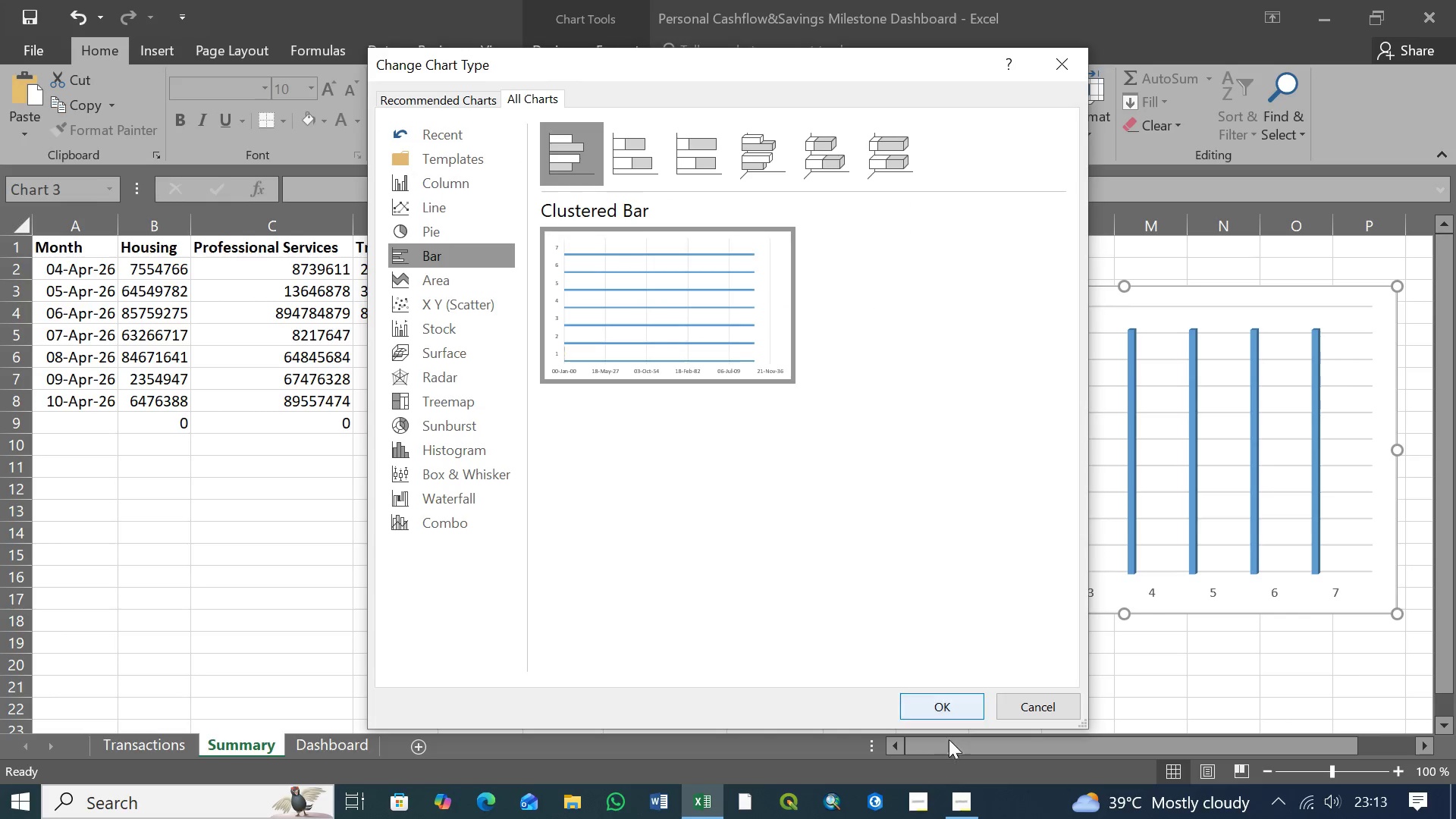 
left_click([1031, 704])
 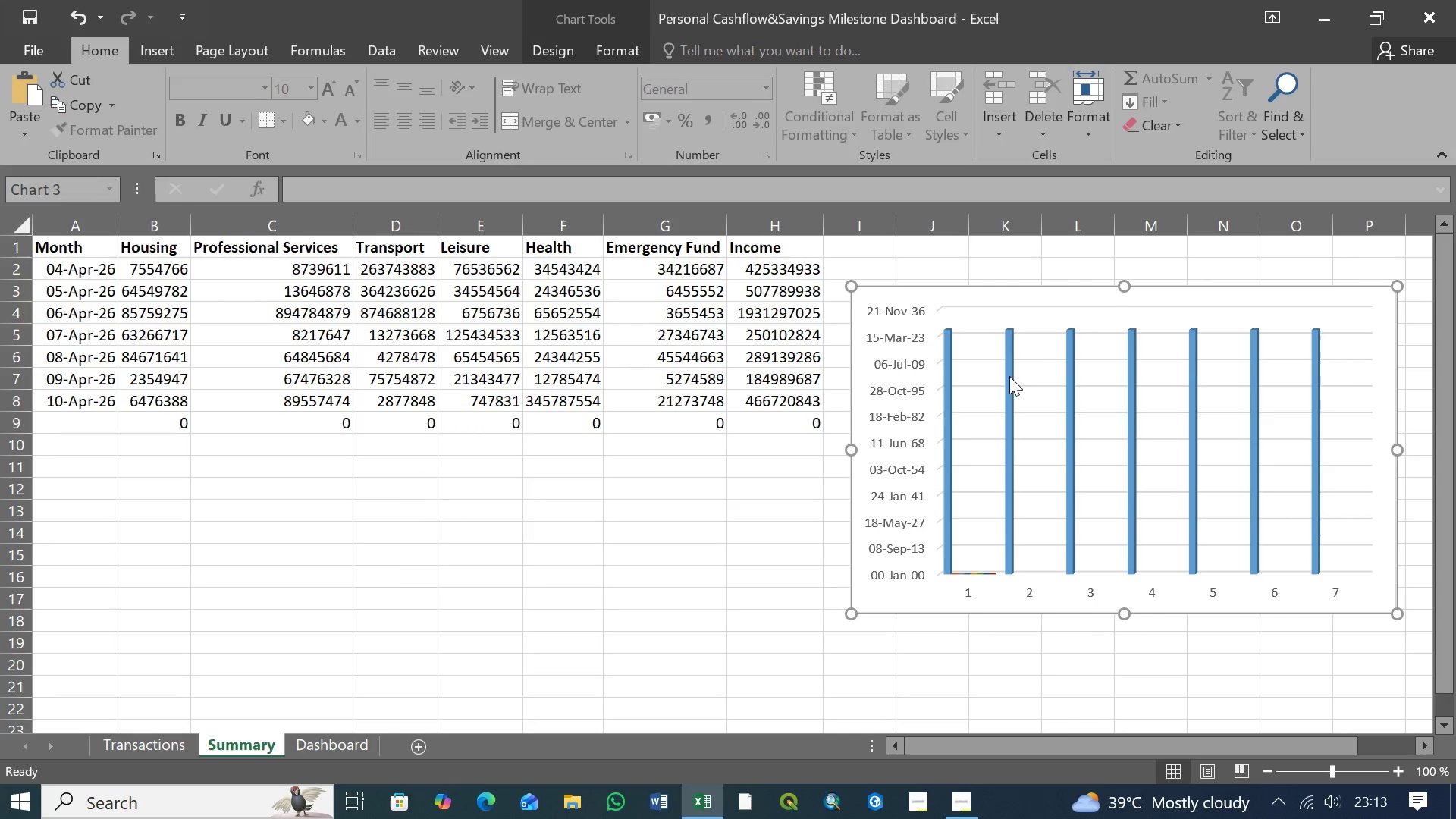 
right_click([997, 369])
 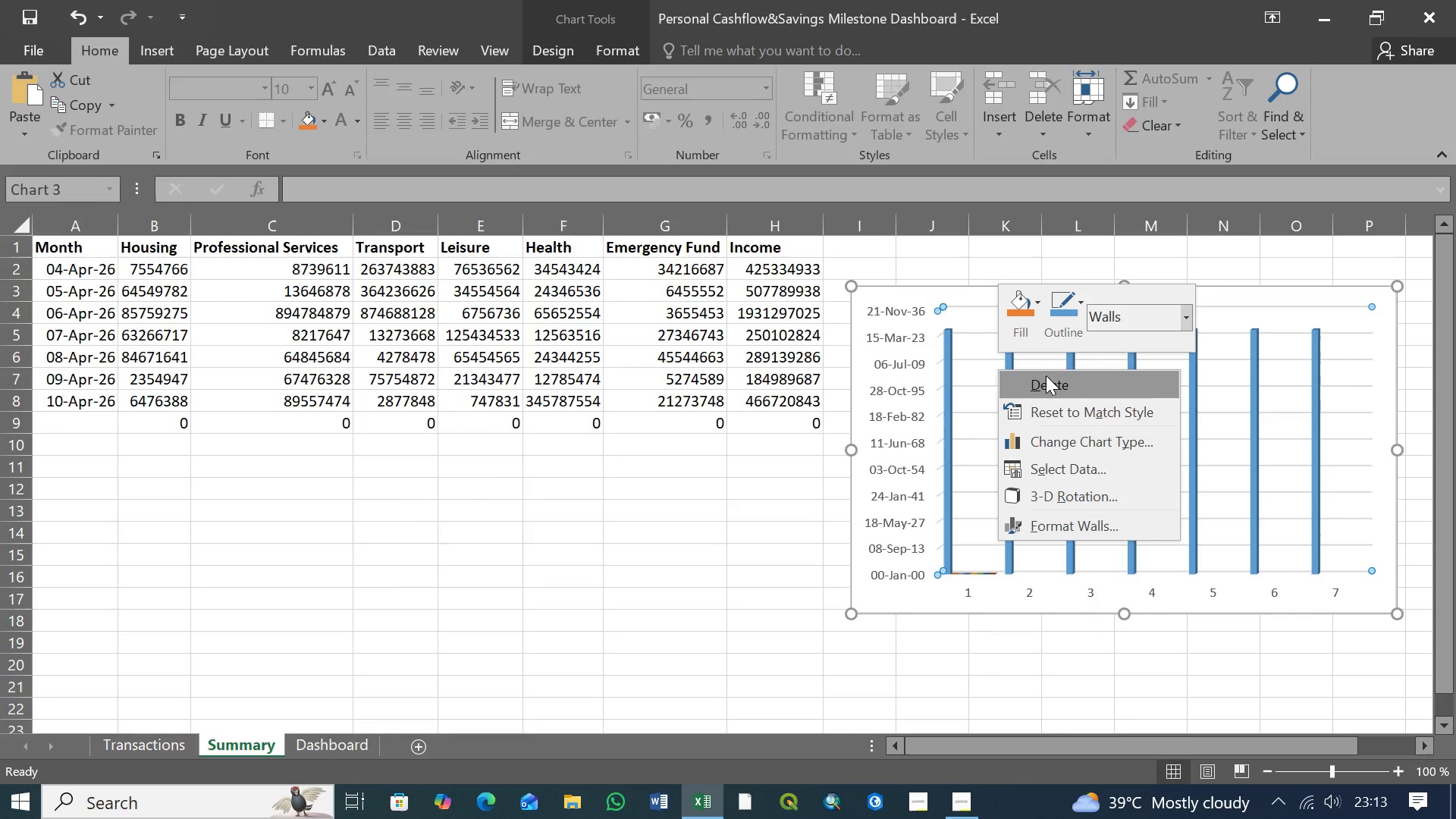 
left_click([1054, 383])
 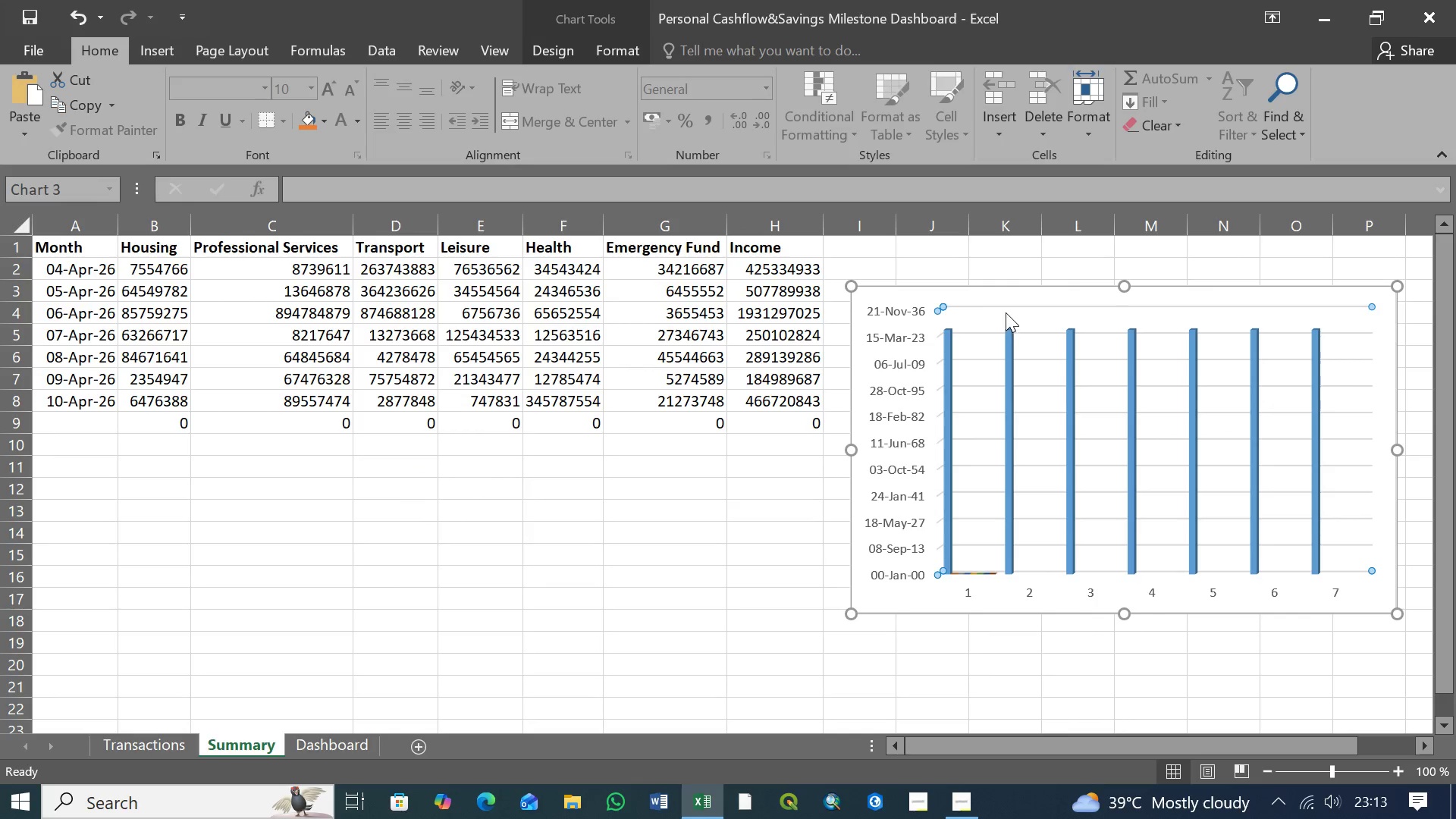 
left_click([788, 489])
 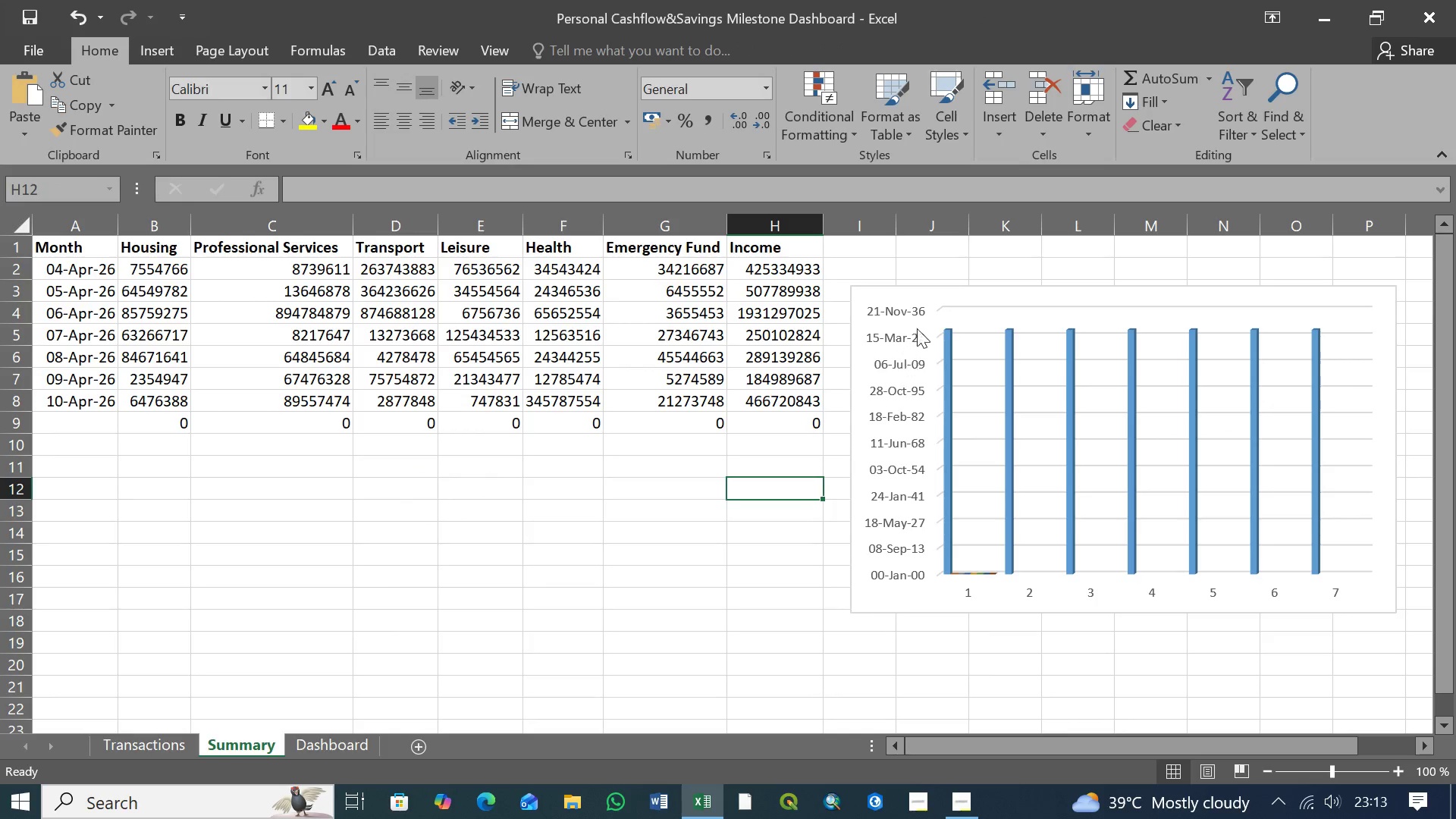 
left_click([934, 311])
 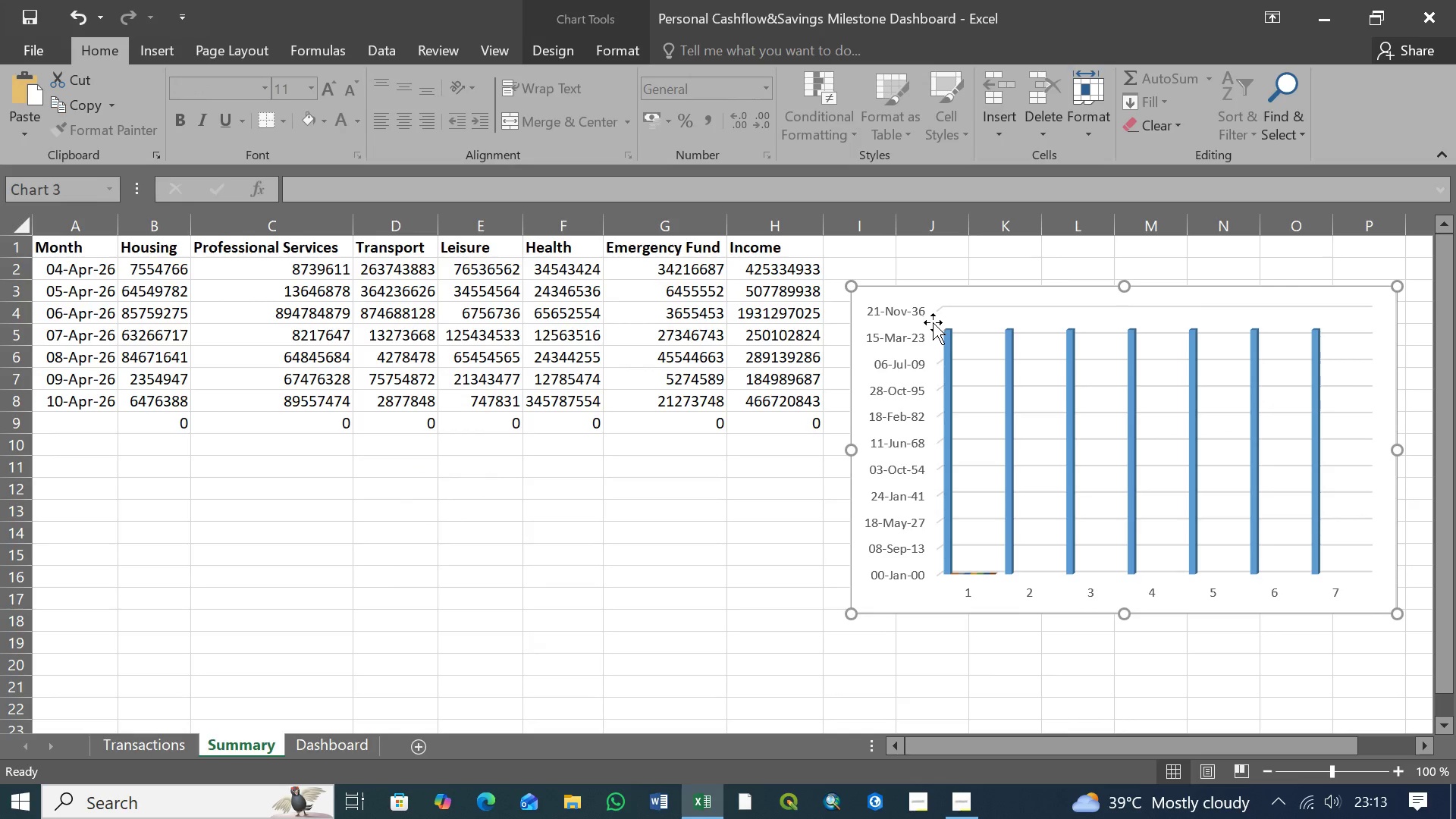 
key(Delete)
 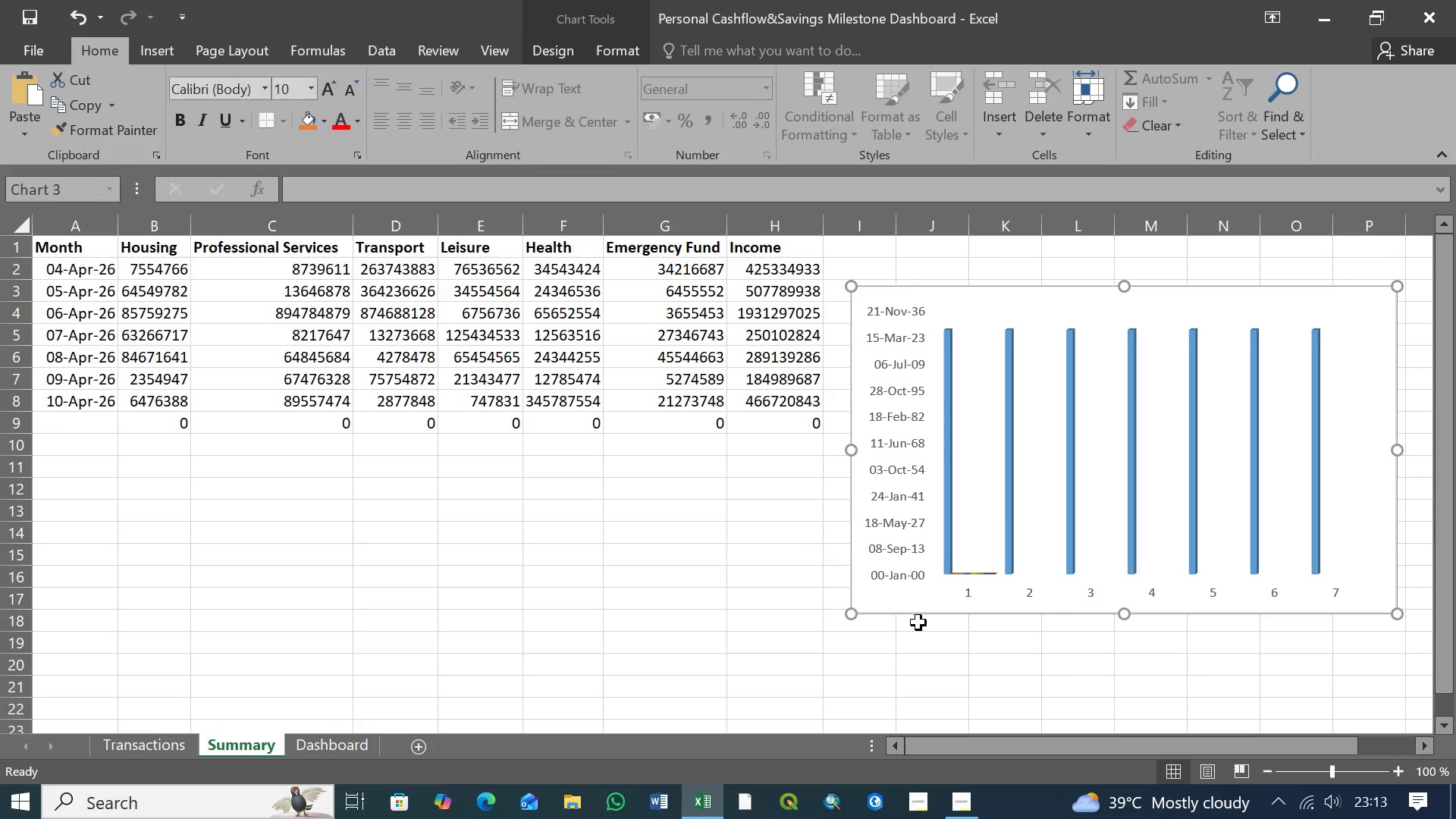 
left_click([969, 326])
 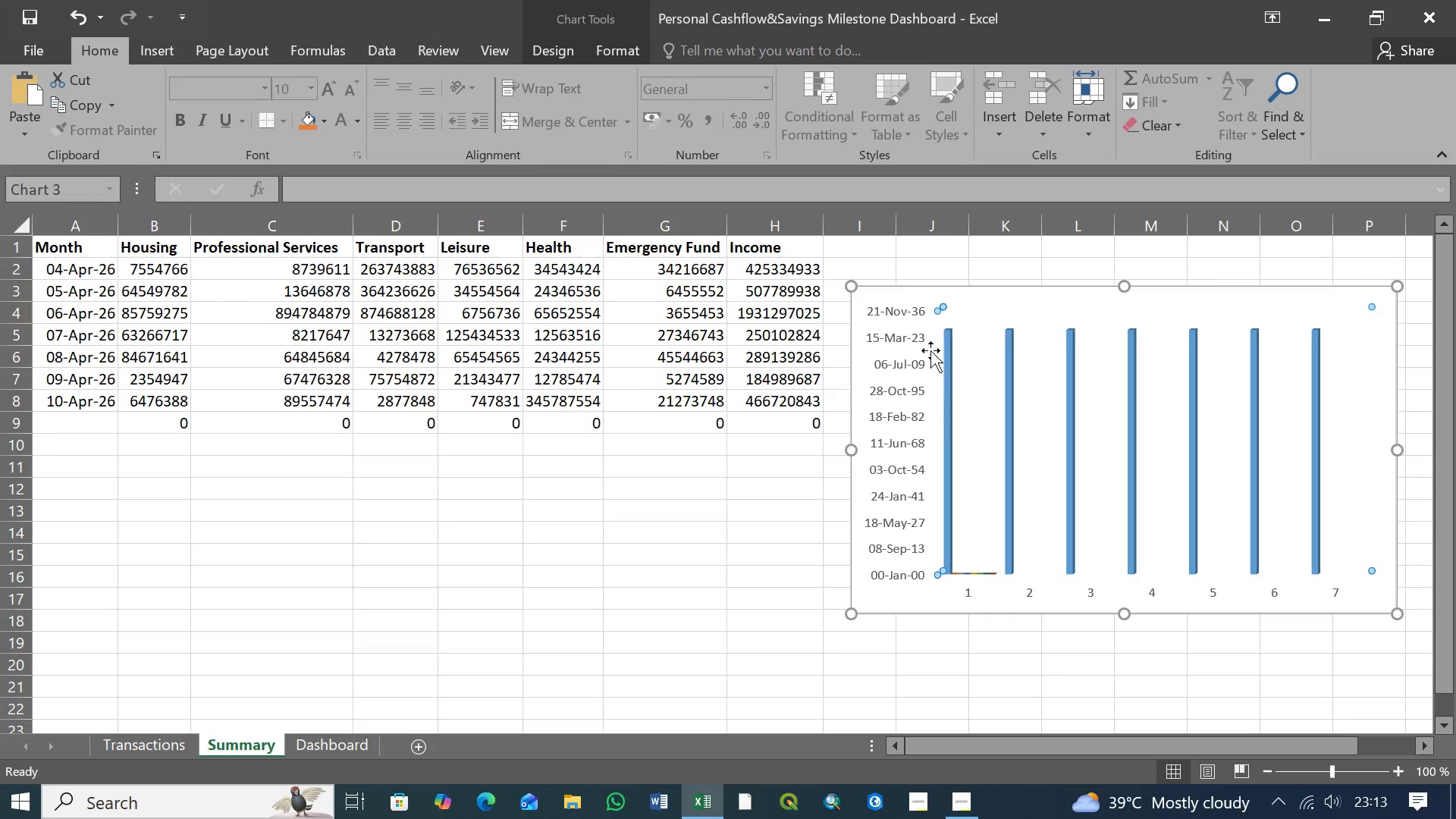 
left_click([908, 360])
 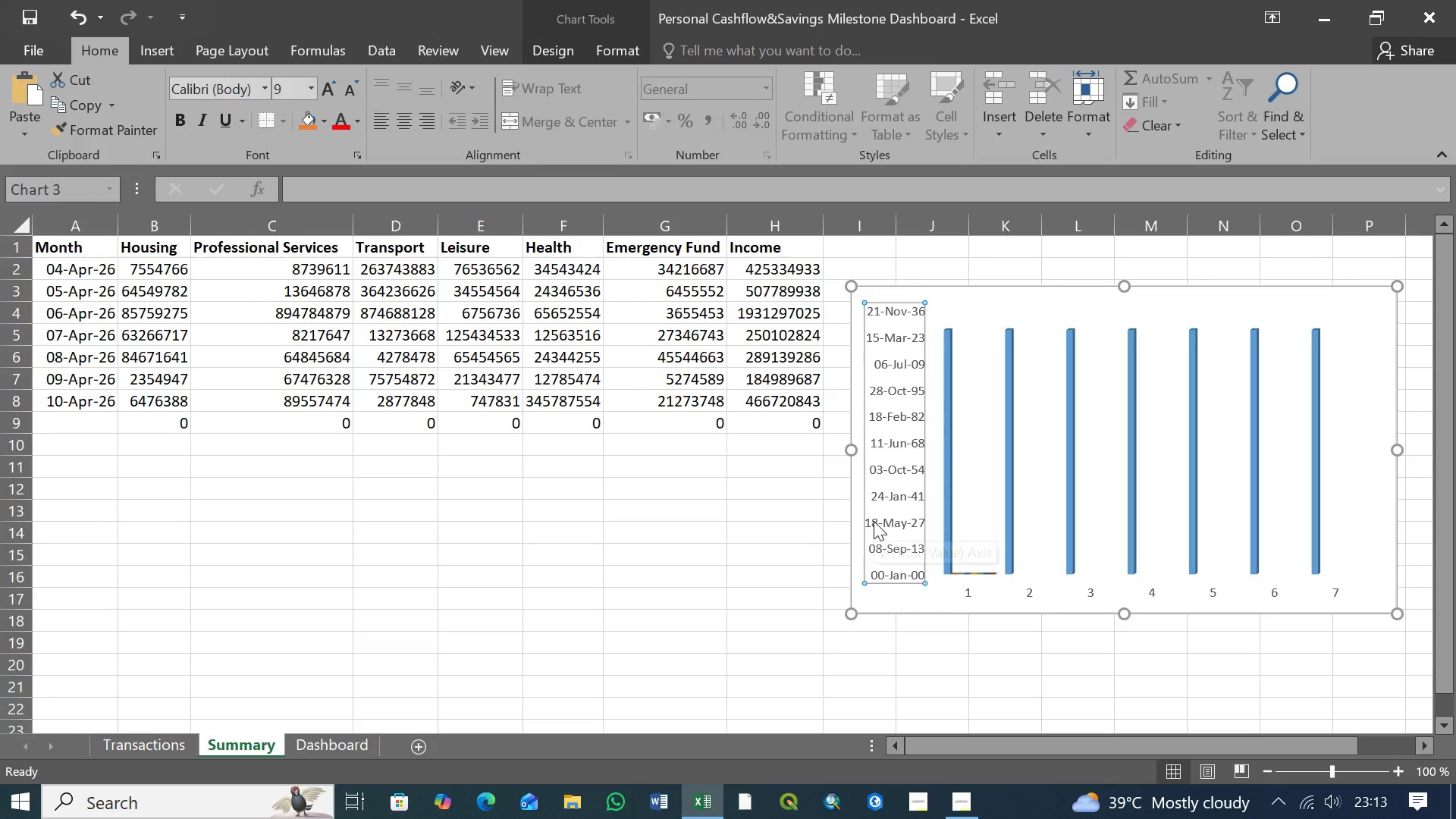 
key(Delete)
 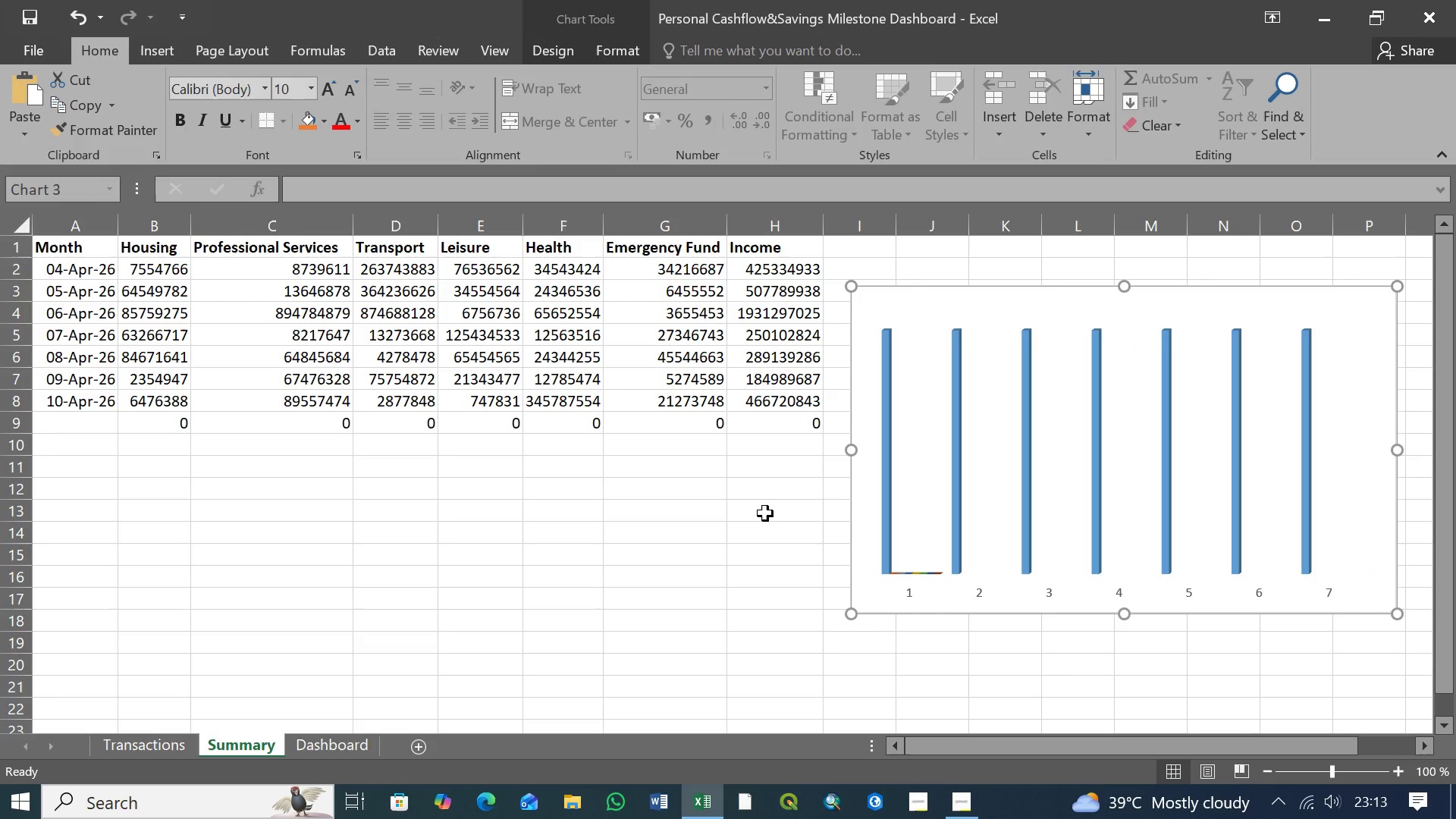 
key(Delete)
 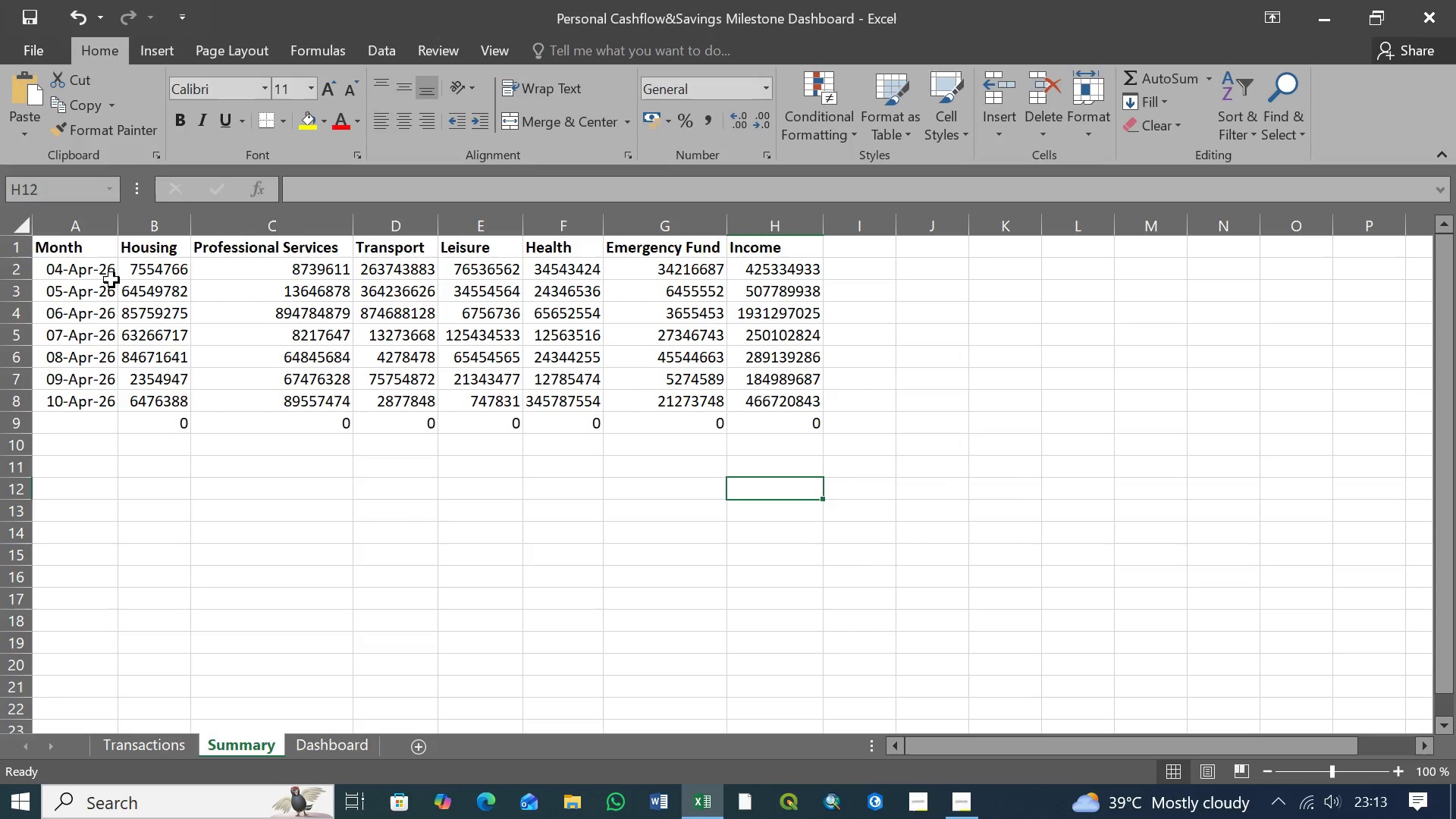 
left_click([58, 253])
 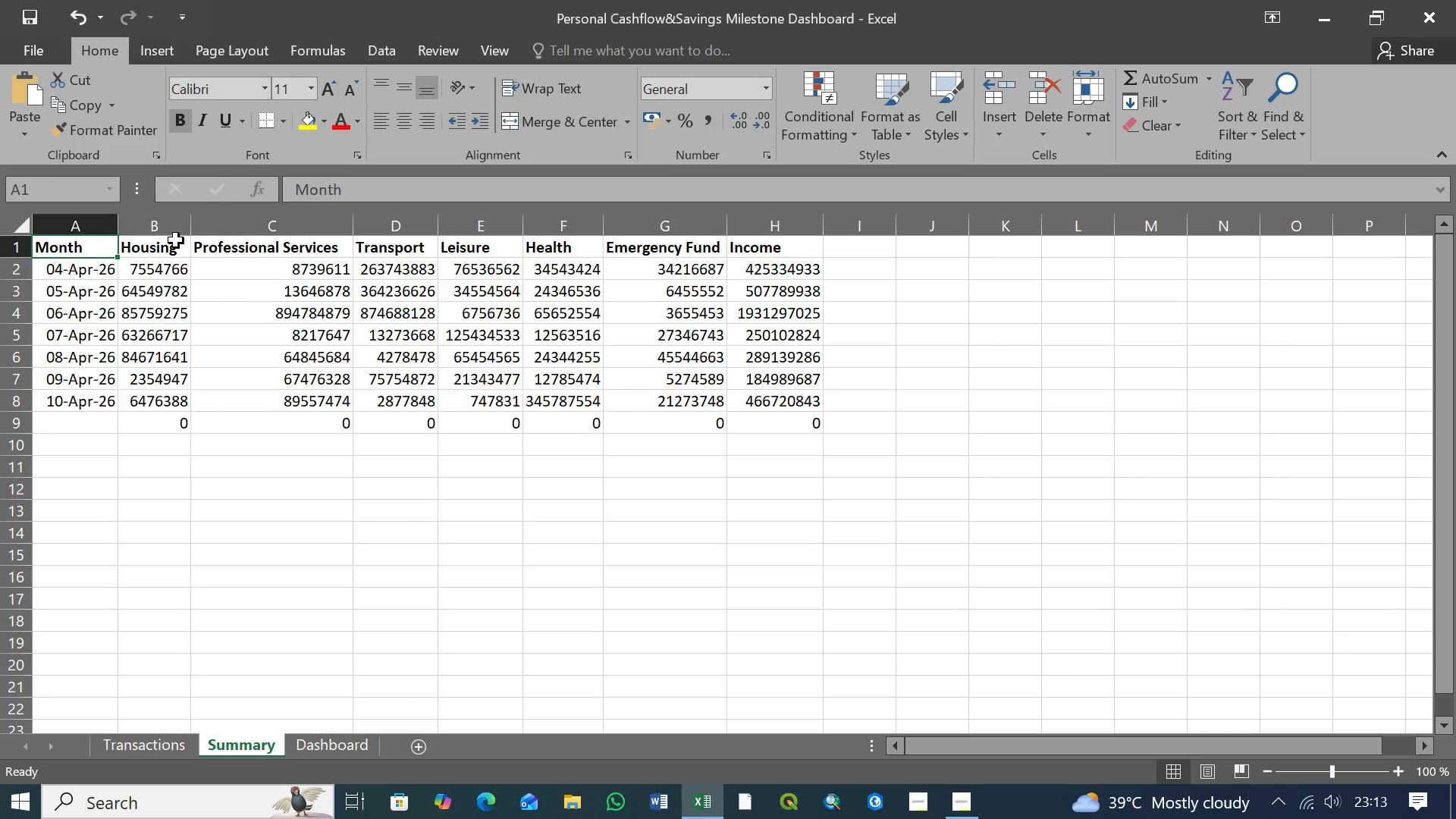 
left_click_drag(start_coordinate=[127, 499], to_coordinate=[122, 500])
 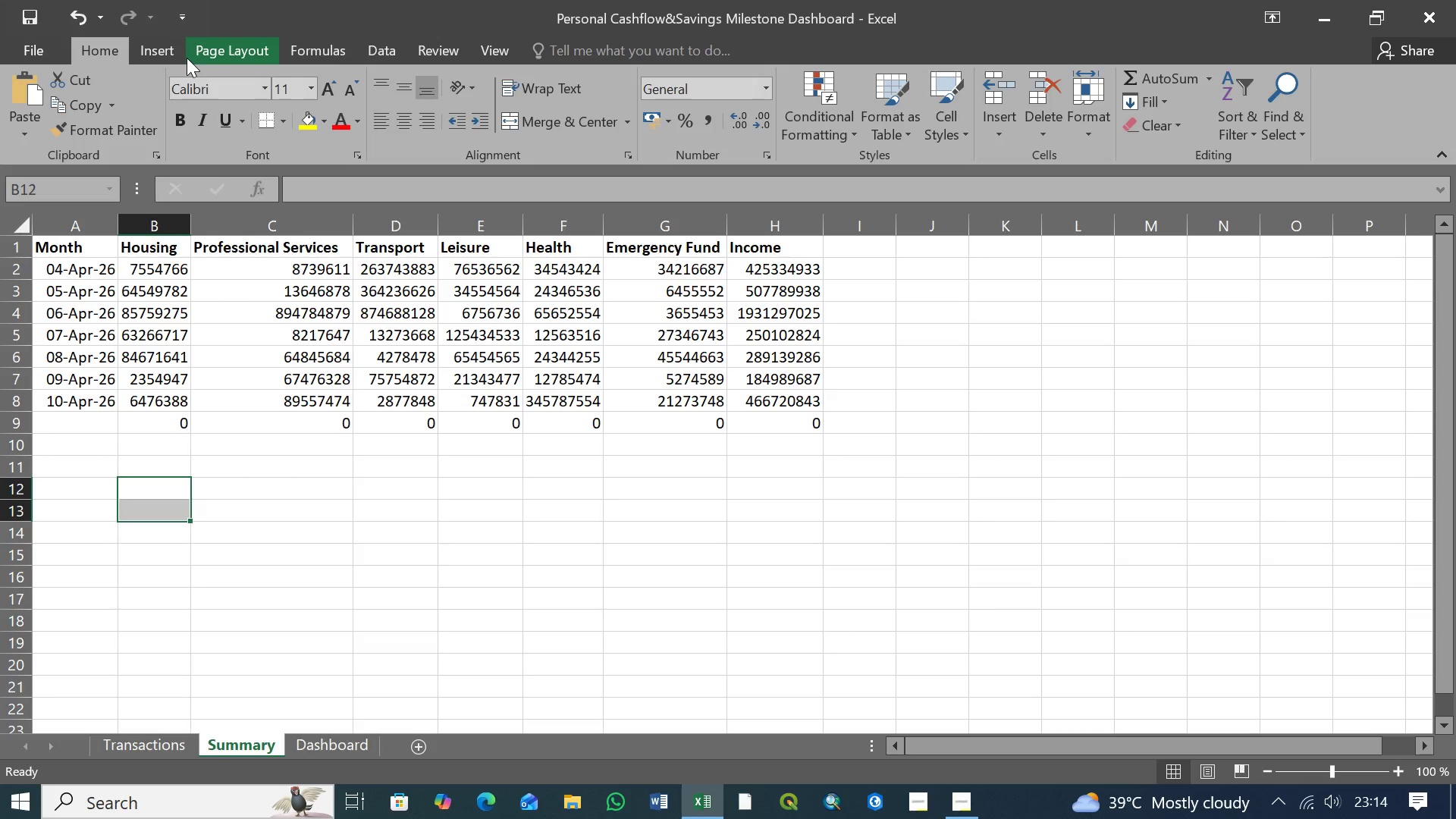 
left_click([151, 49])
 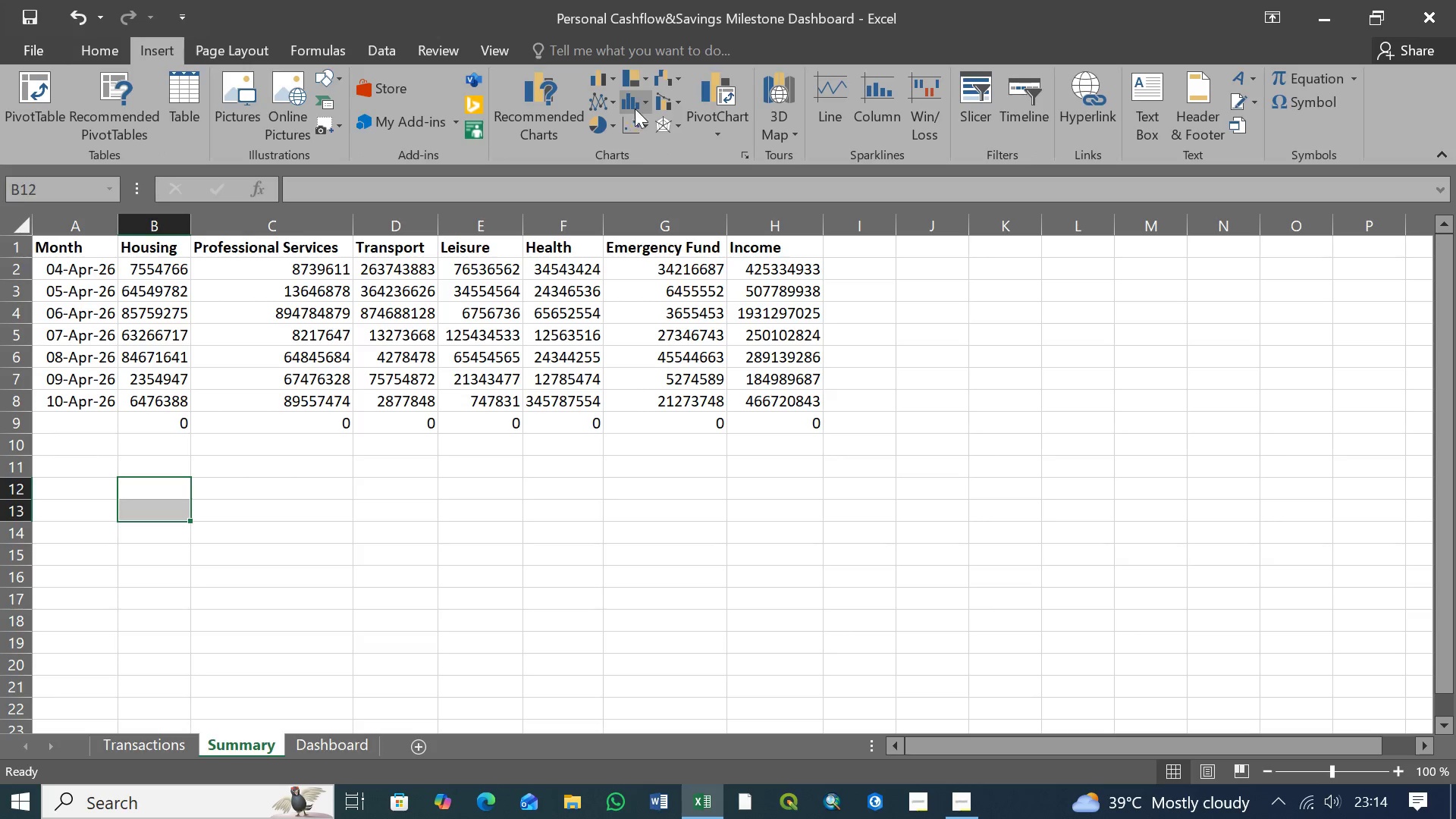 
left_click([643, 102])
 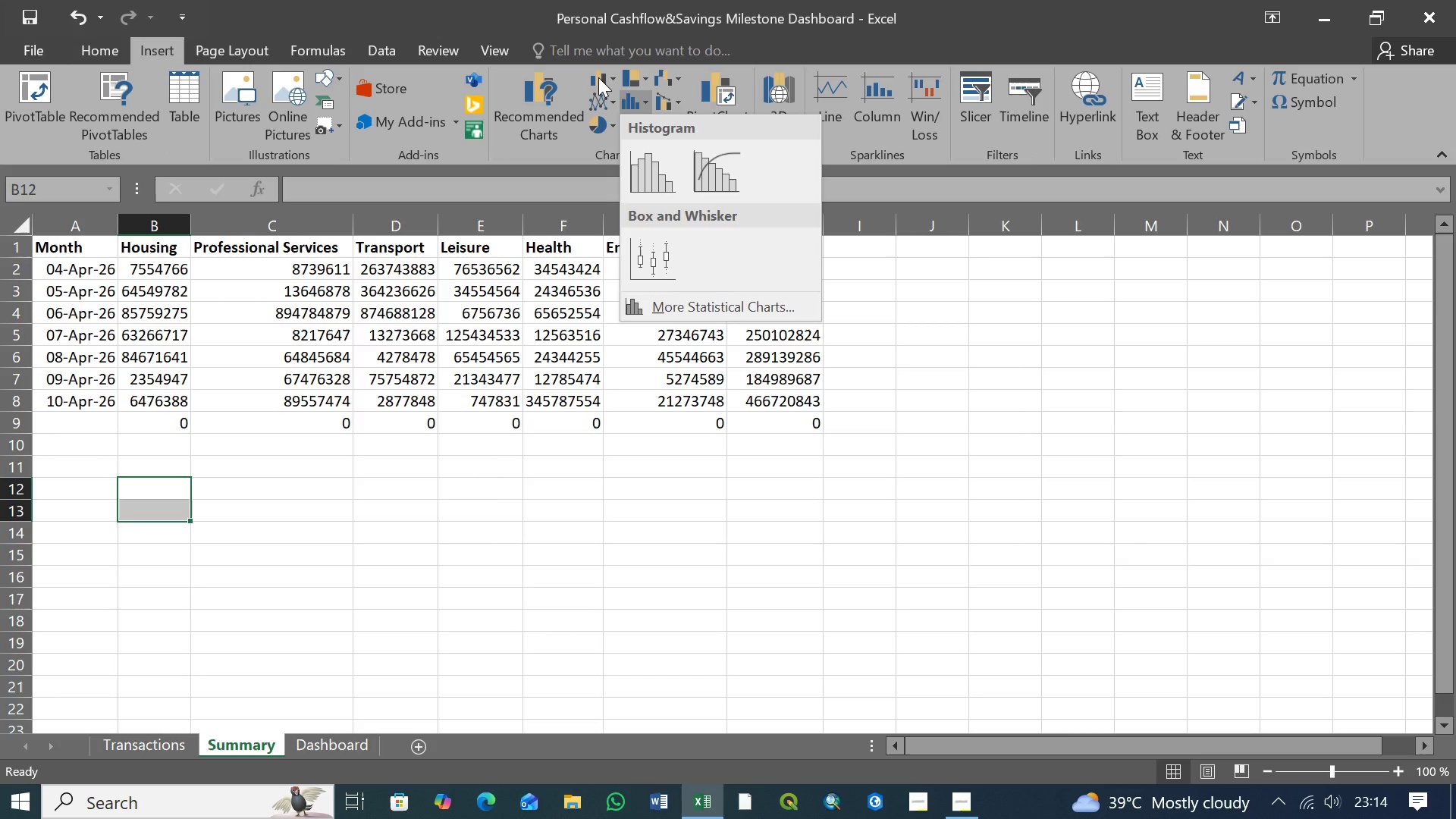 
wait(5.25)
 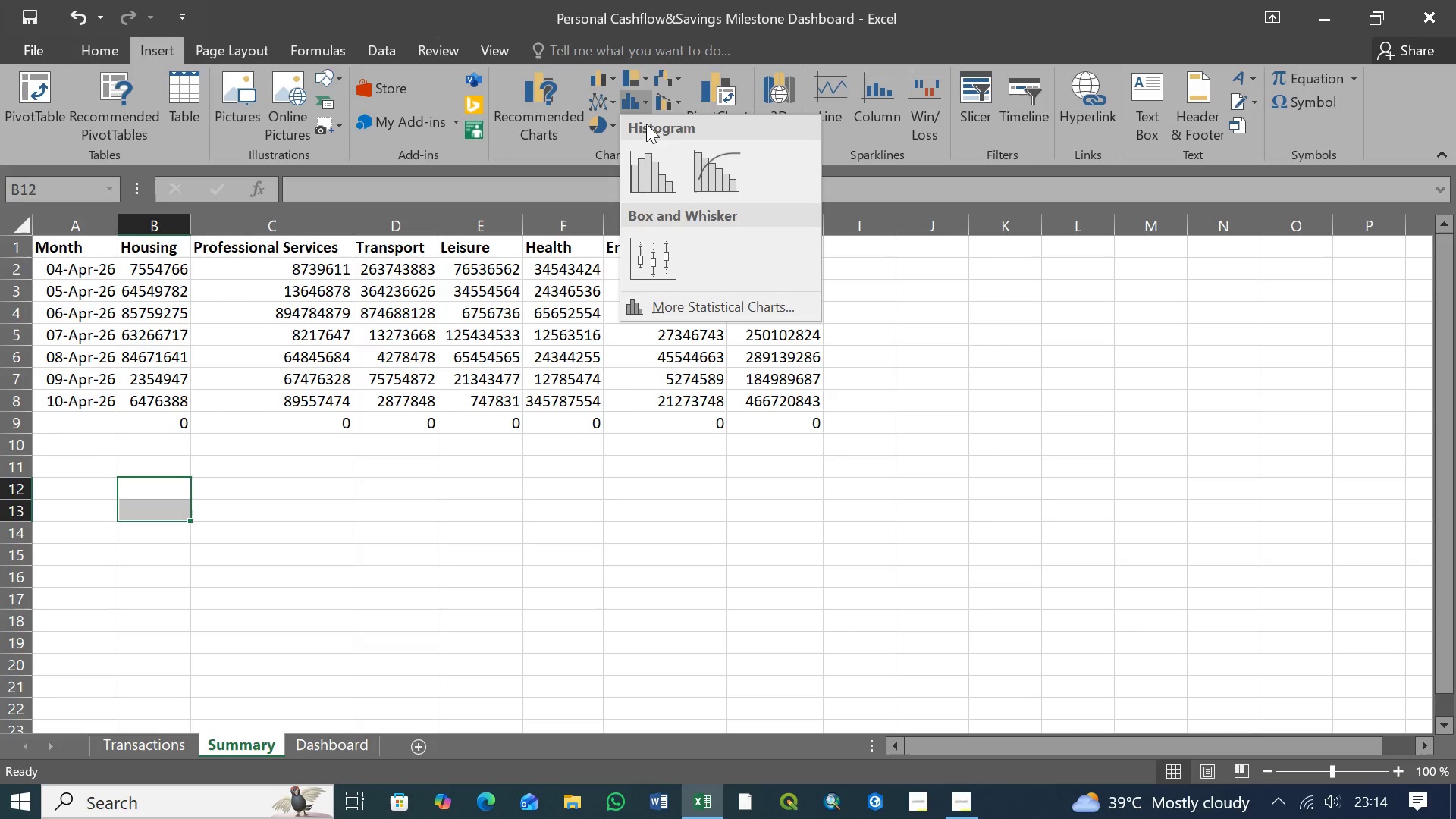 
left_click([59, 236])
 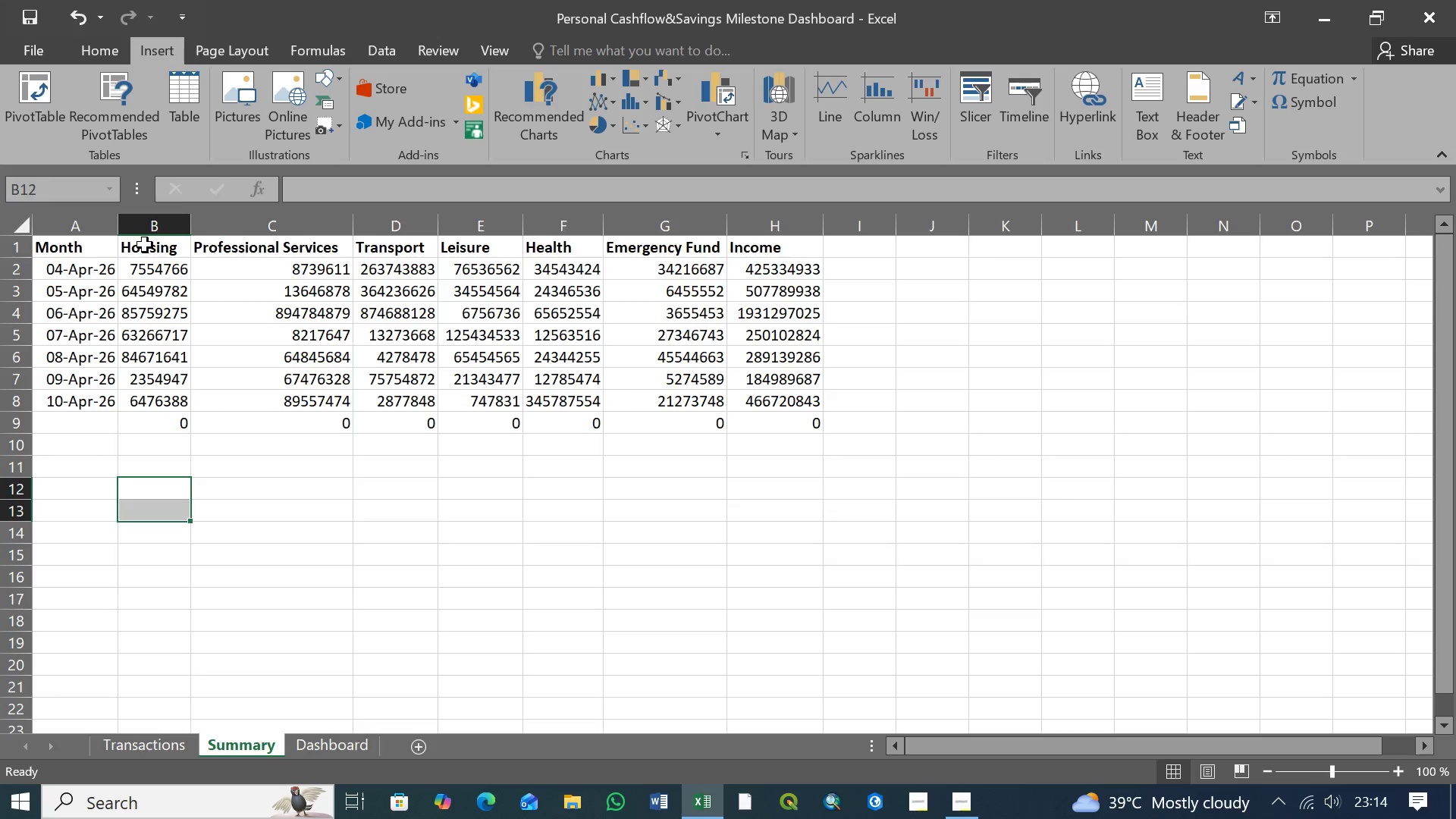 
left_click([145, 245])
 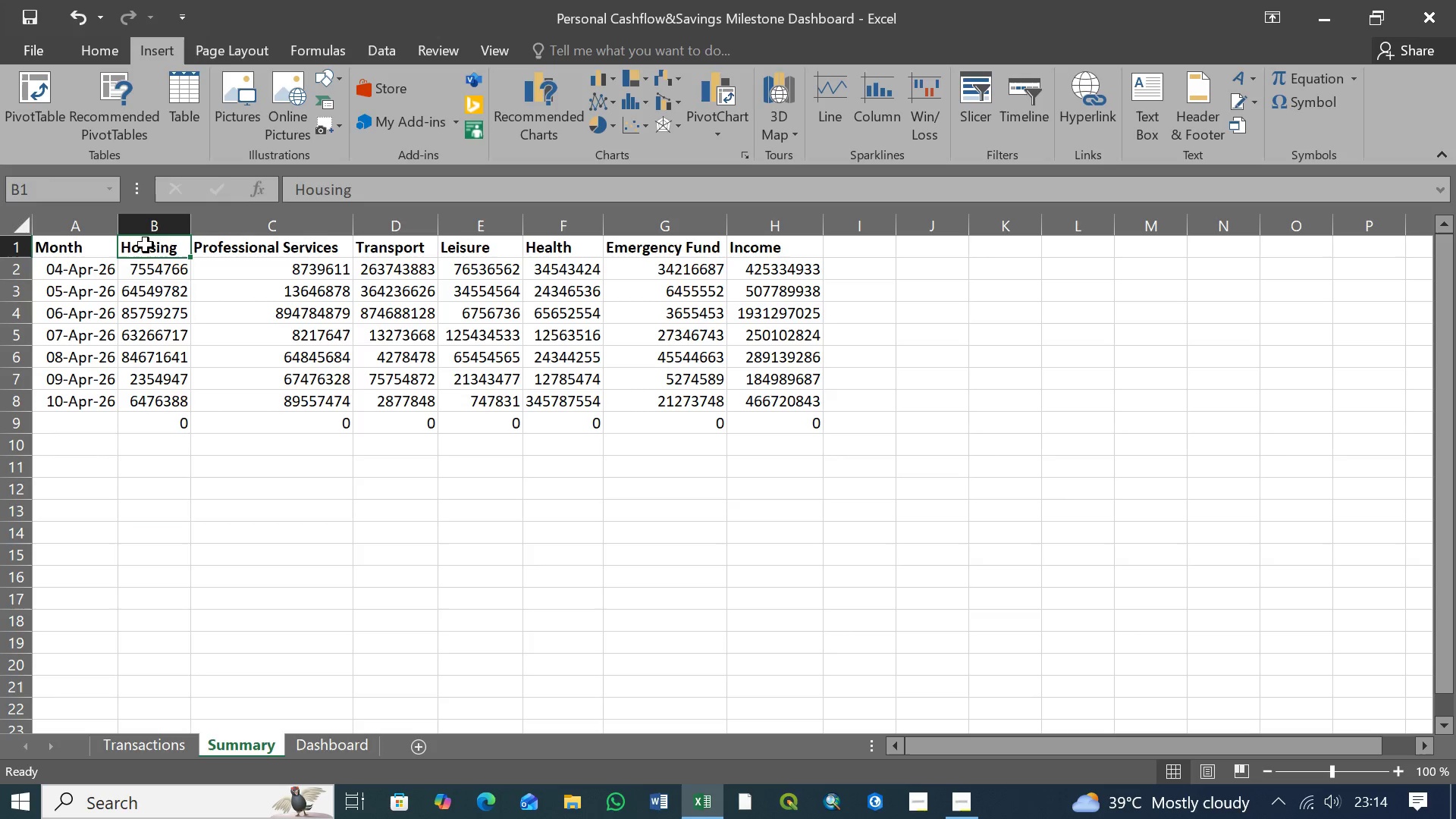 
hold_key(key=ControlLeft, duration=1.24)
left_click([797, 403])
 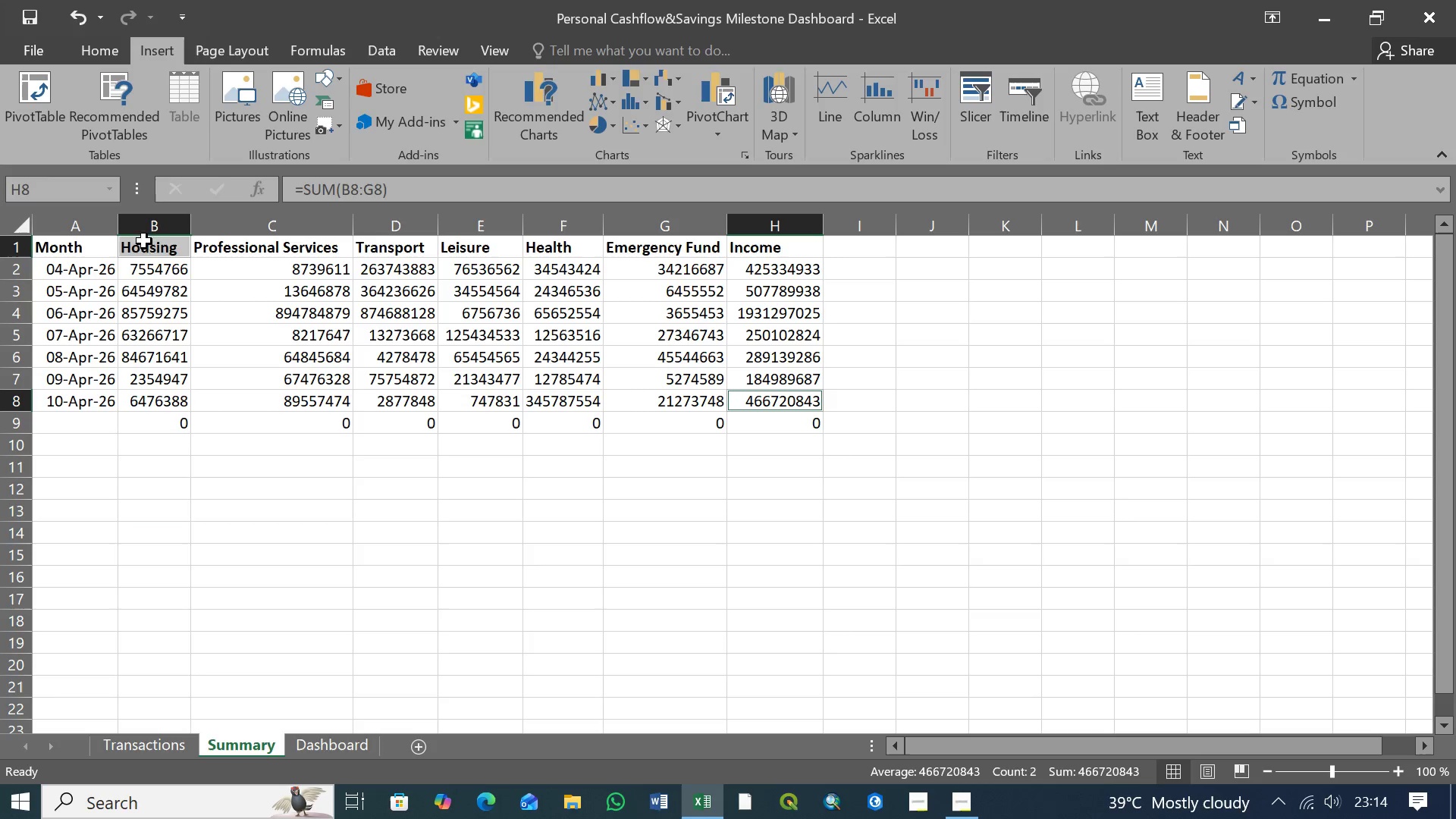 
left_click([142, 251])
 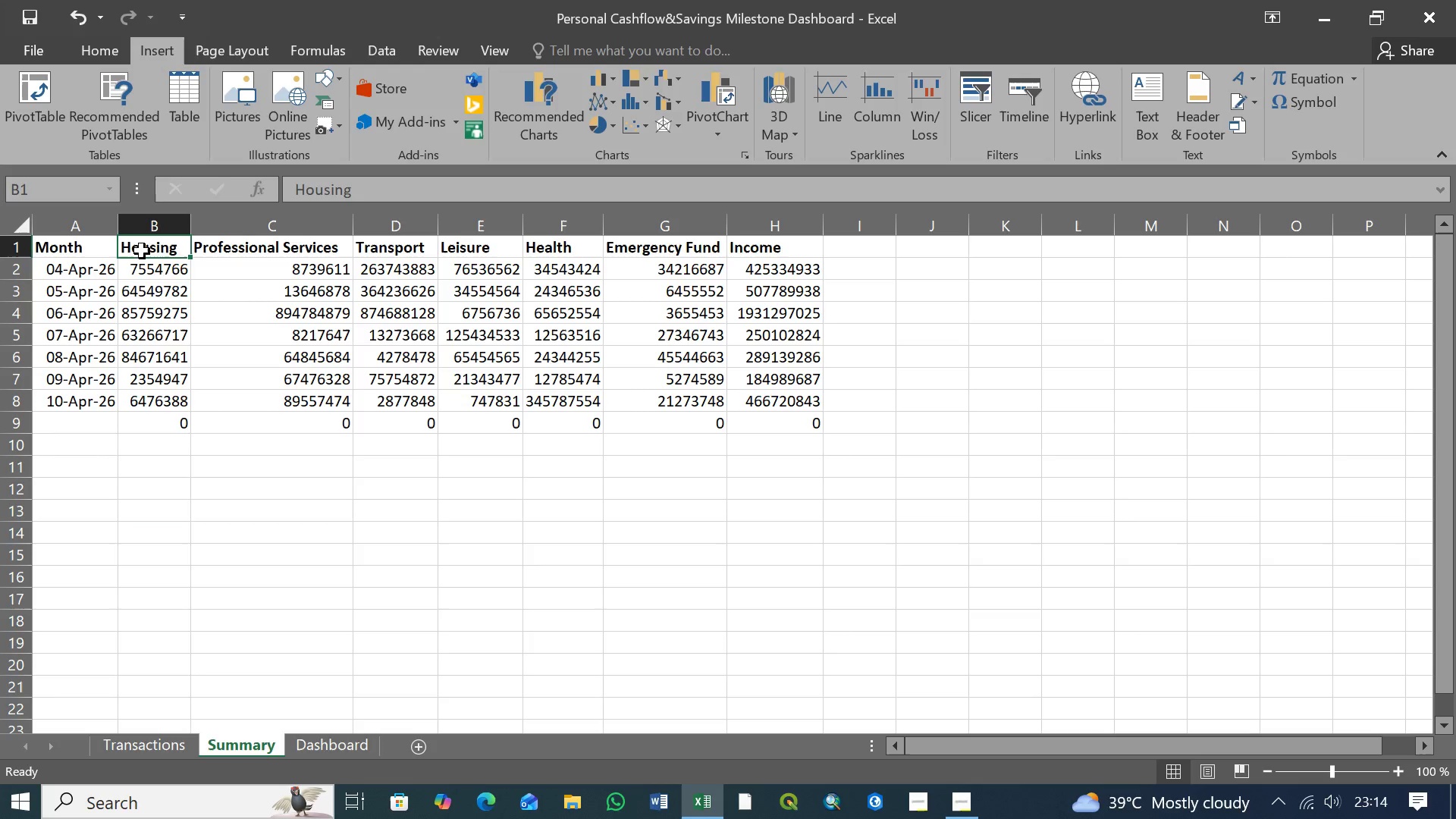 
hold_key(key=ShiftLeft, duration=1.52)
left_click([790, 405])
 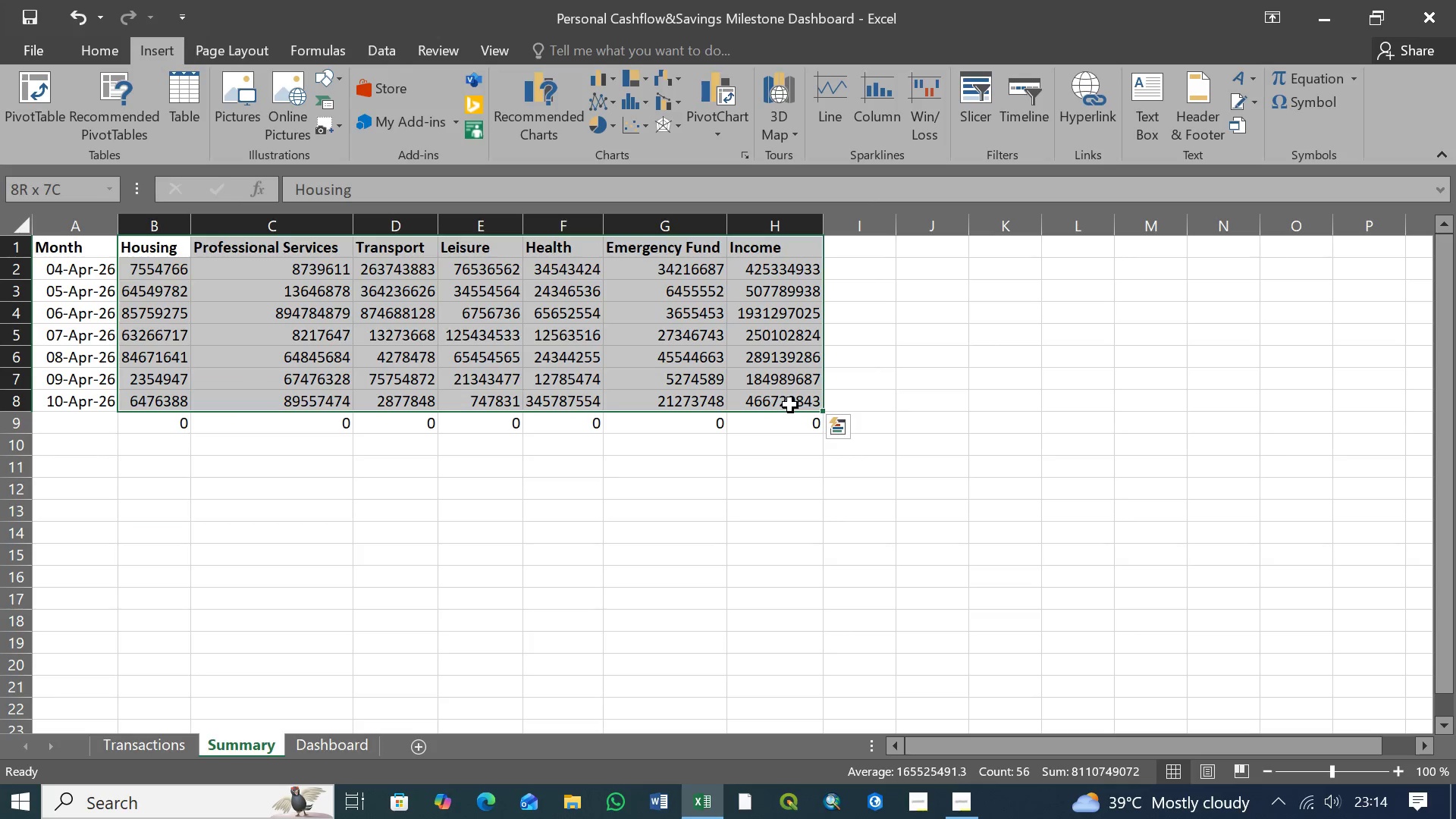 
key(Shift+ShiftLeft)
 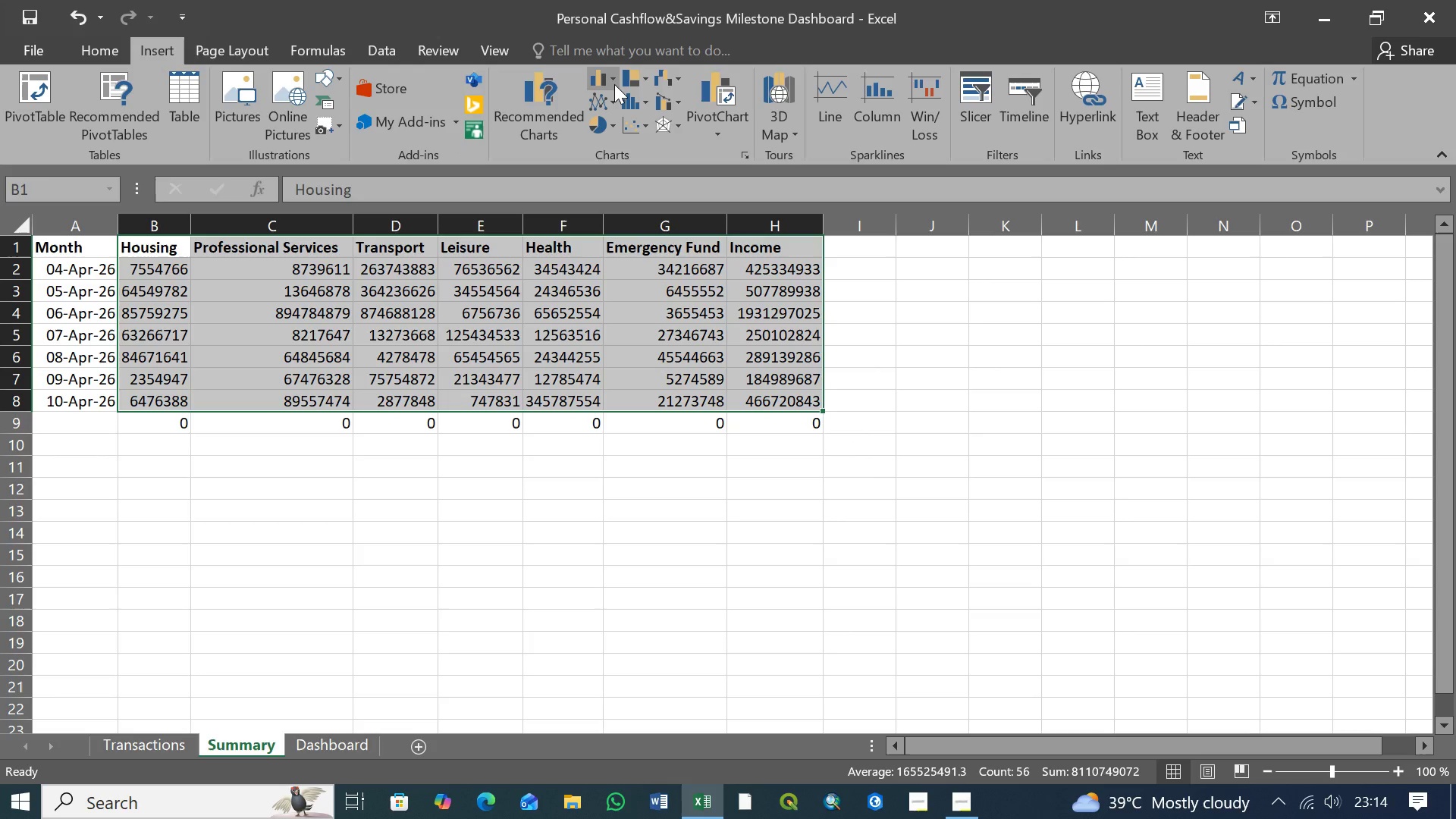 
left_click([614, 81])
 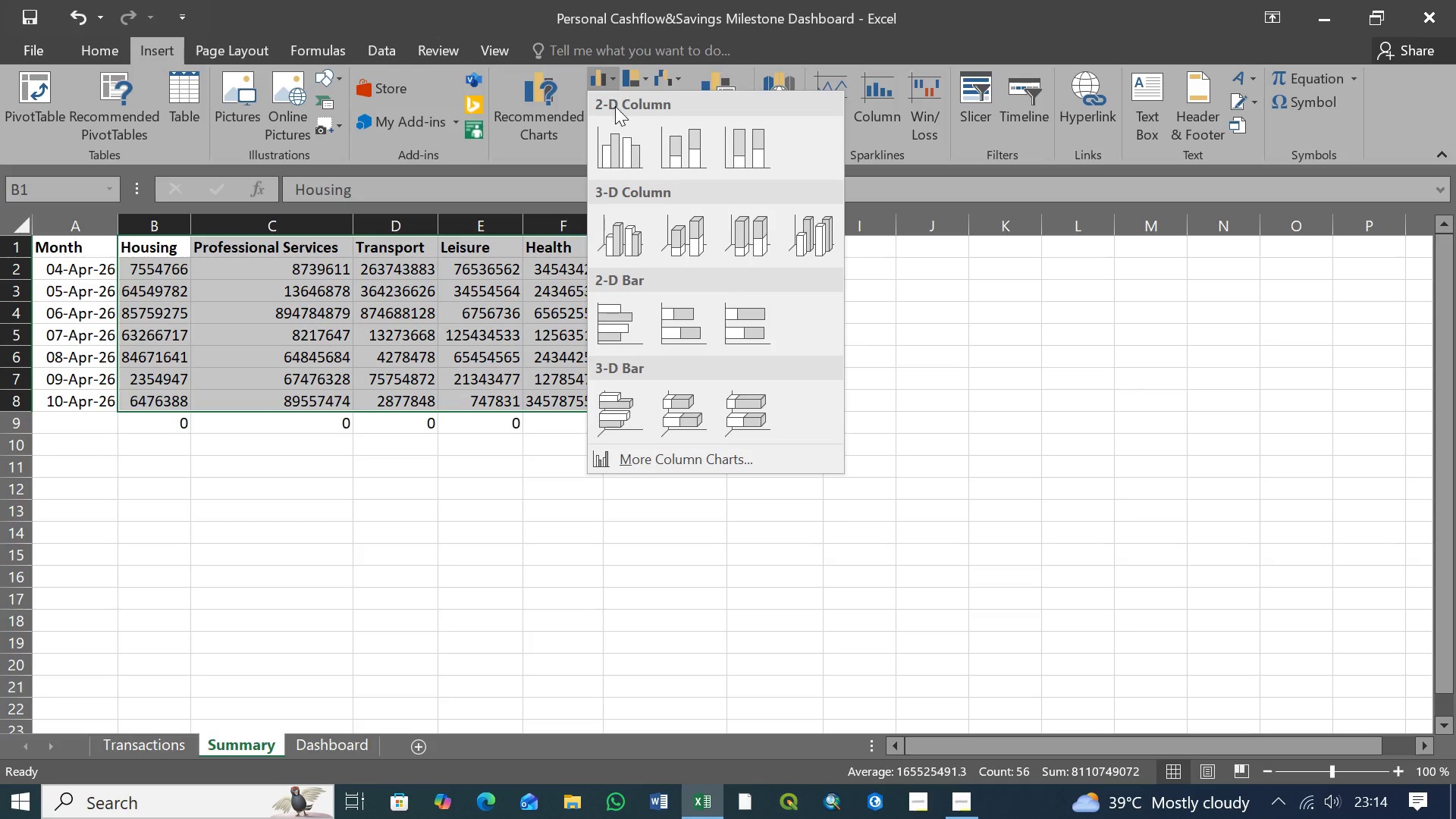 
mouse_move([619, 241])
 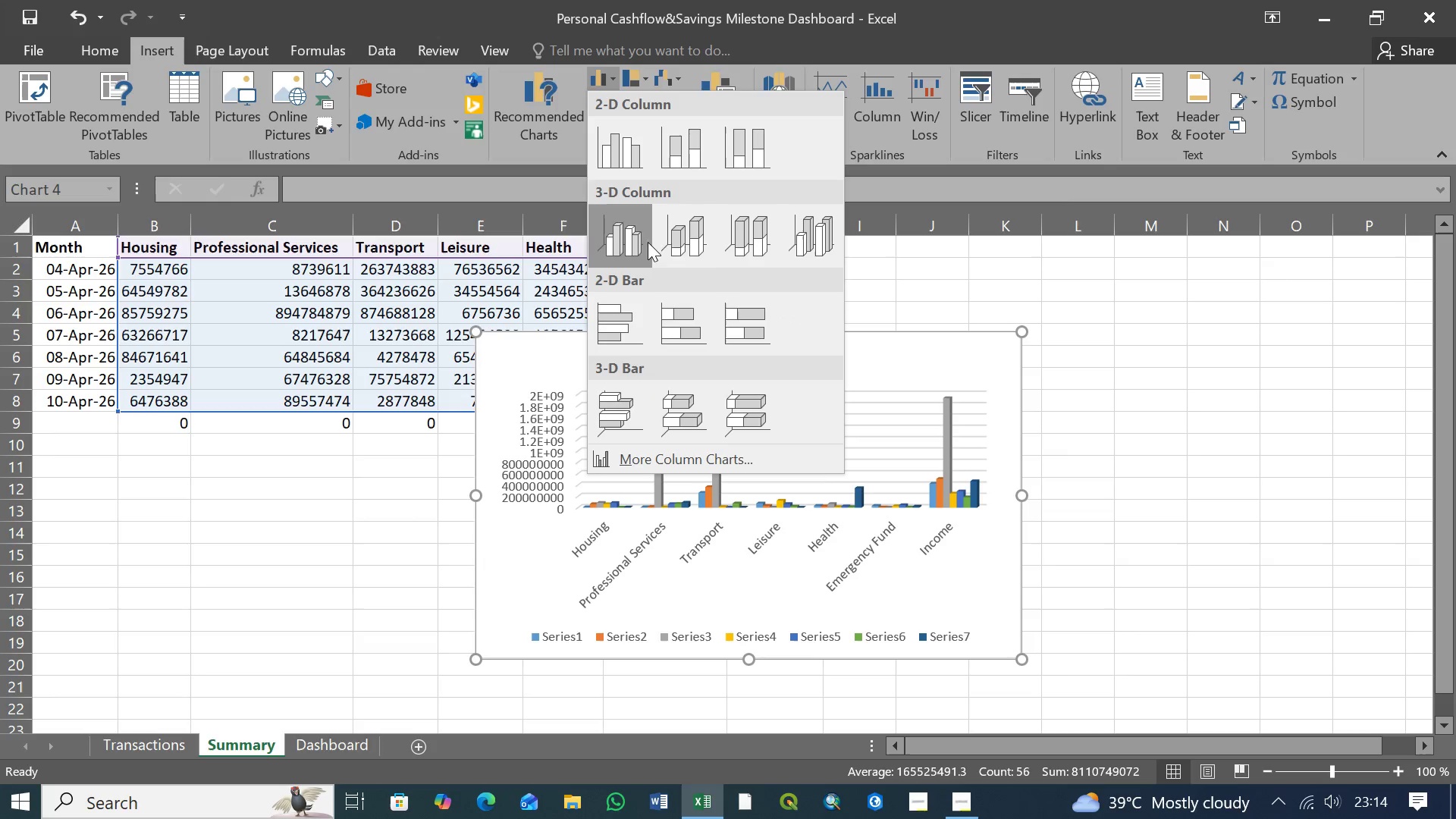 
mouse_move([668, 259])
 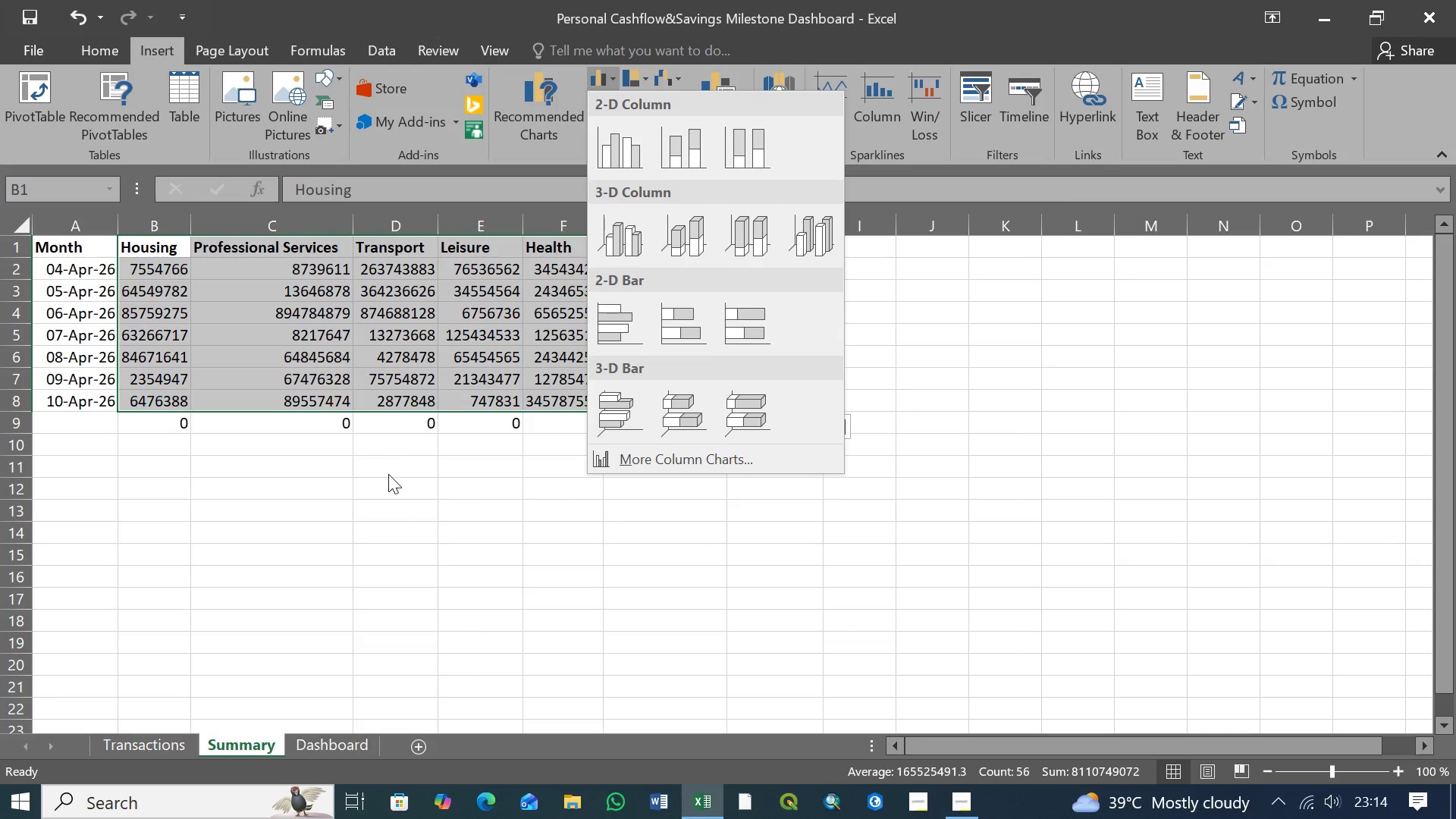 
left_click([388, 488])
 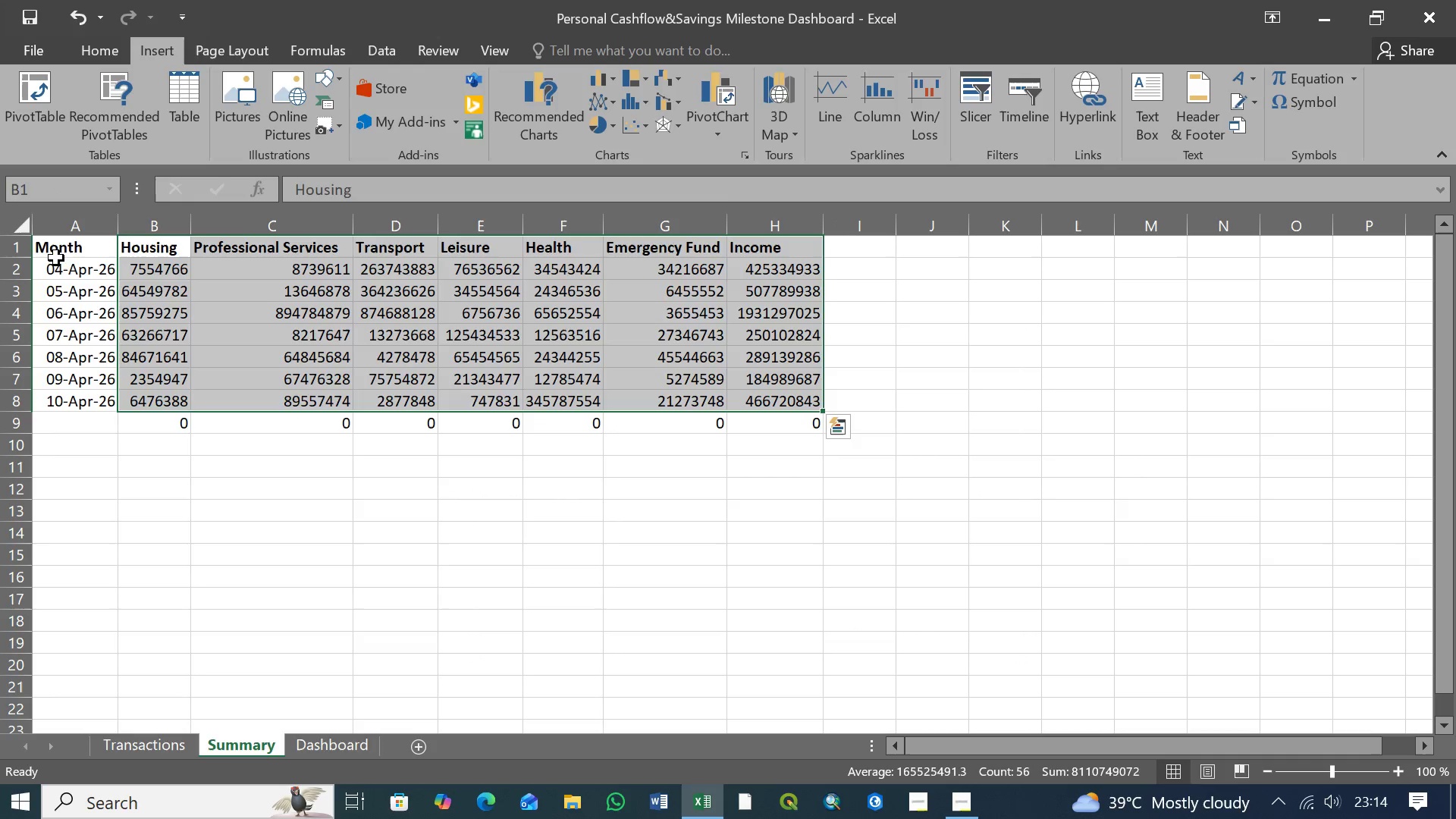 
left_click([62, 251])
 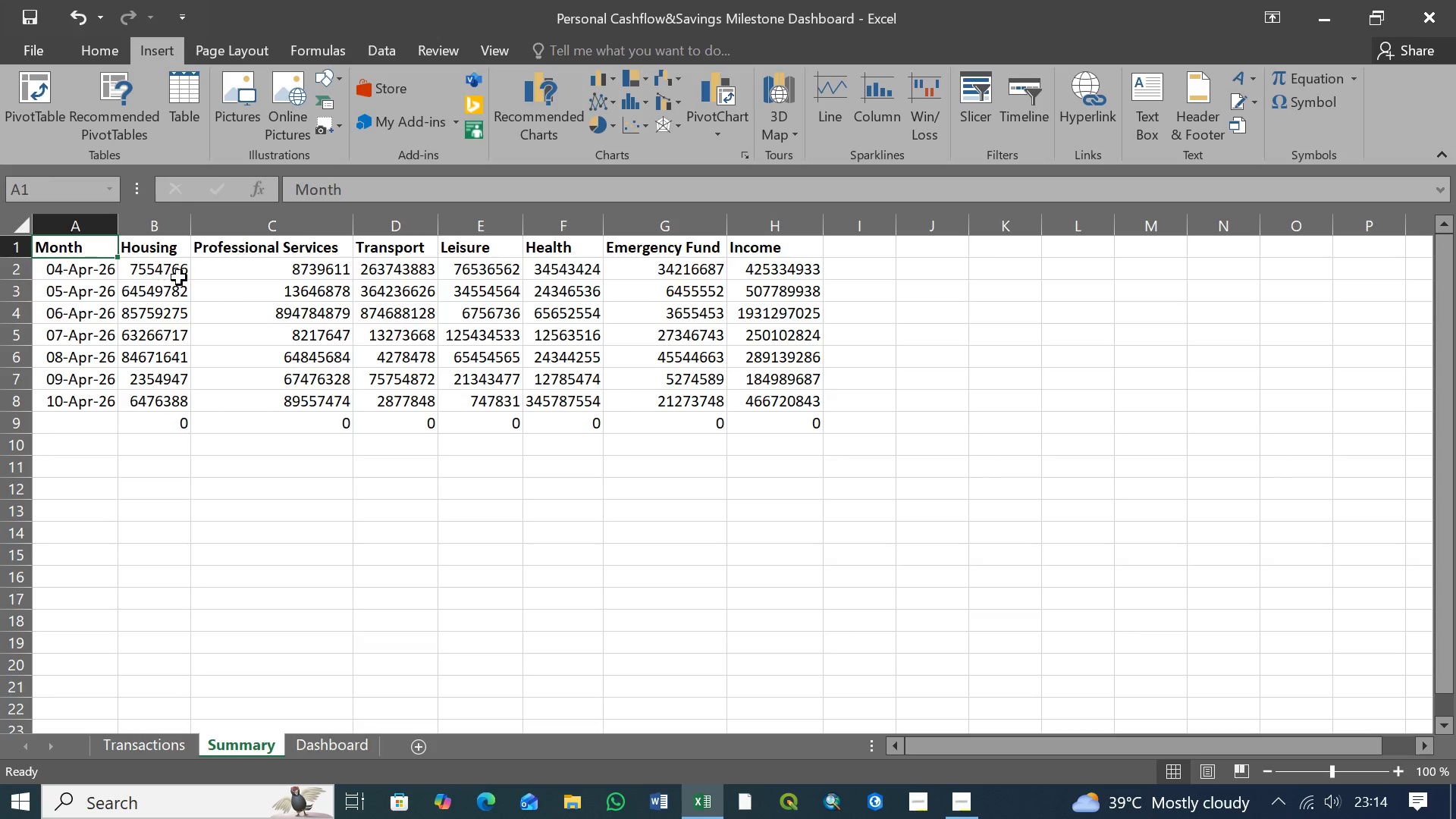 
hold_key(key=ShiftLeft, duration=1.23)
left_click([795, 404])
 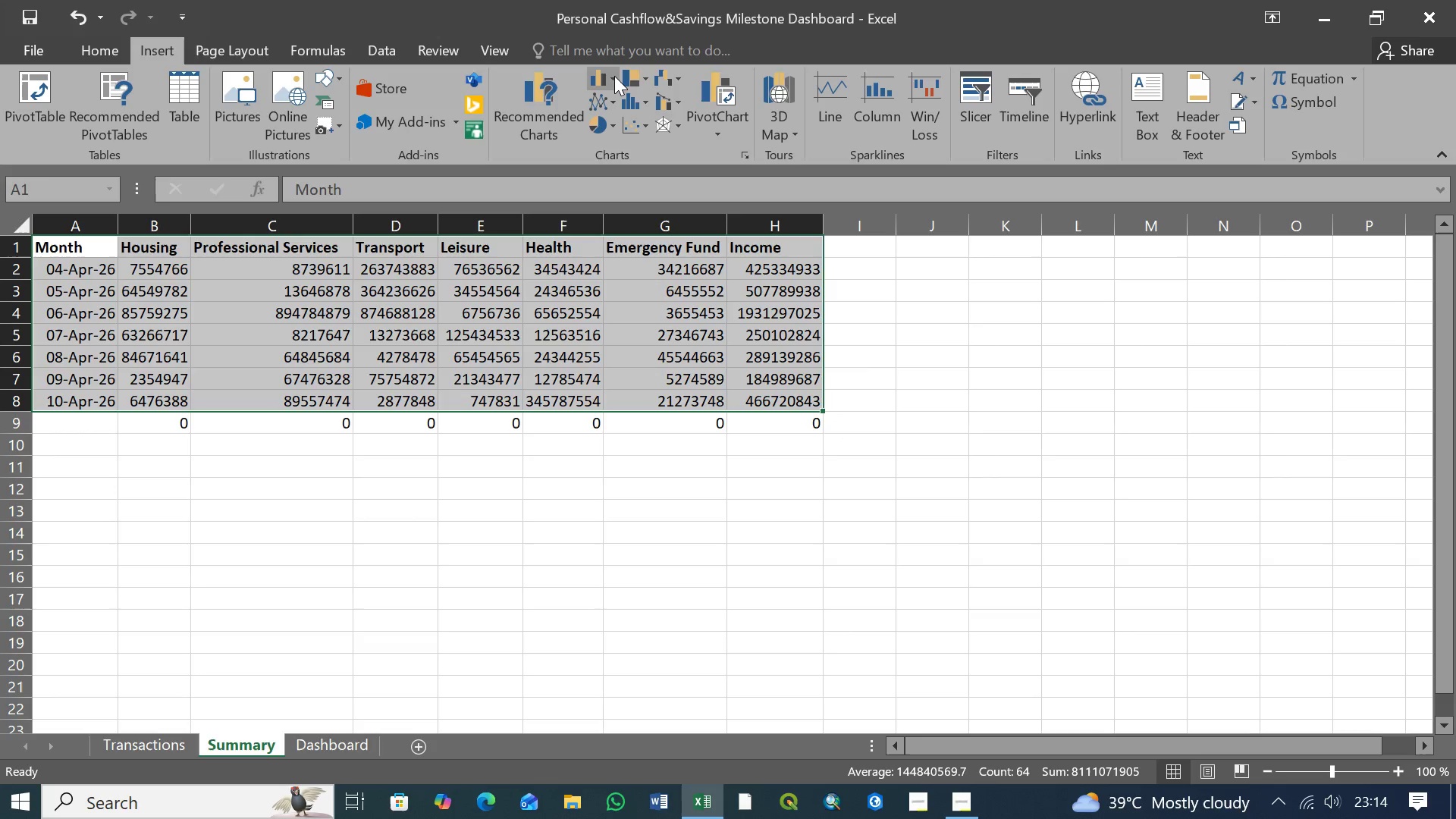 
left_click([613, 76])
 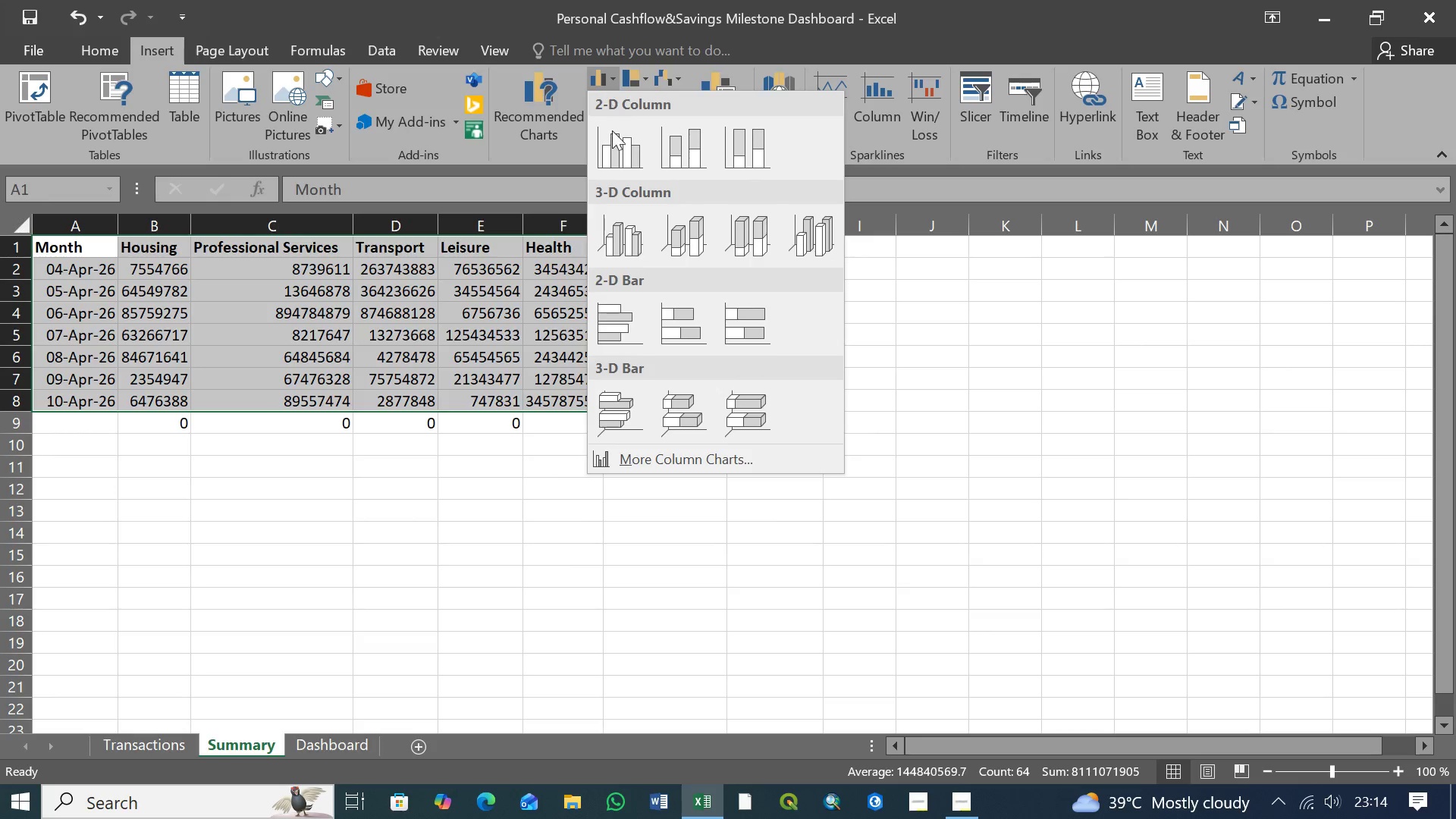 
mouse_move([633, 240])
 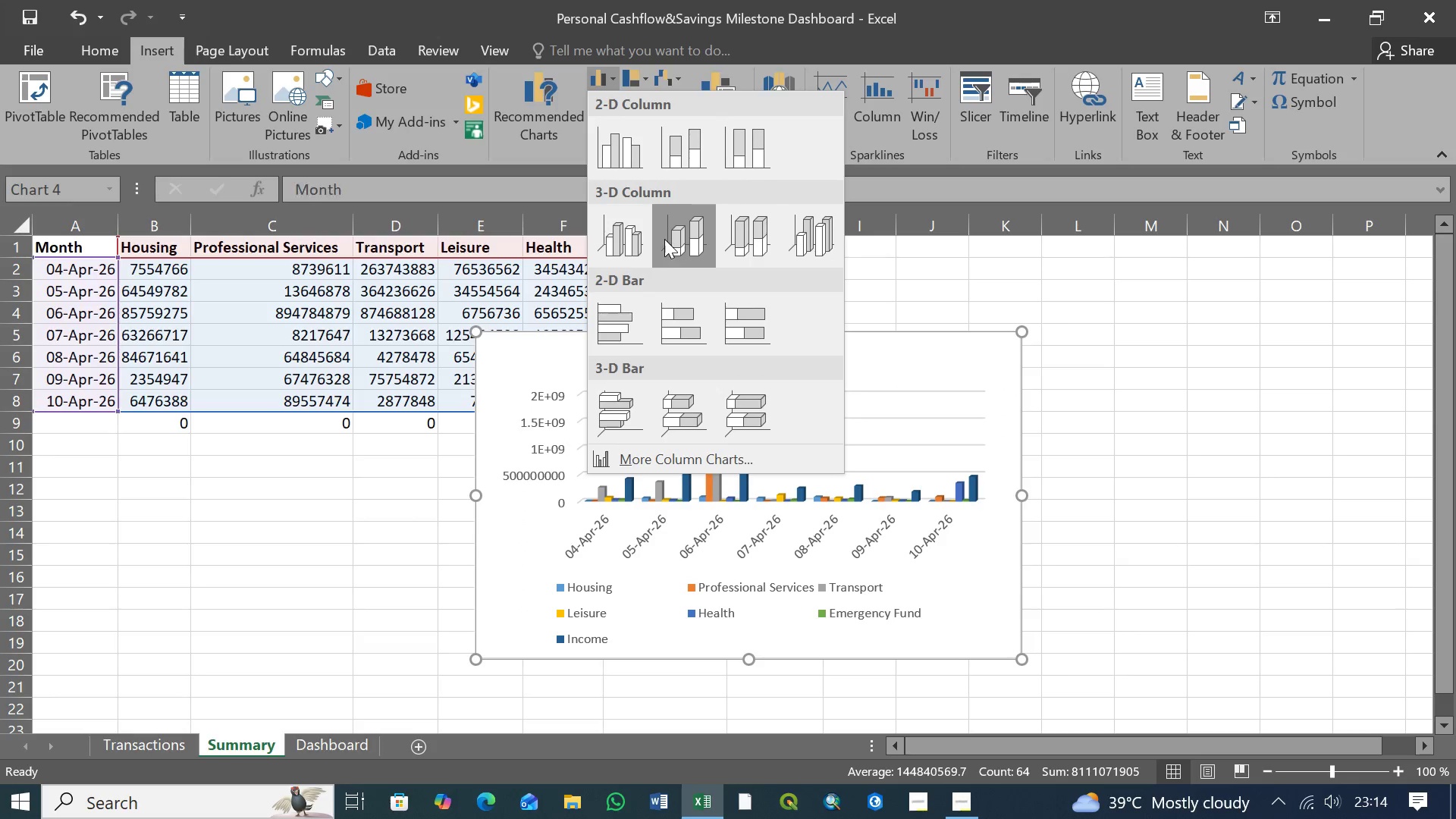 
mouse_move([685, 239])
 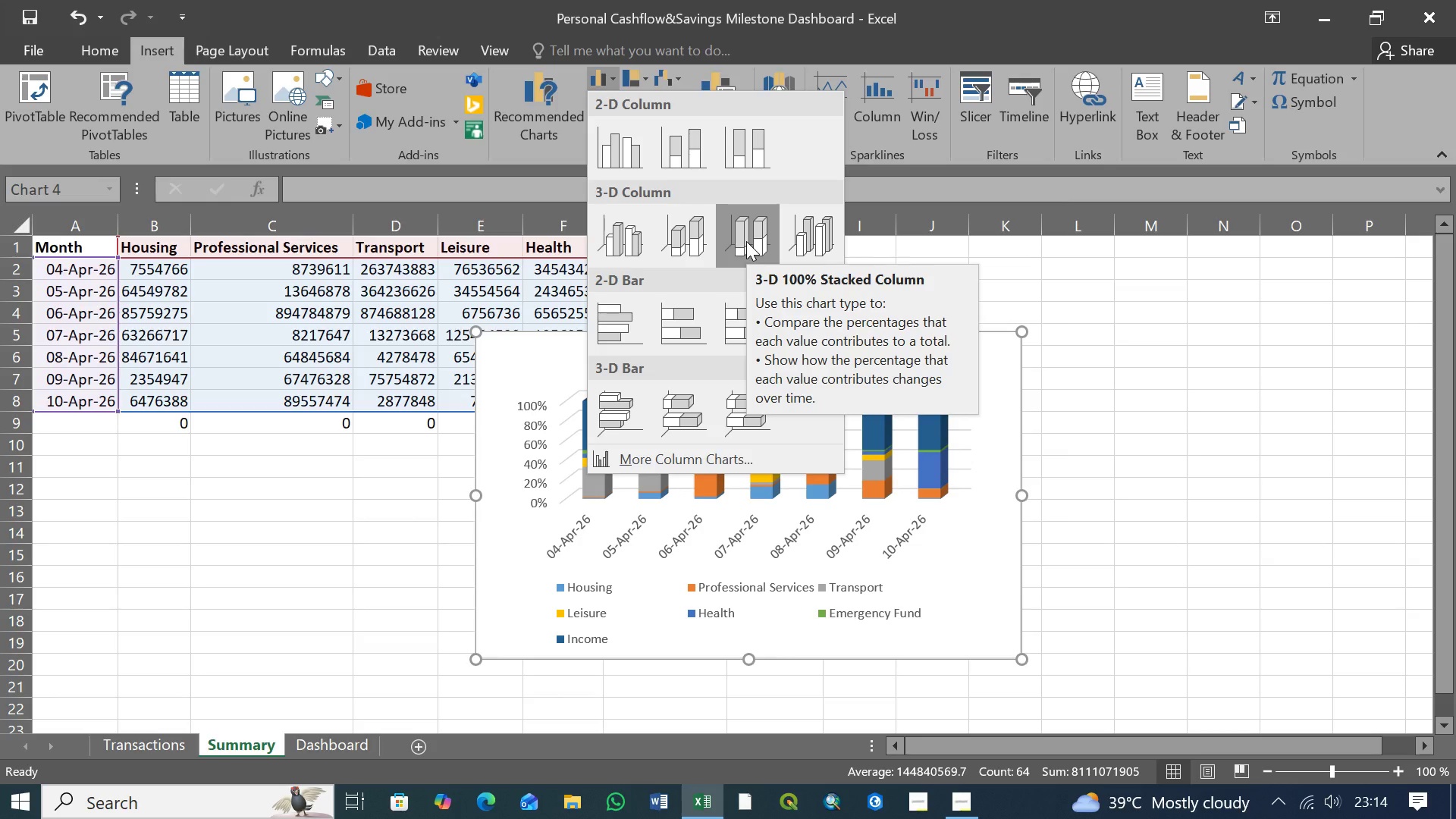 
wait(9.51)
 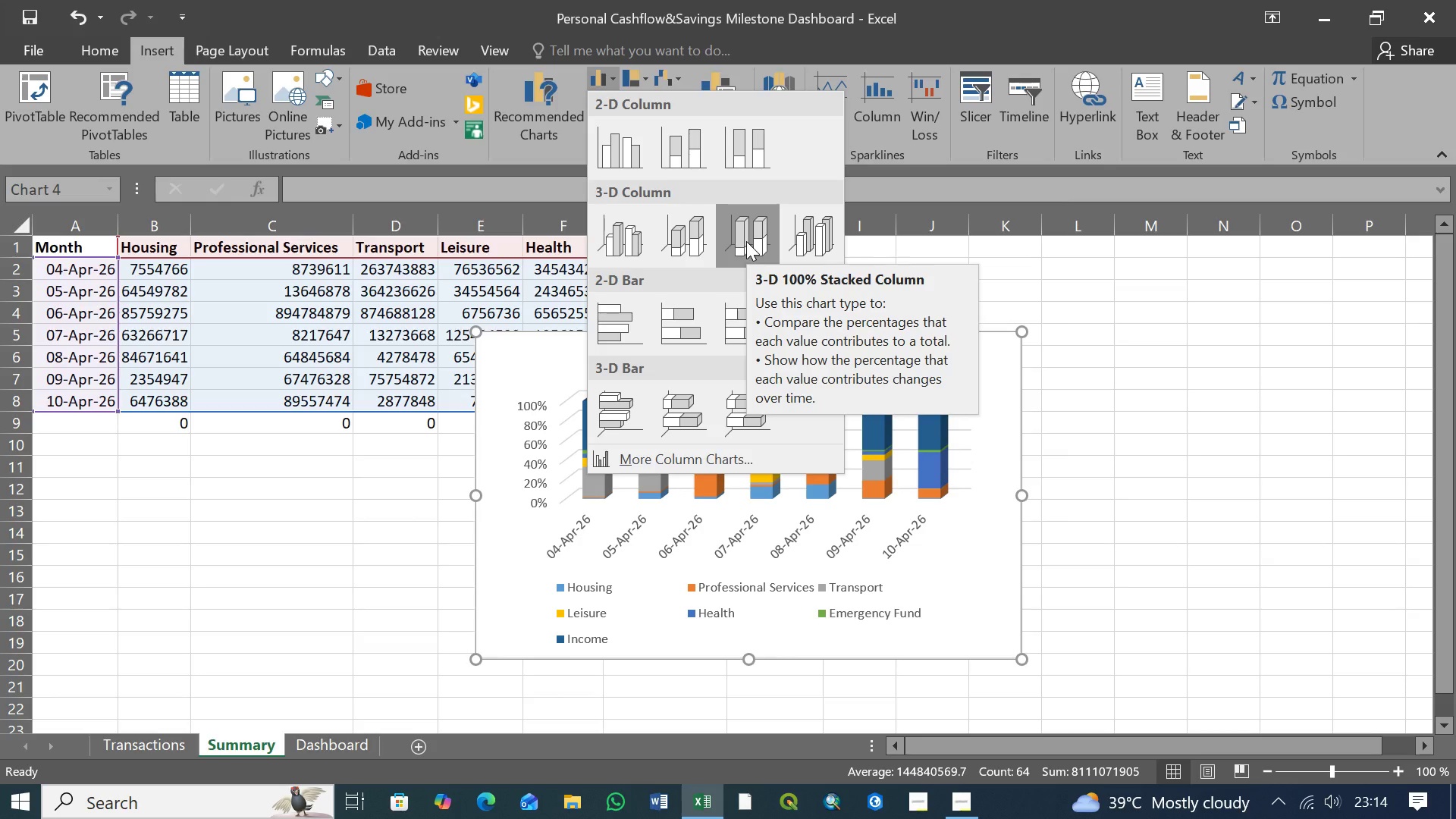 
left_click([746, 241])
 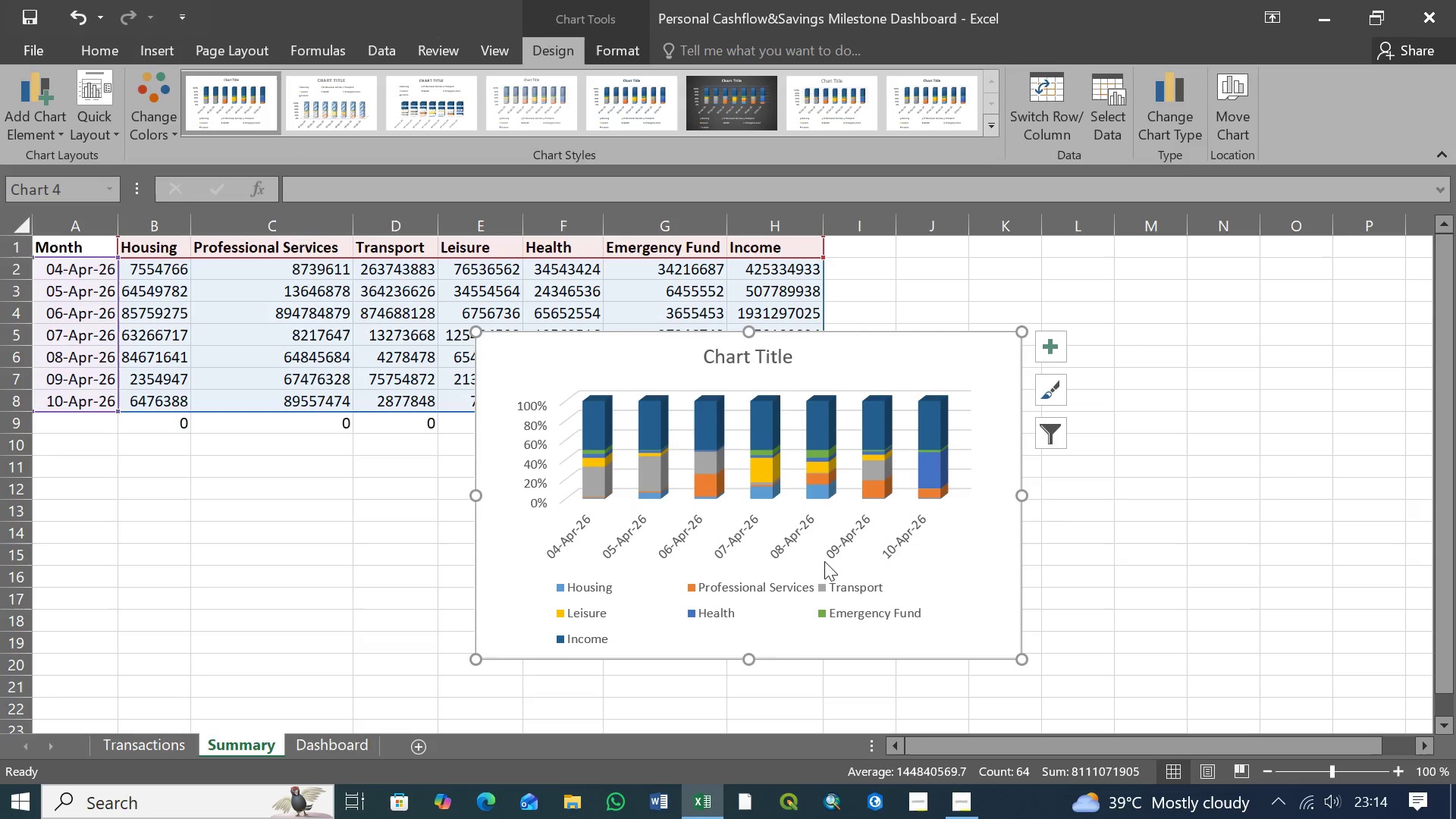 
wait(10.95)
 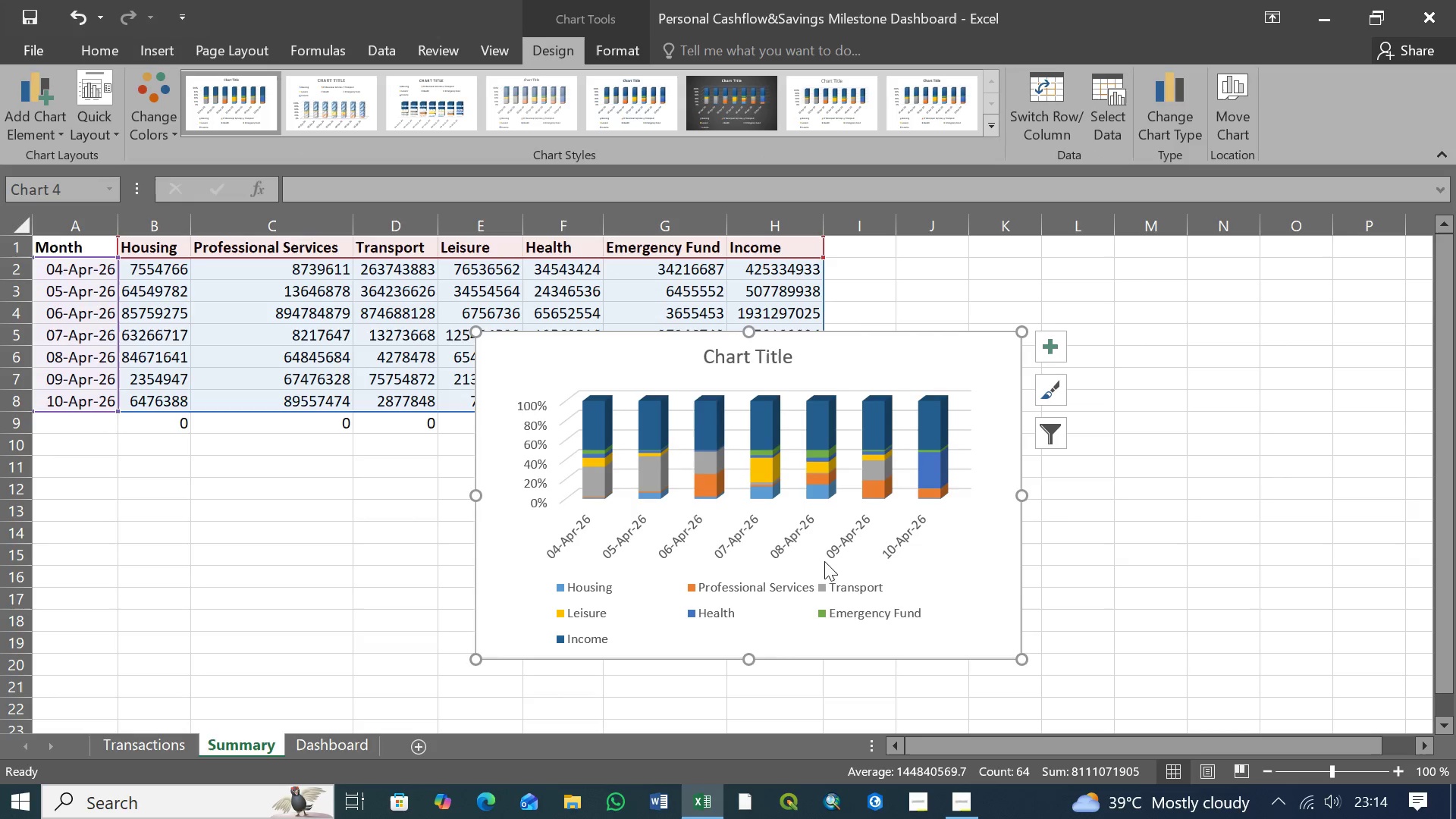 
left_click([1231, 111])
 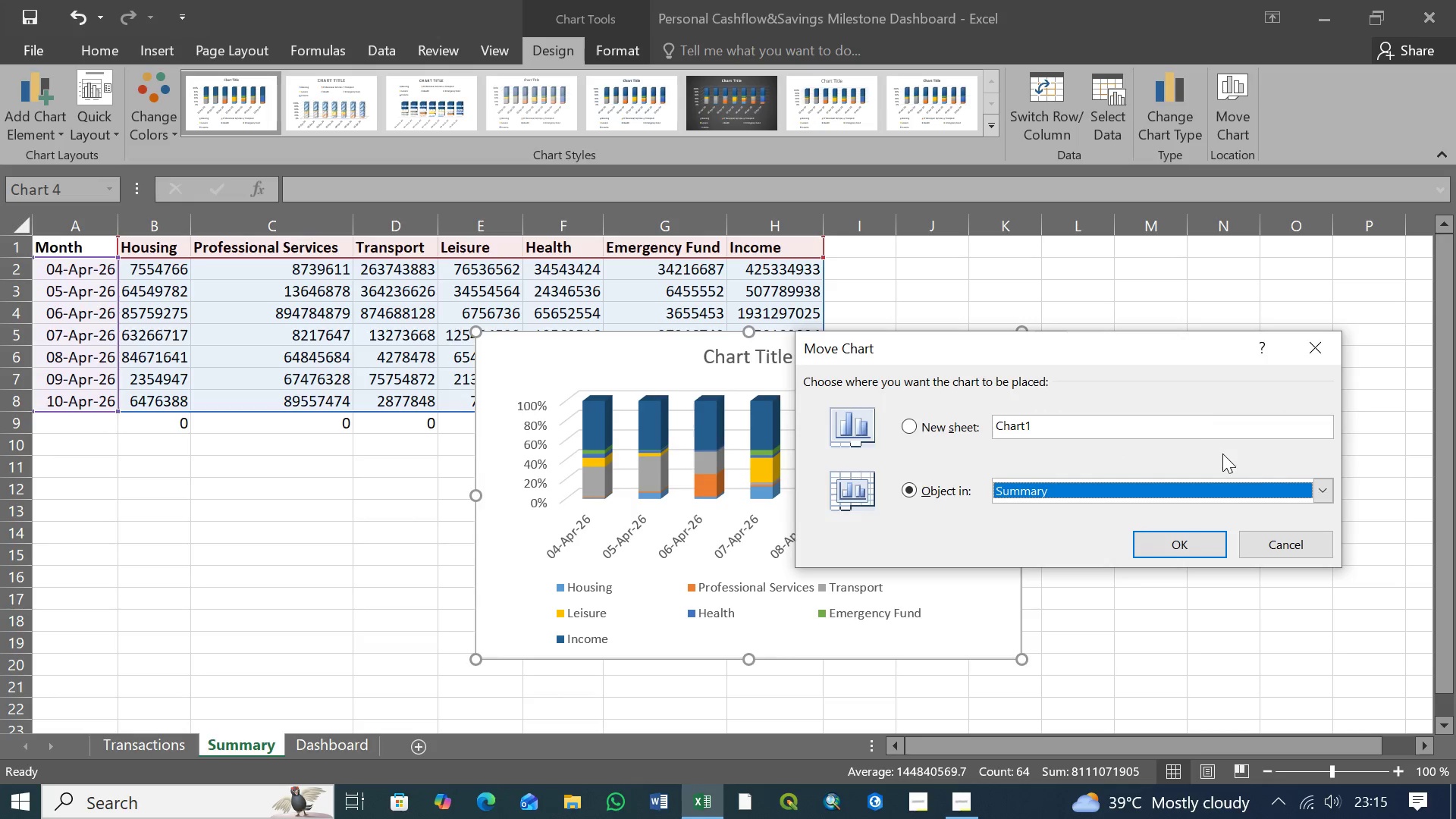 
wait(5.94)
 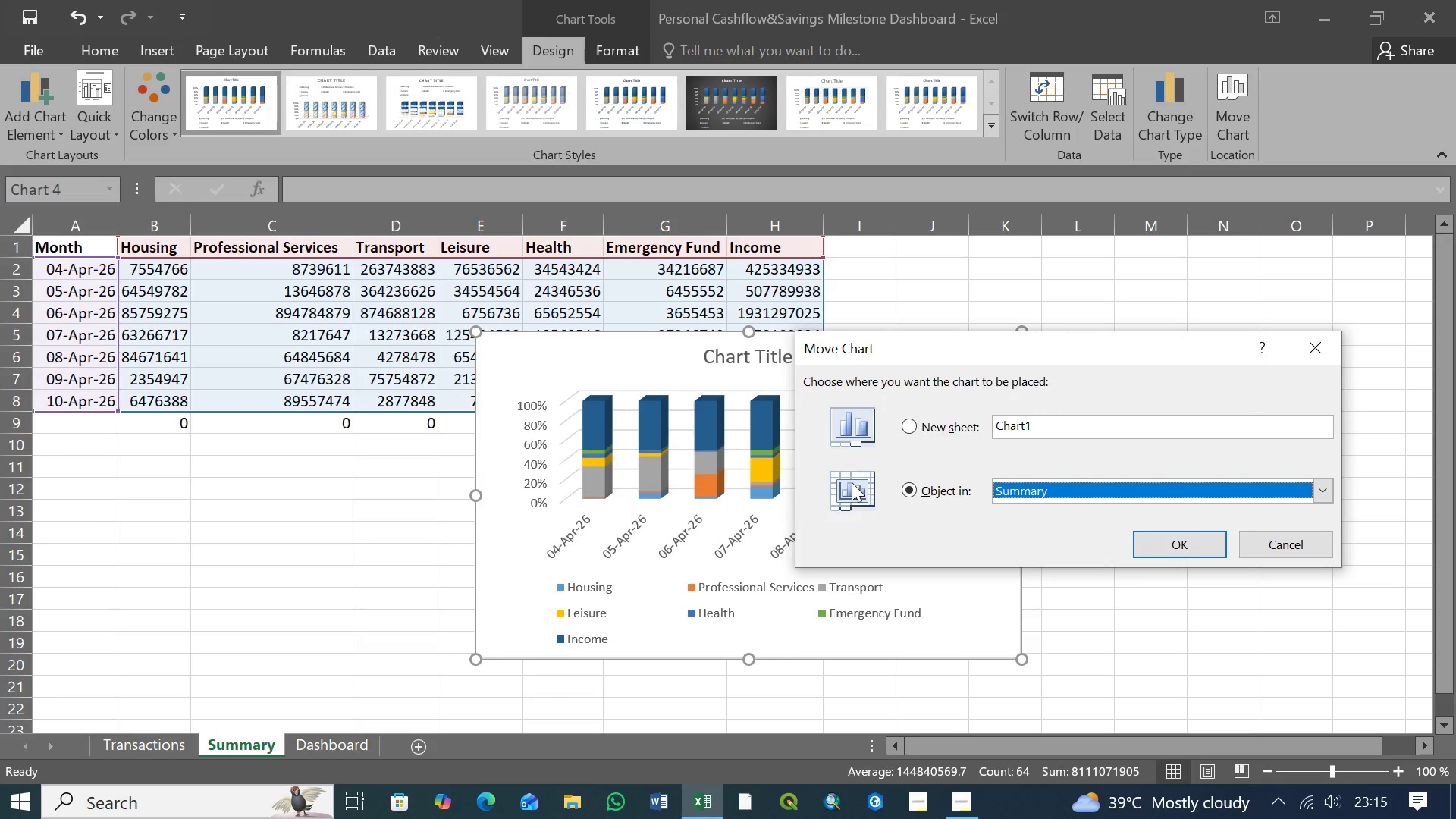 
left_click([1326, 488])
 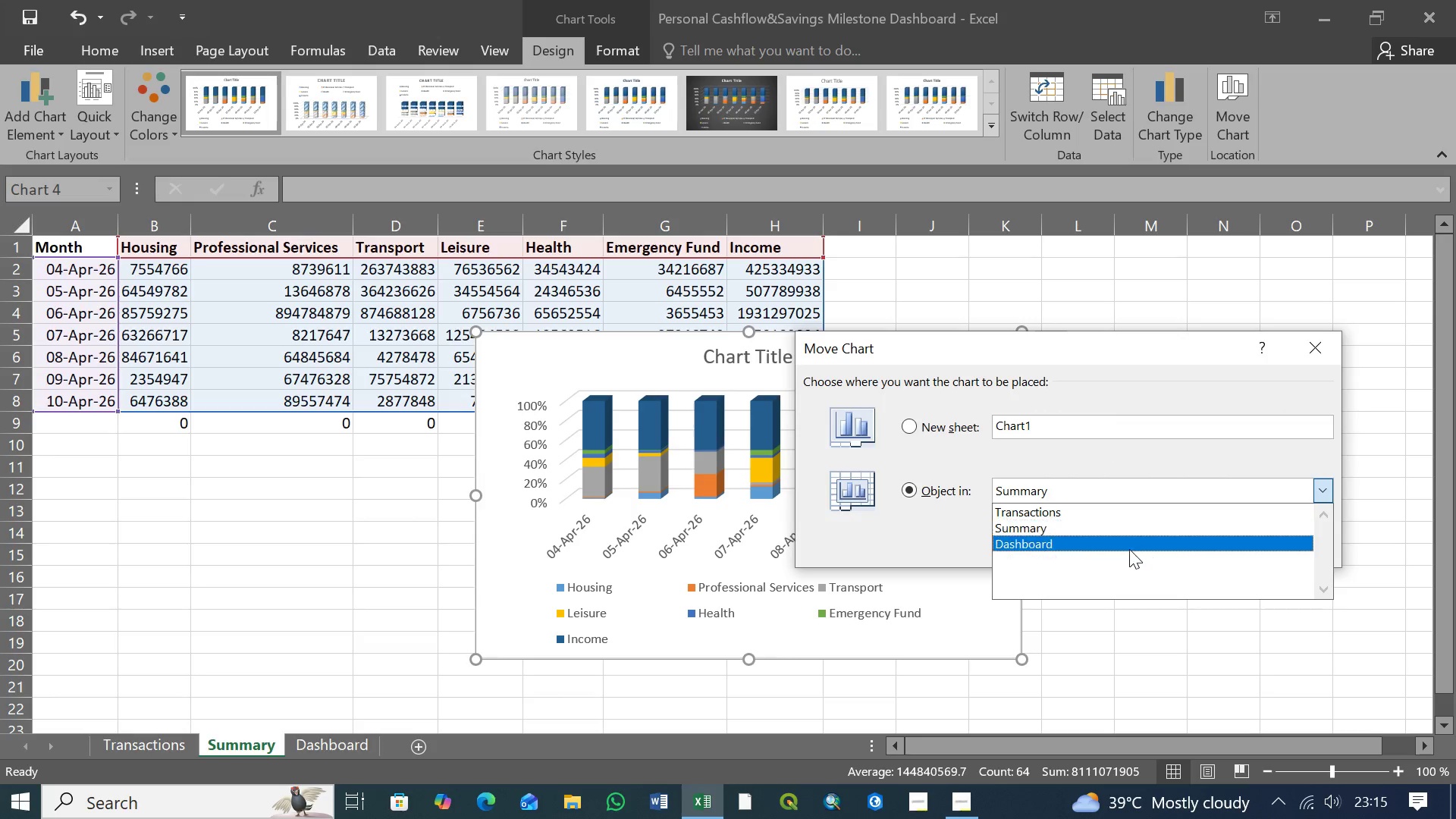 
left_click([1129, 549])
 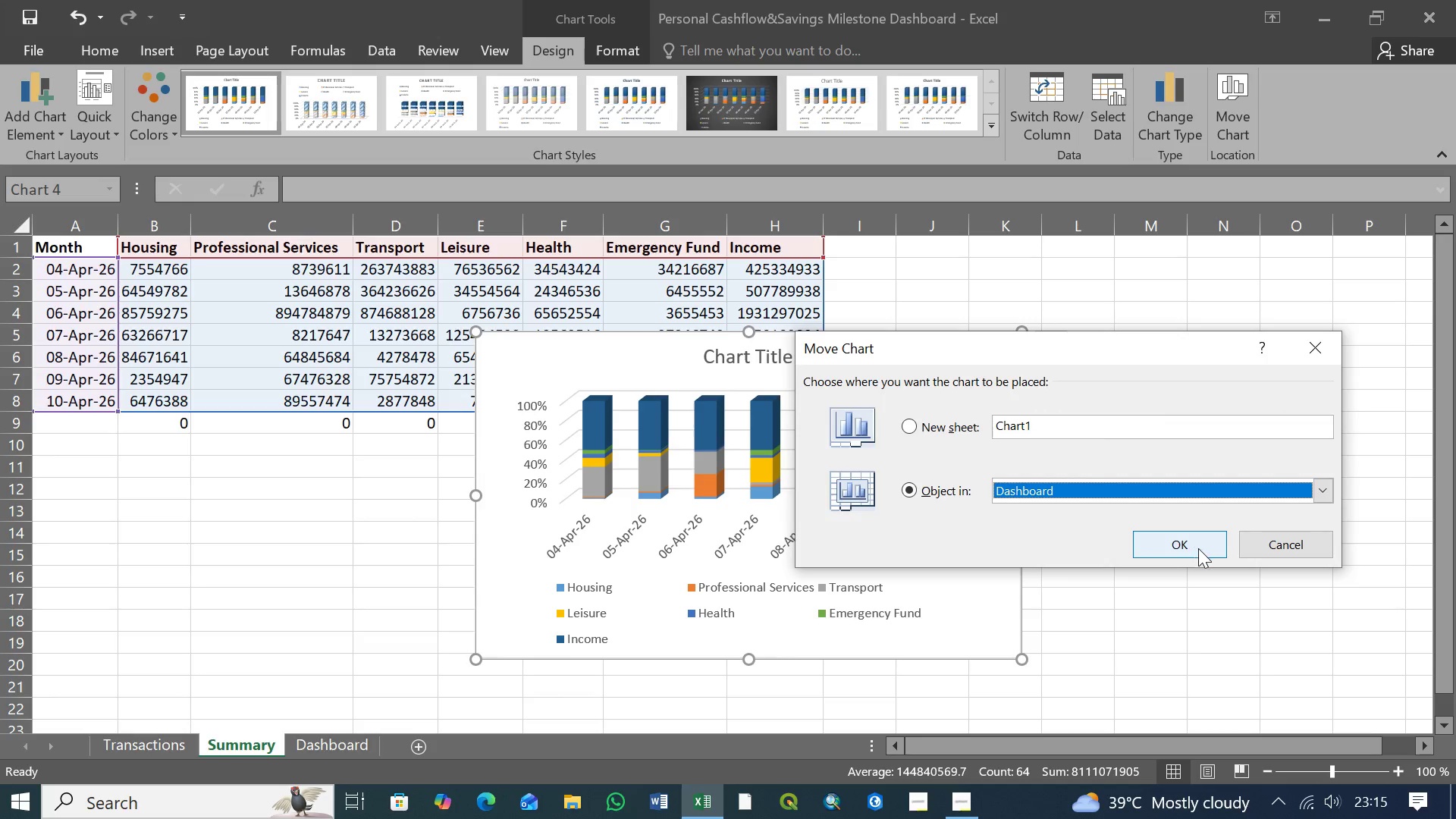 
left_click([1198, 548])
 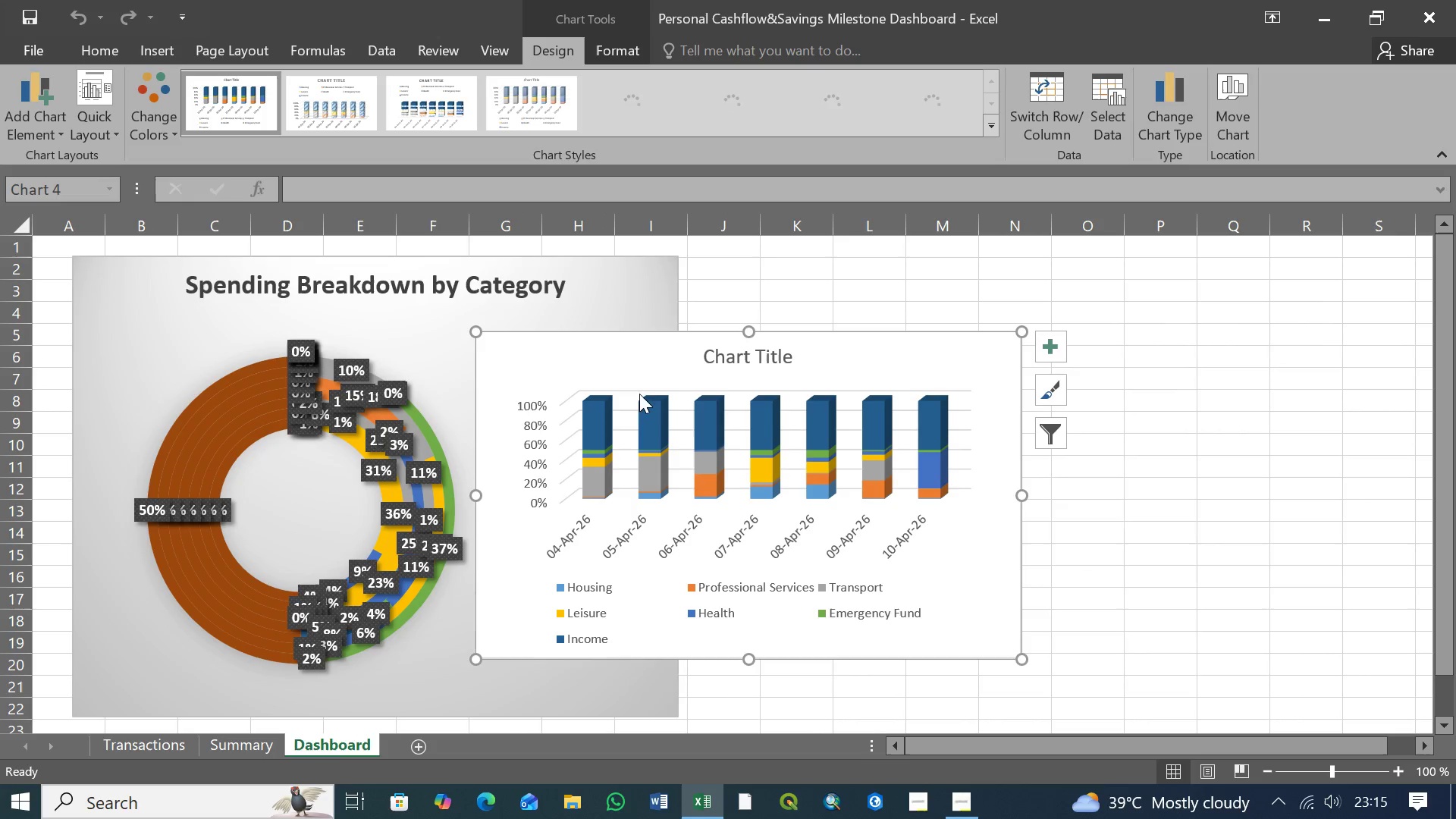 
left_click_drag(start_coordinate=[623, 359], to_coordinate=[905, 292])
 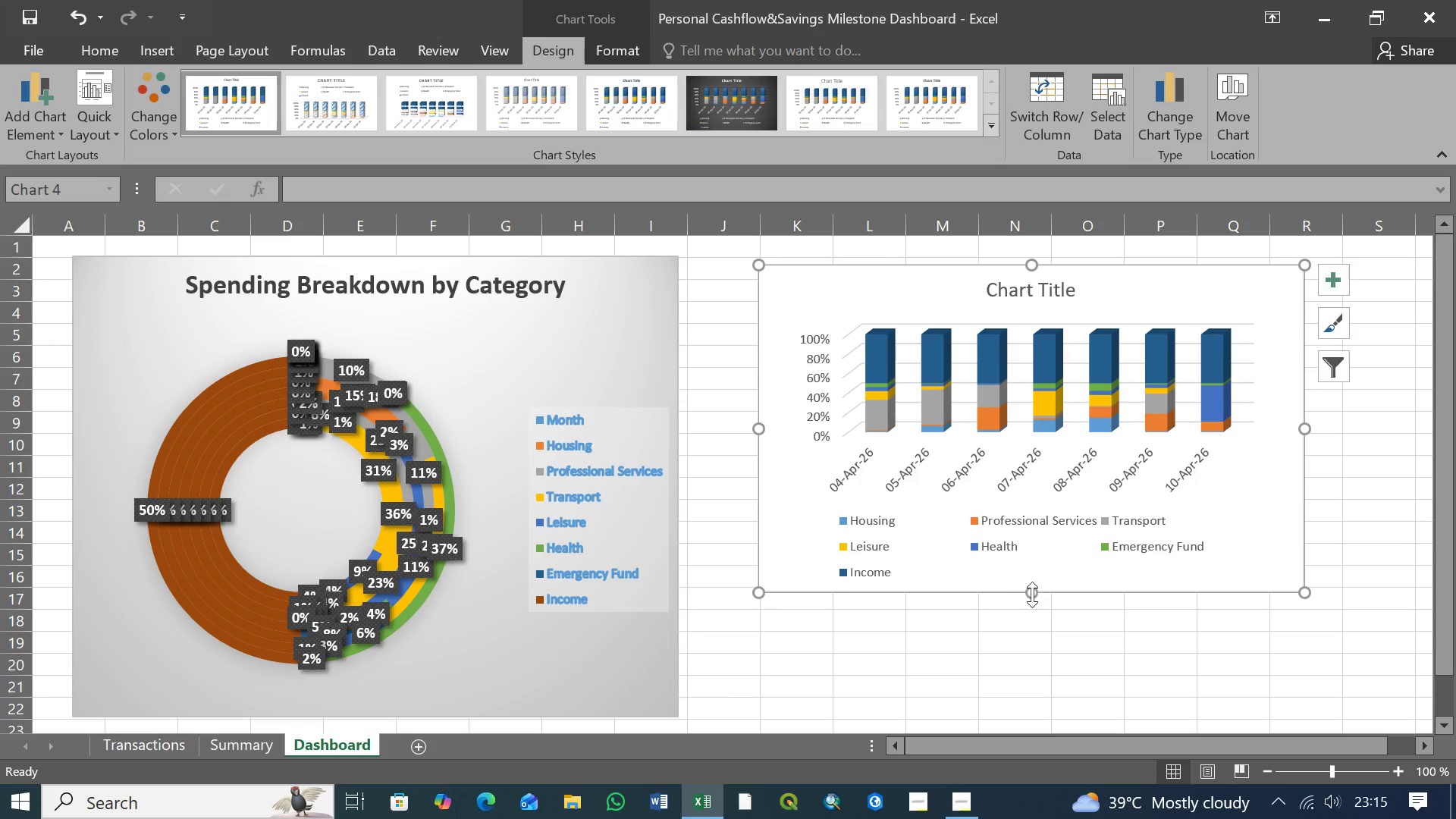 
left_click_drag(start_coordinate=[1032, 595], to_coordinate=[1031, 685])
 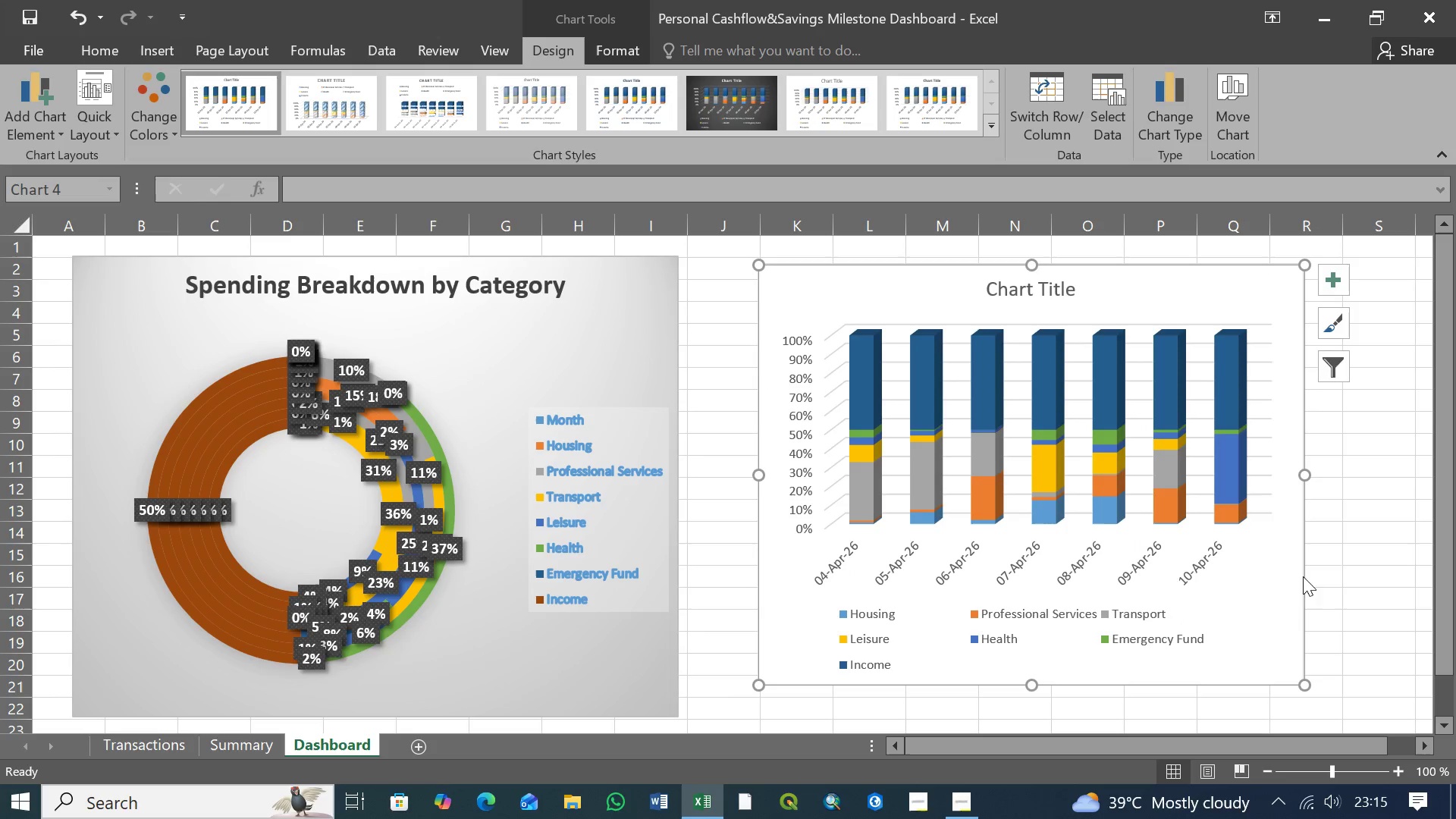 
left_click([1340, 556])
 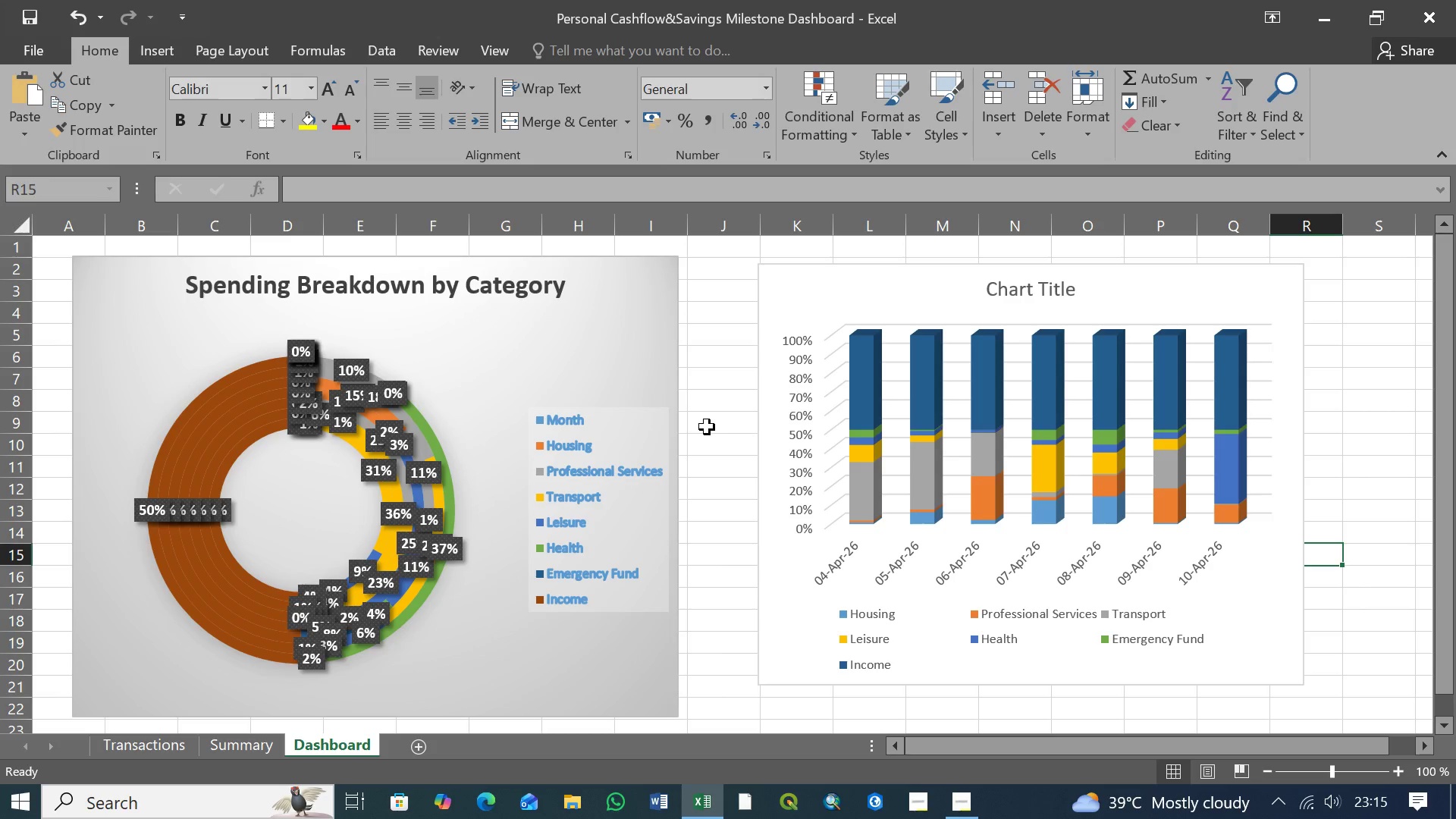 
wait(28.8)
 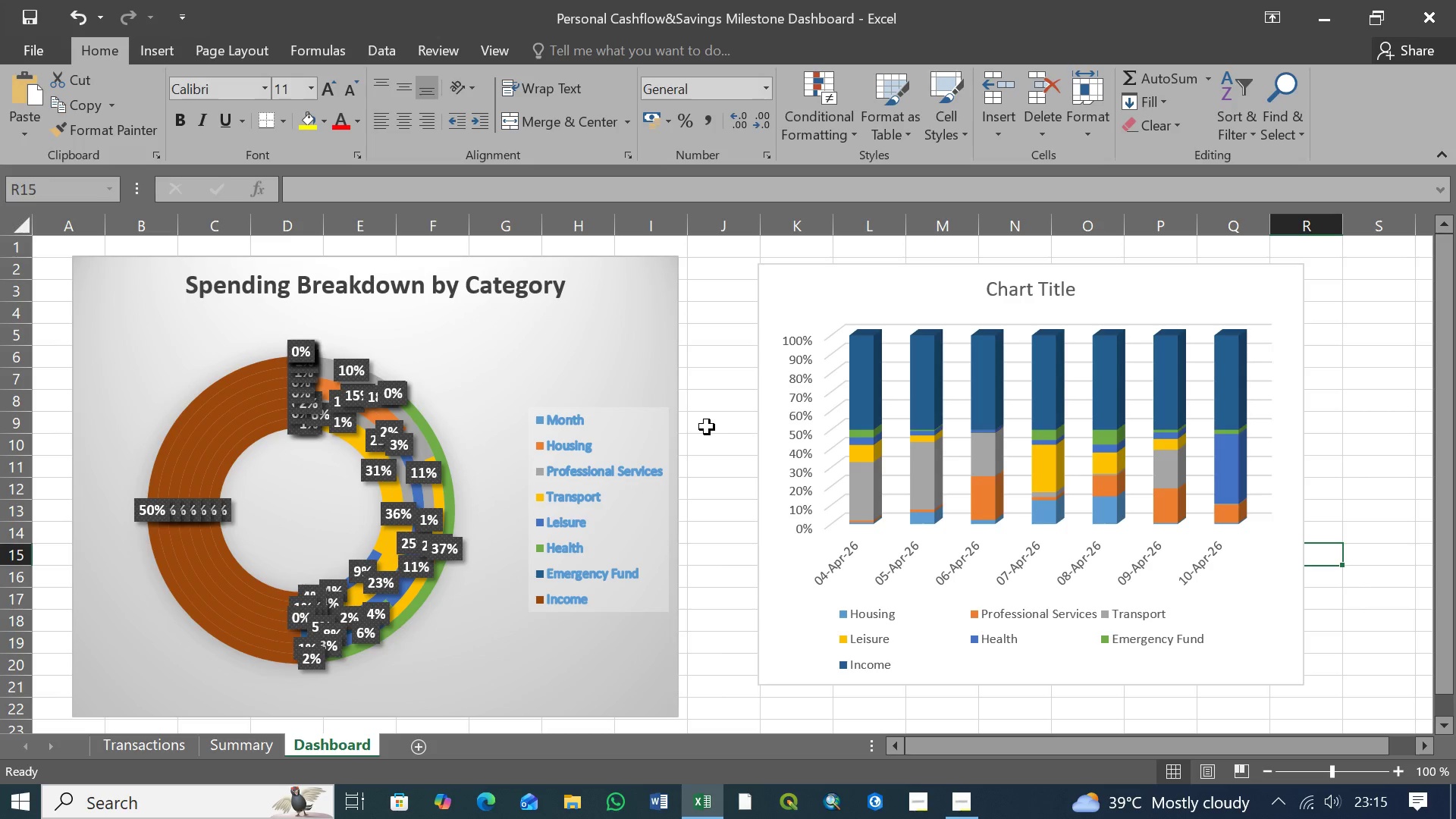 
left_click([1012, 287])
 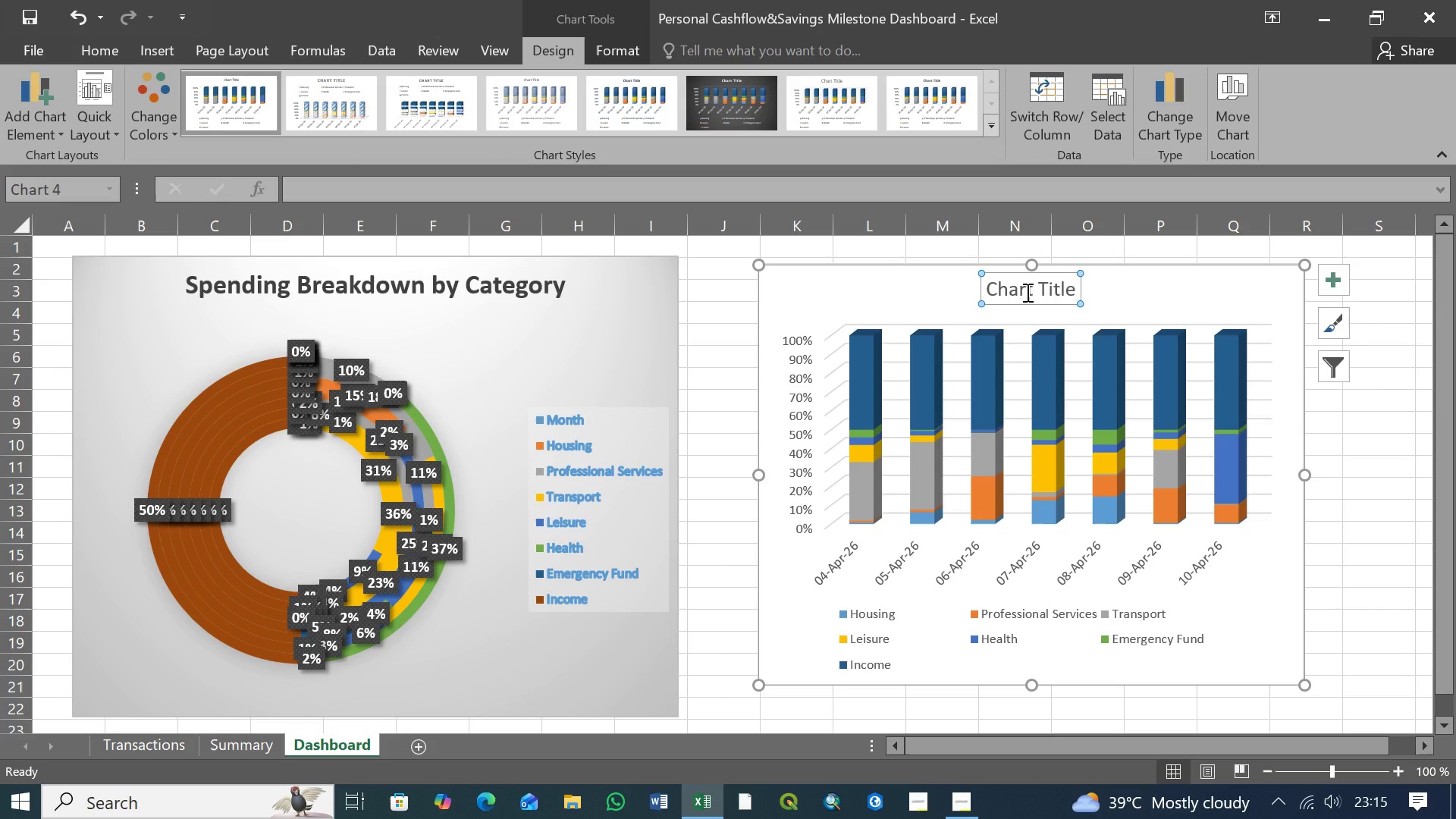 
wait(12.36)
 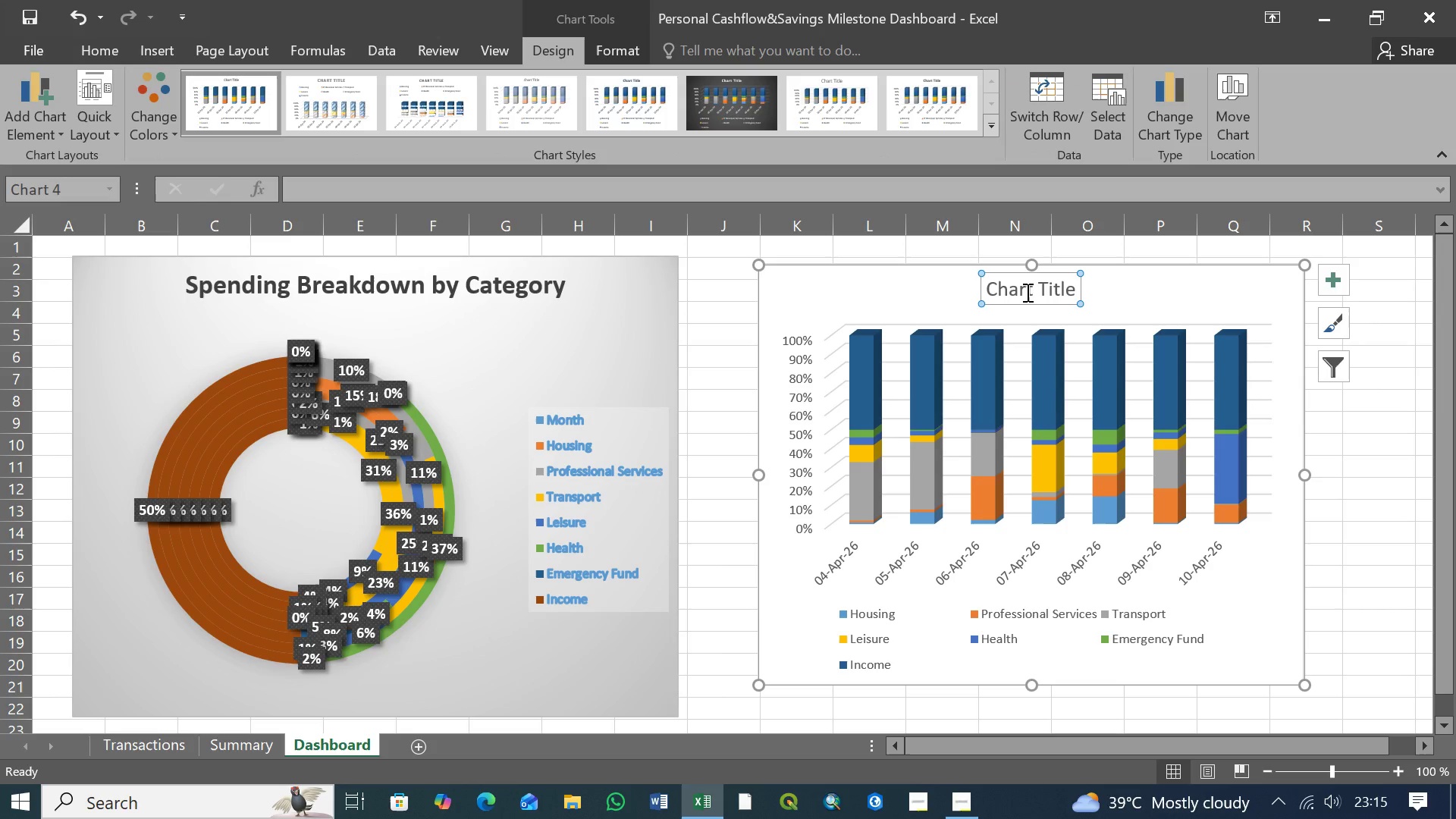 
left_click([1068, 289])